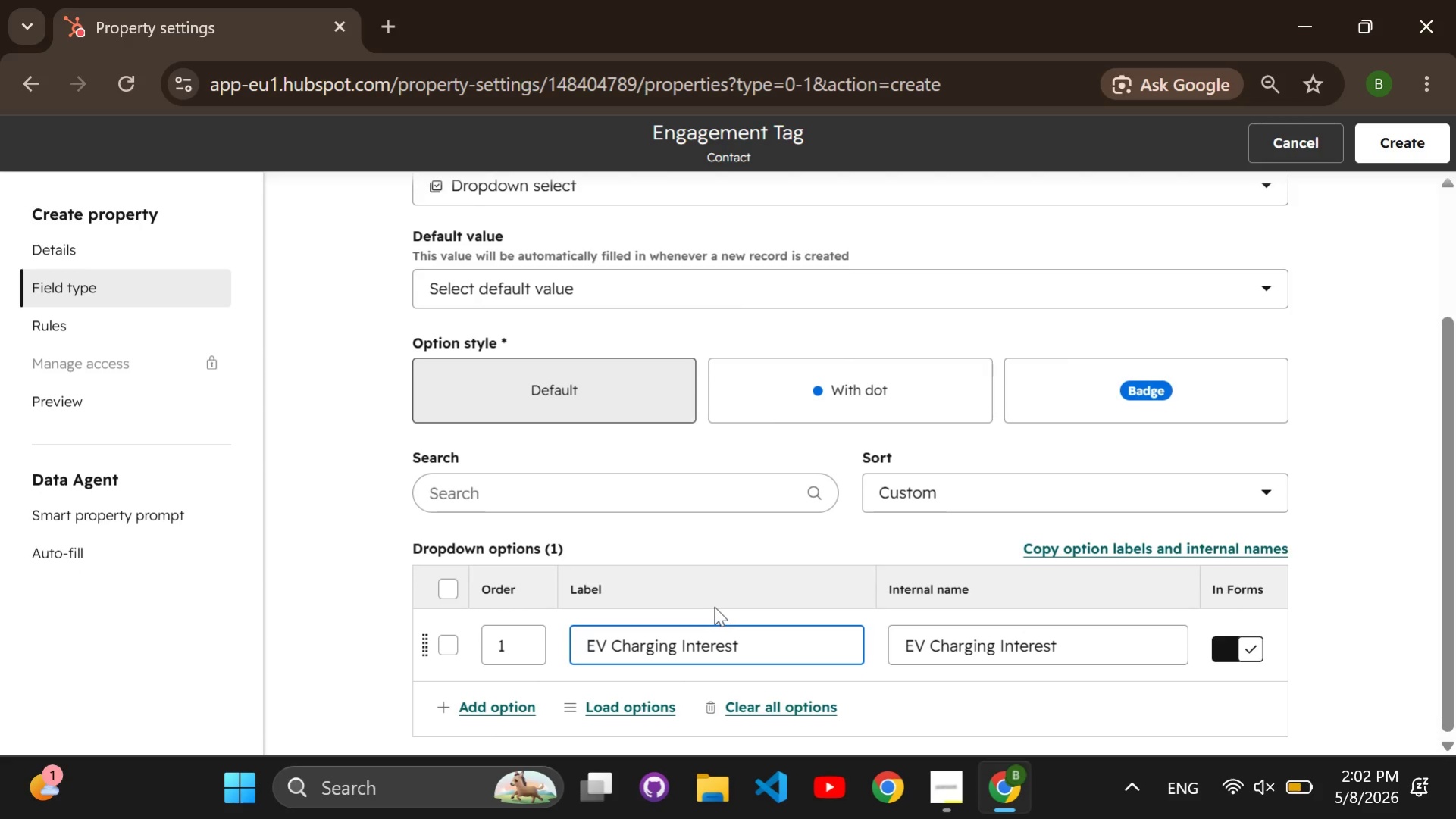 
scroll: coordinate [703, 608], scroll_direction: down, amount: 2.0
 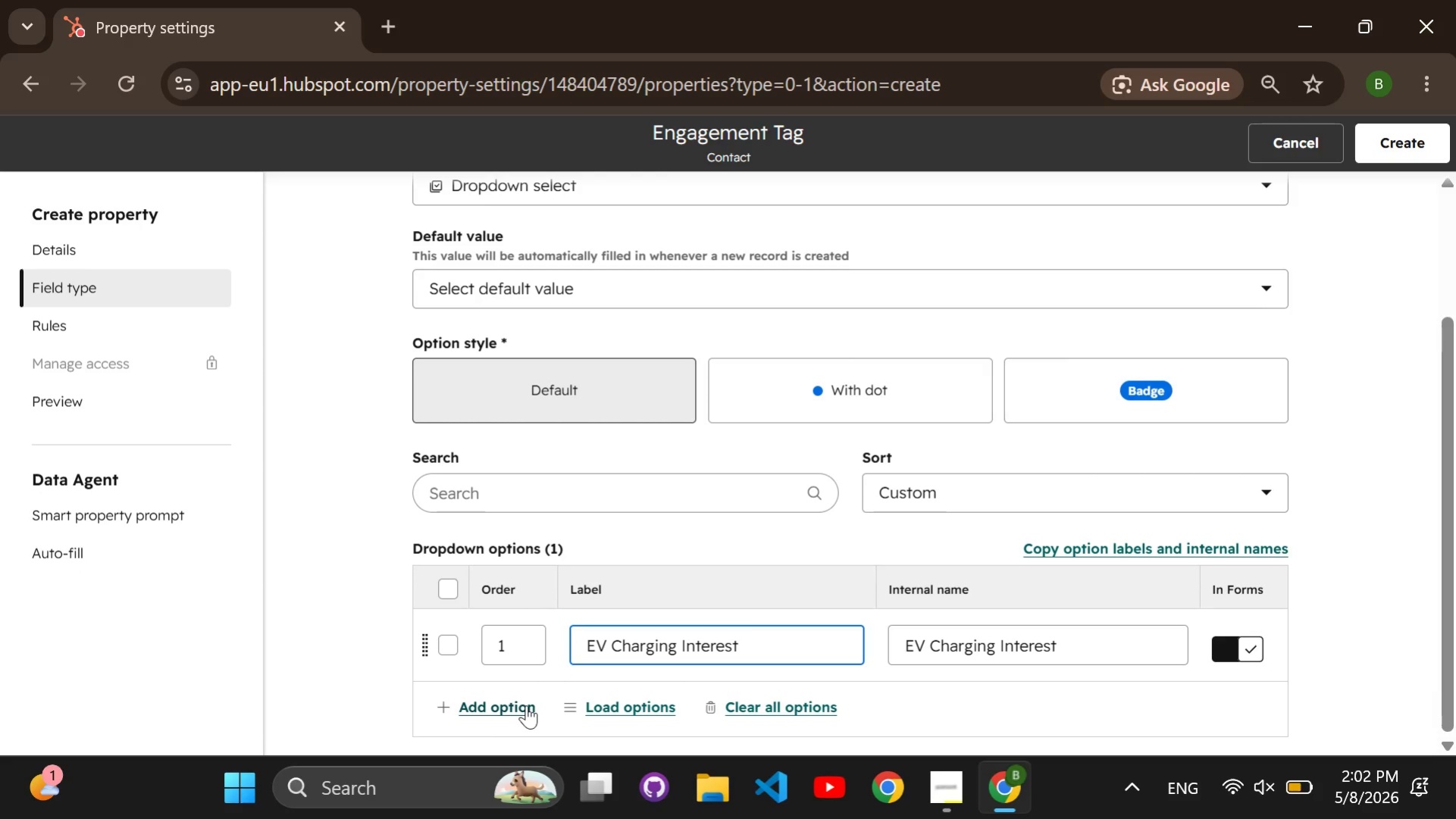 
double_click([526, 705])
 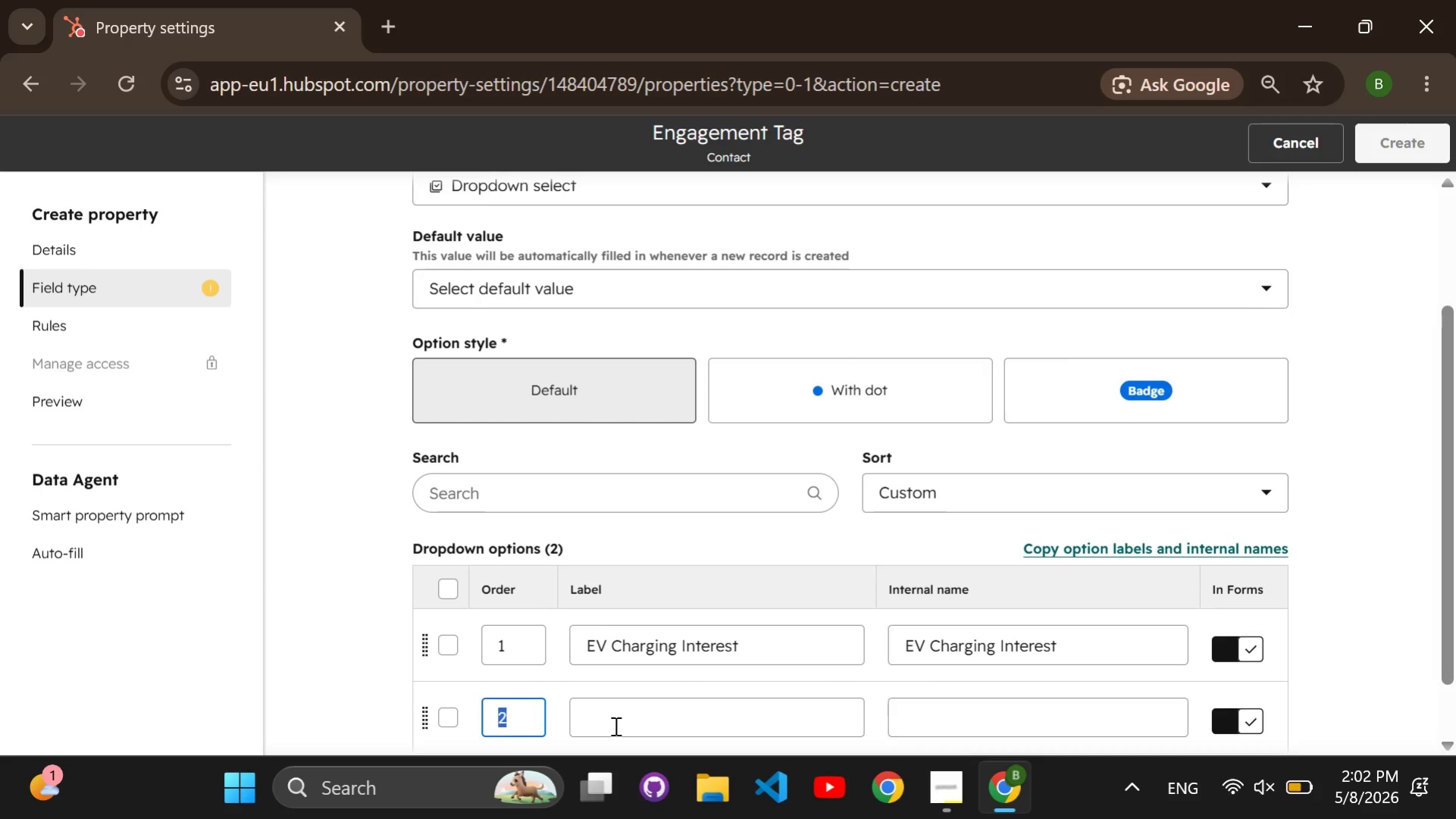 
left_click([614, 725])
 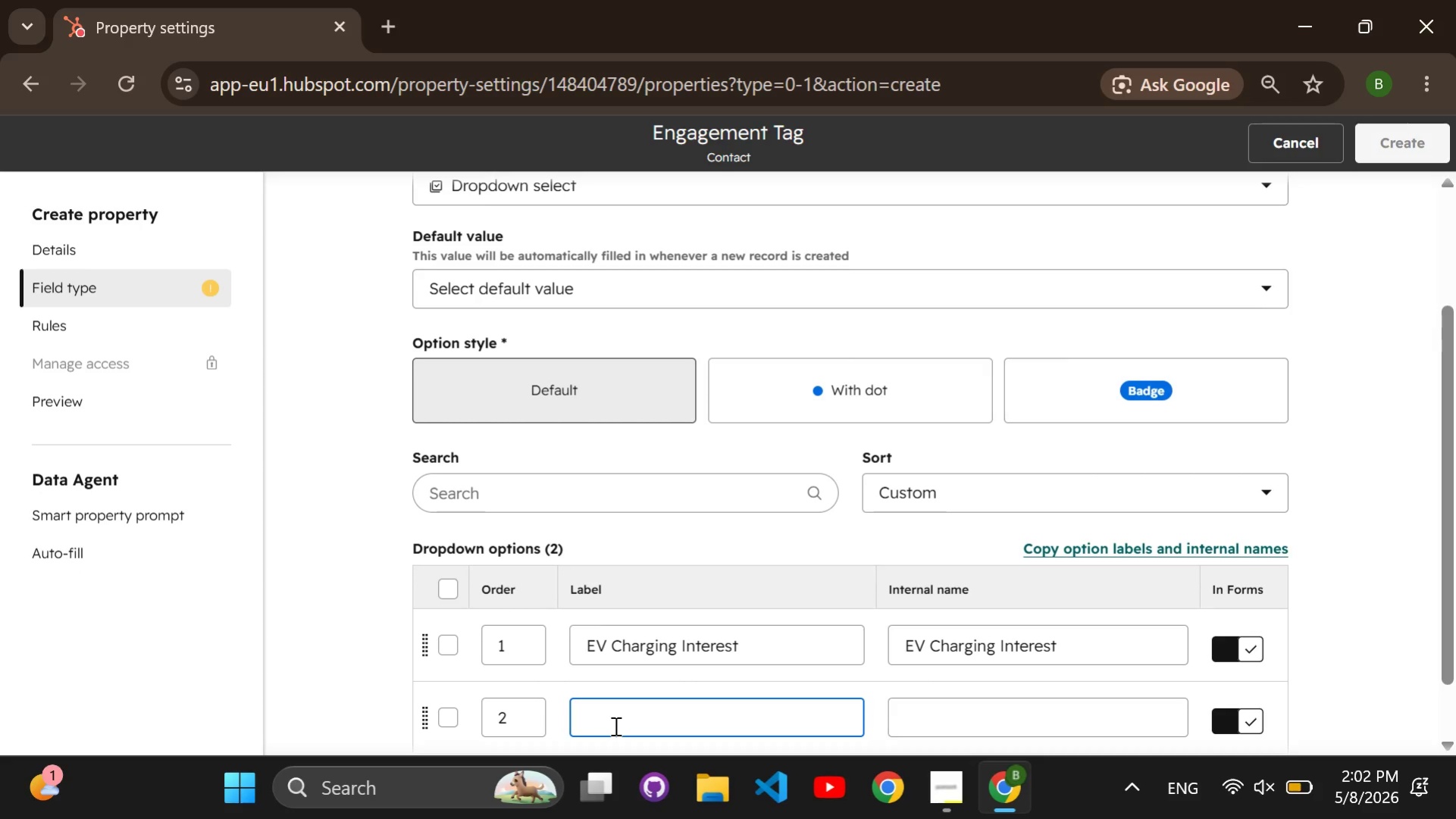 
type(Battery Storage Interest)
 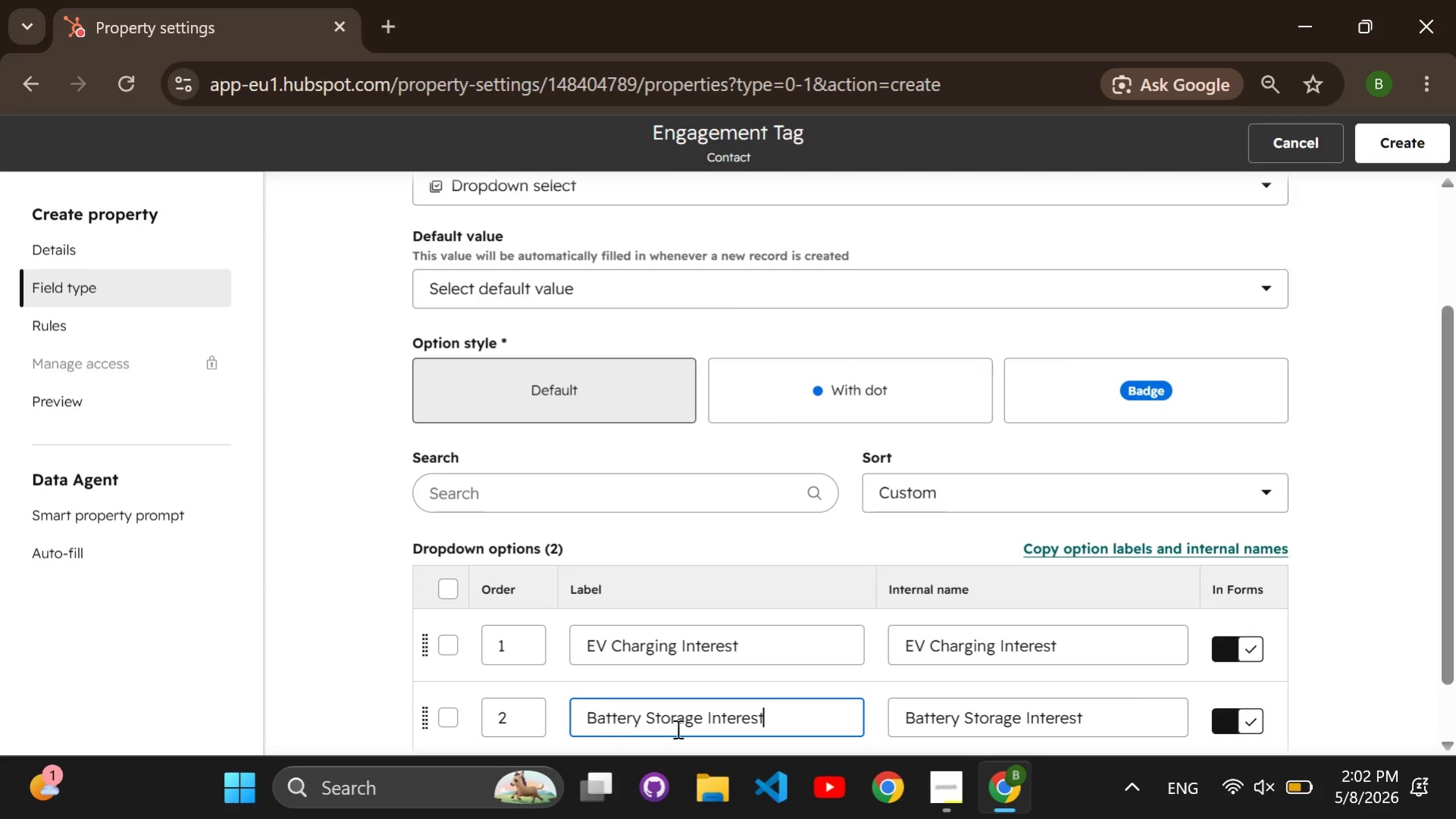 
scroll: coordinate [727, 705], scroll_direction: down, amount: 2.0
 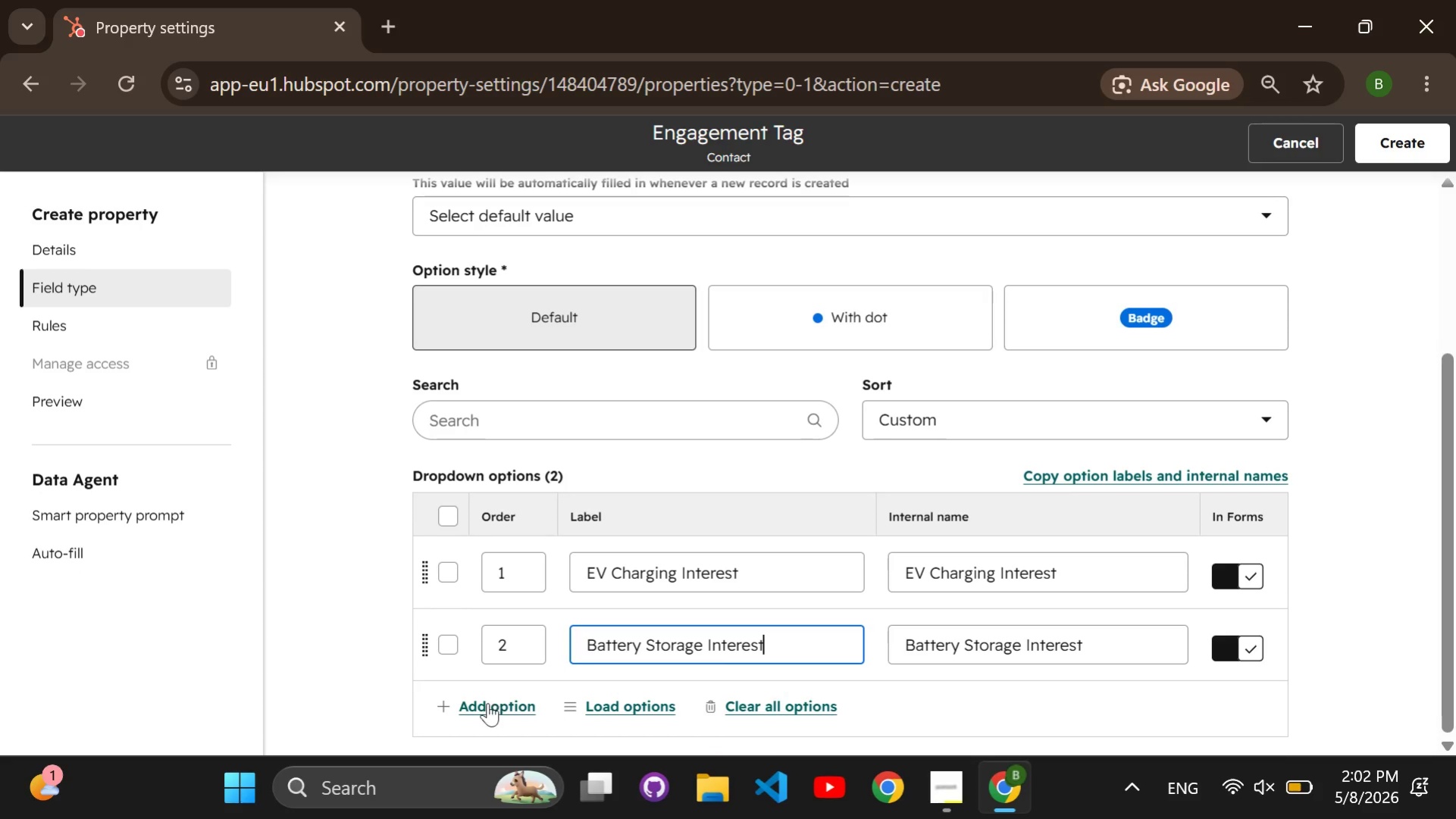 
left_click([488, 710])
 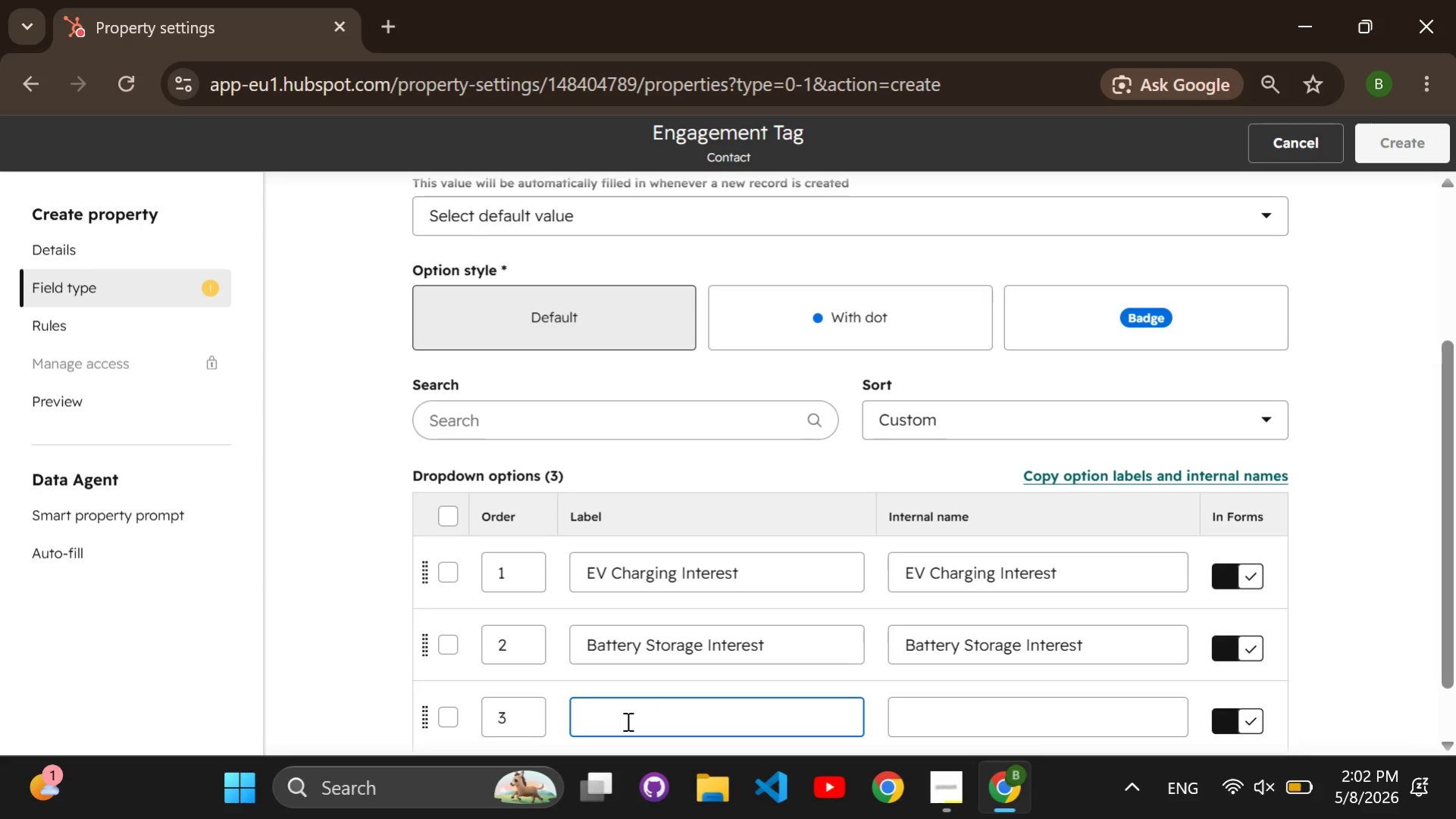 
type(Hot Lead)
 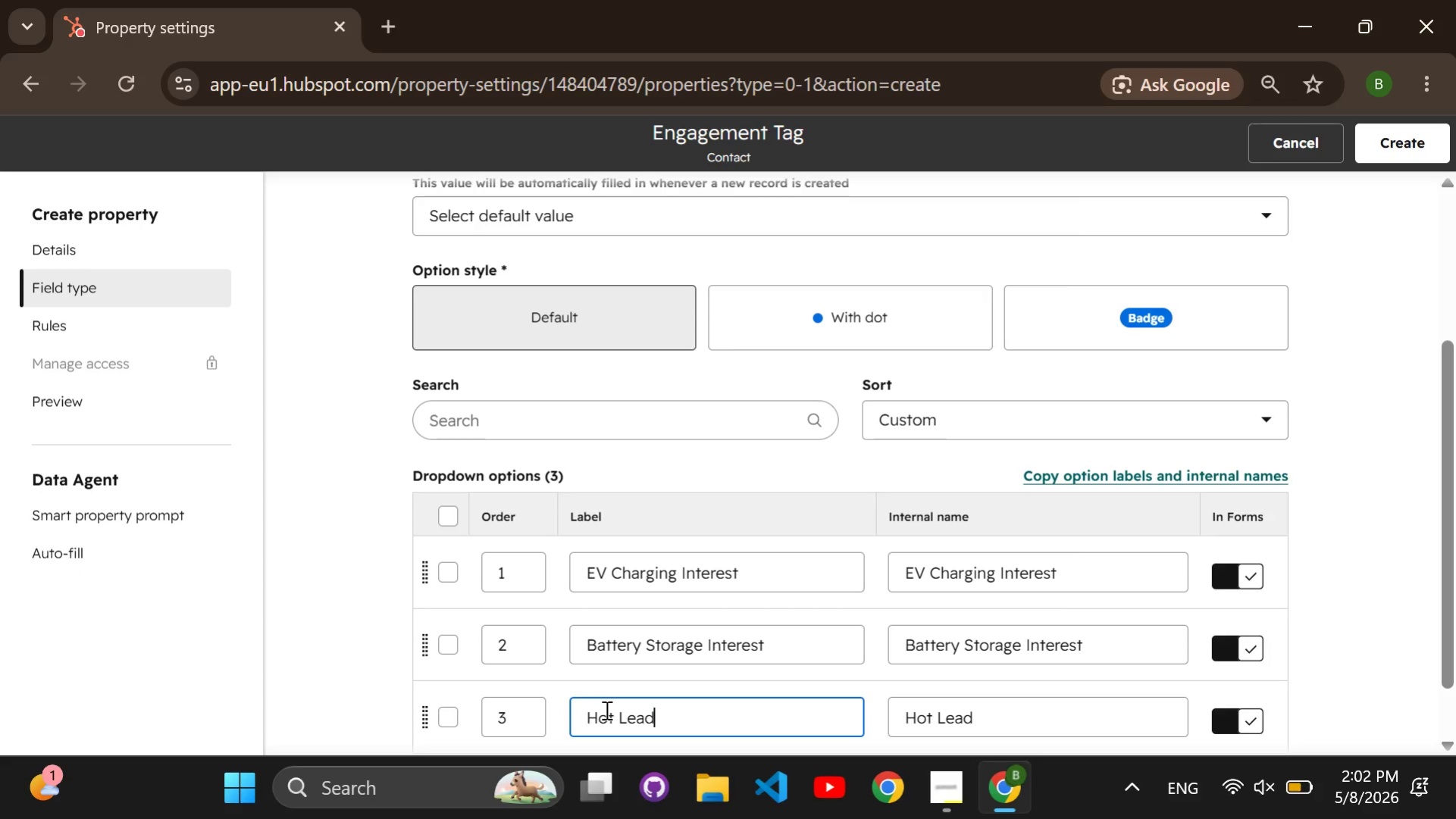 
scroll: coordinate [591, 686], scroll_direction: down, amount: 2.0
 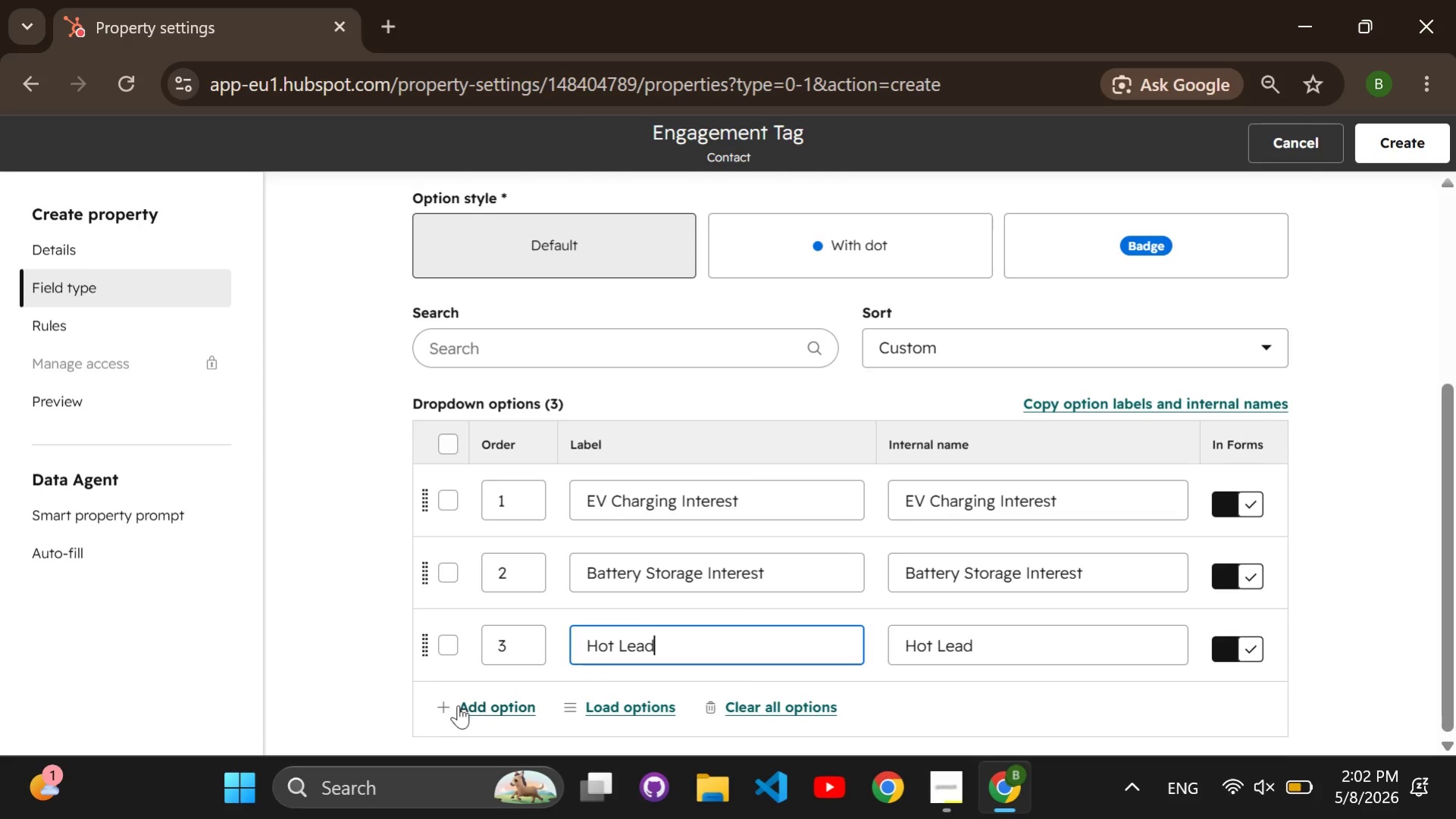 
left_click([460, 709])
 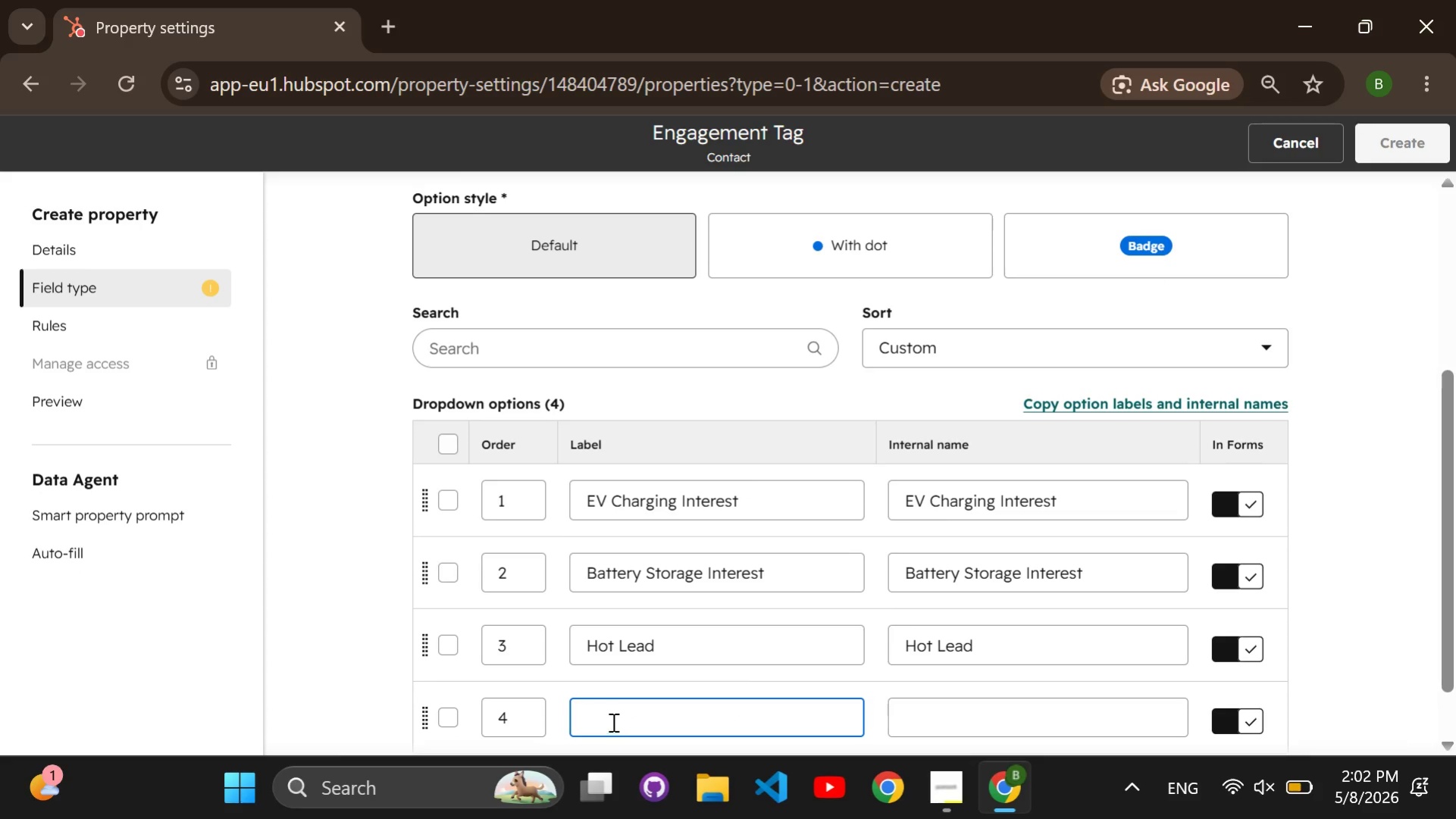 
type(RE)
key(Backspace)
type(e-engagement)
 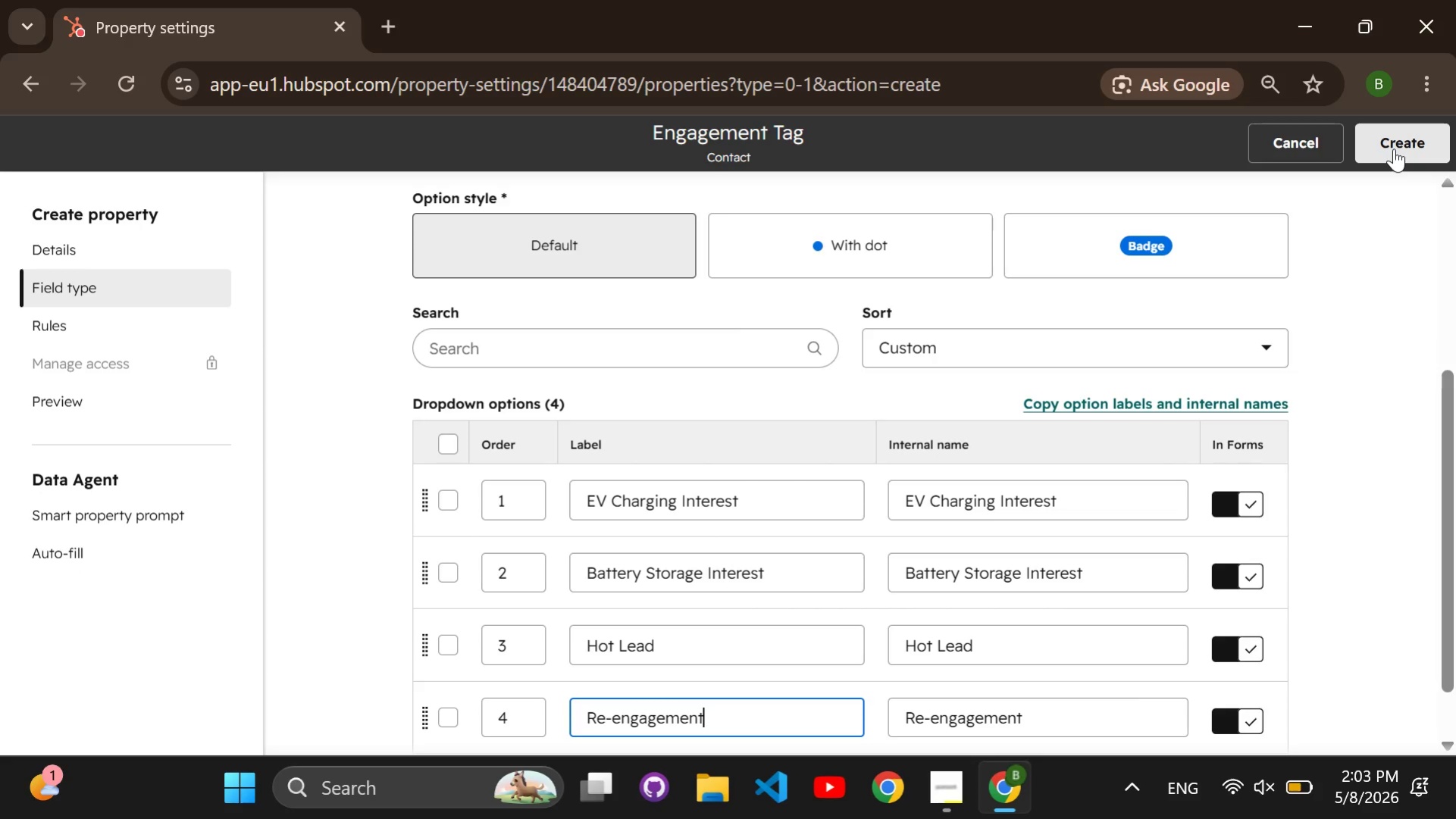 
wait(5.97)
 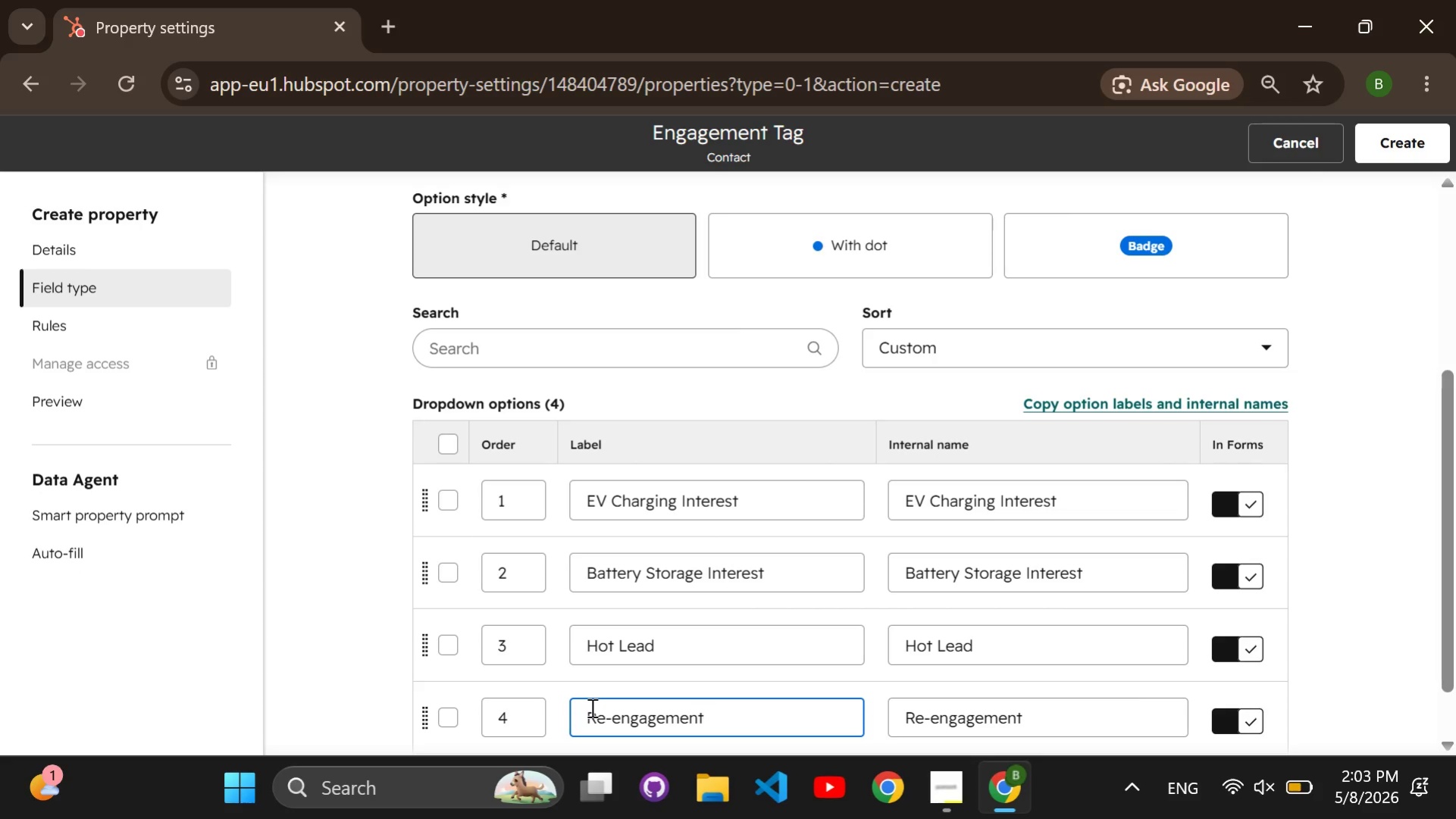 
left_click([1393, 148])
 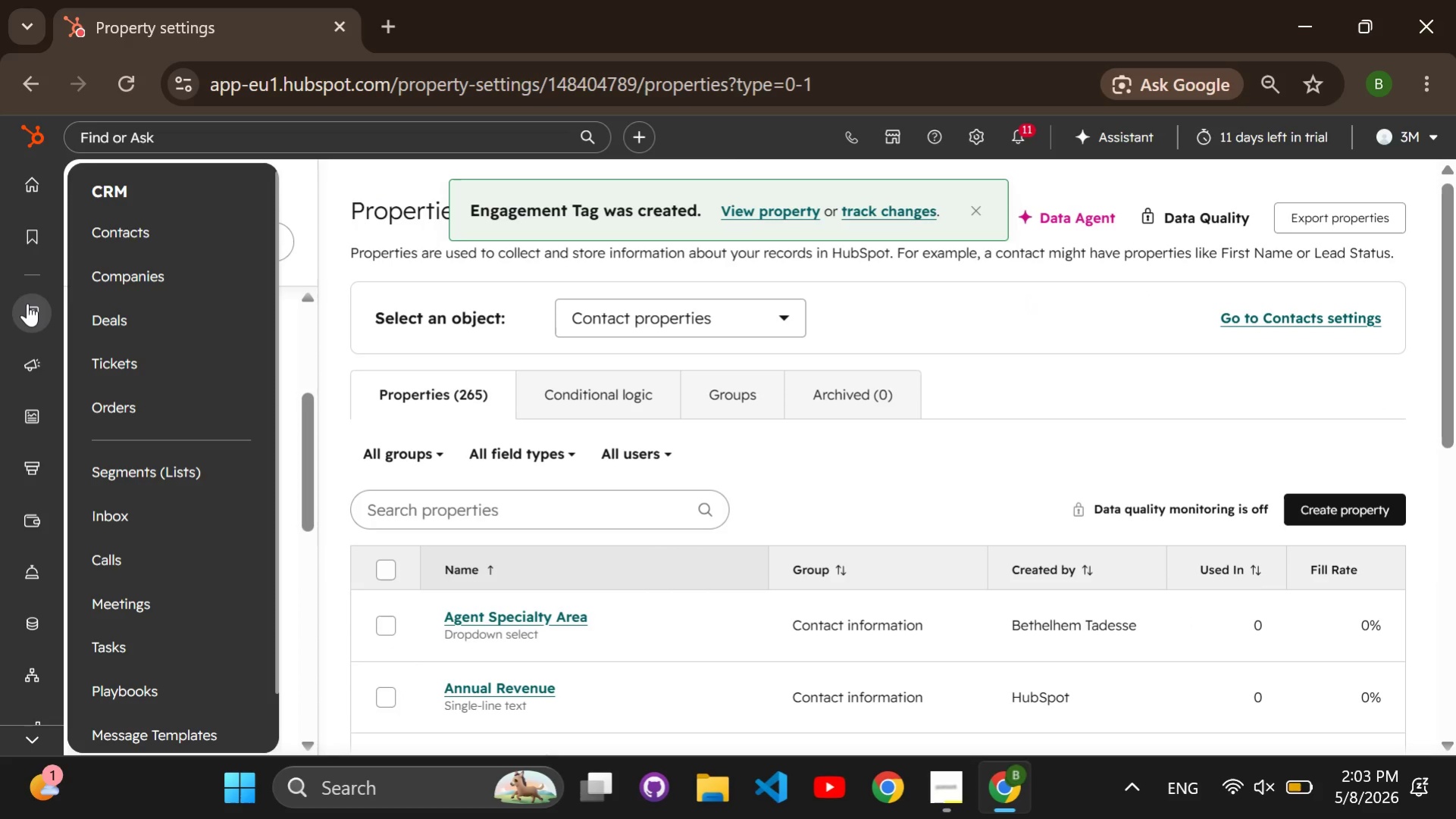 
wait(6.08)
 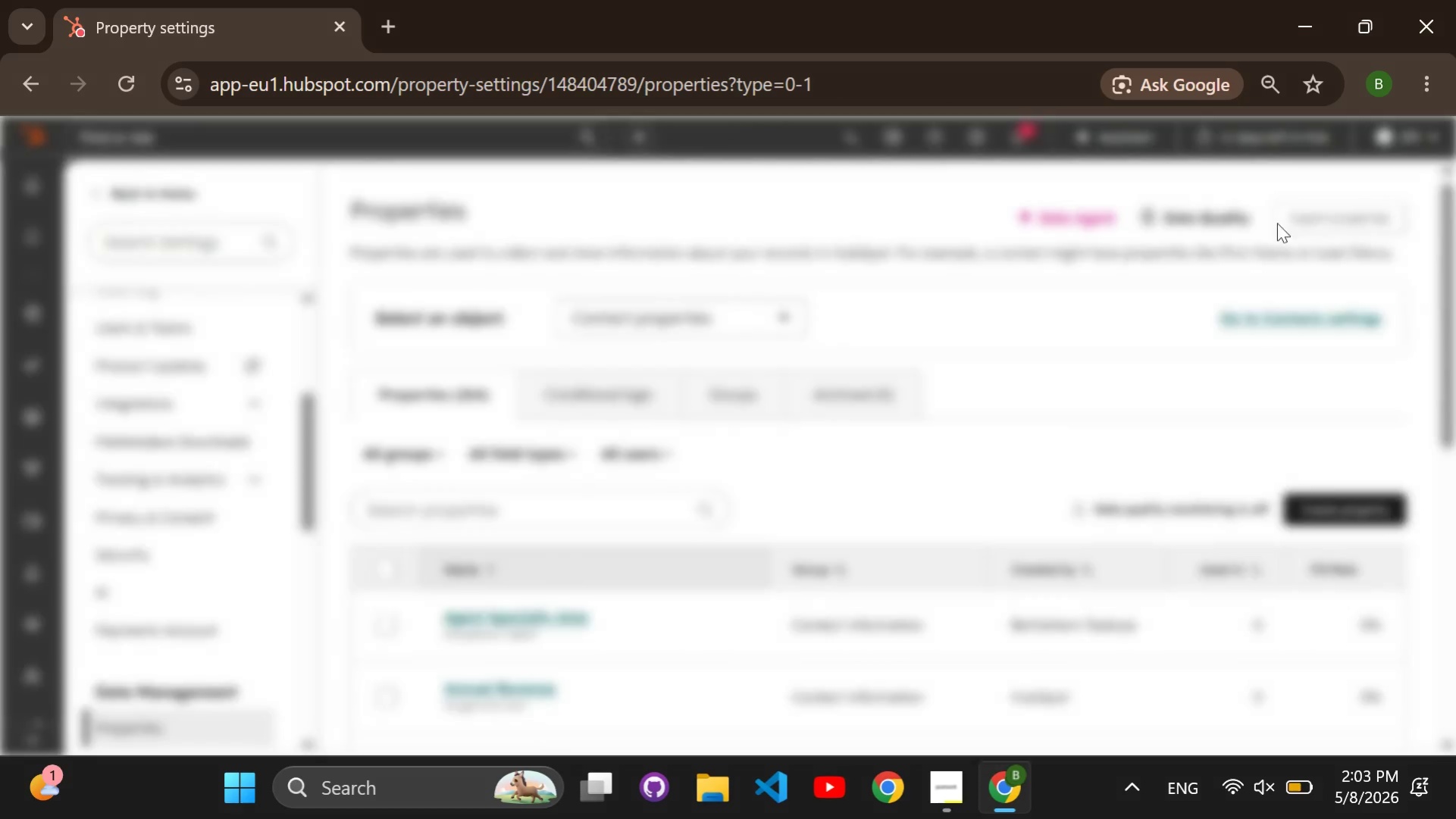 
left_click([121, 235])
 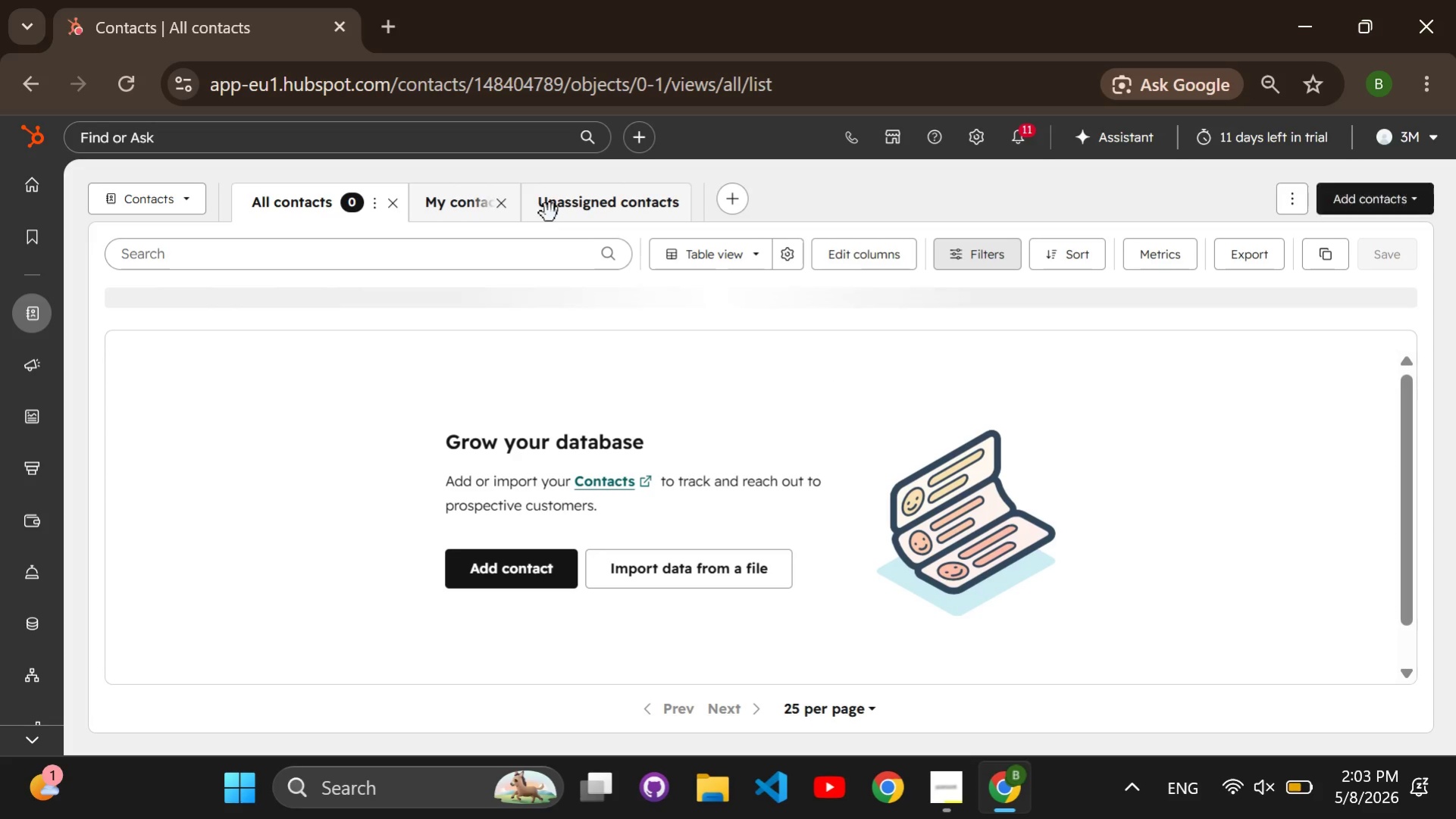 
wait(7.17)
 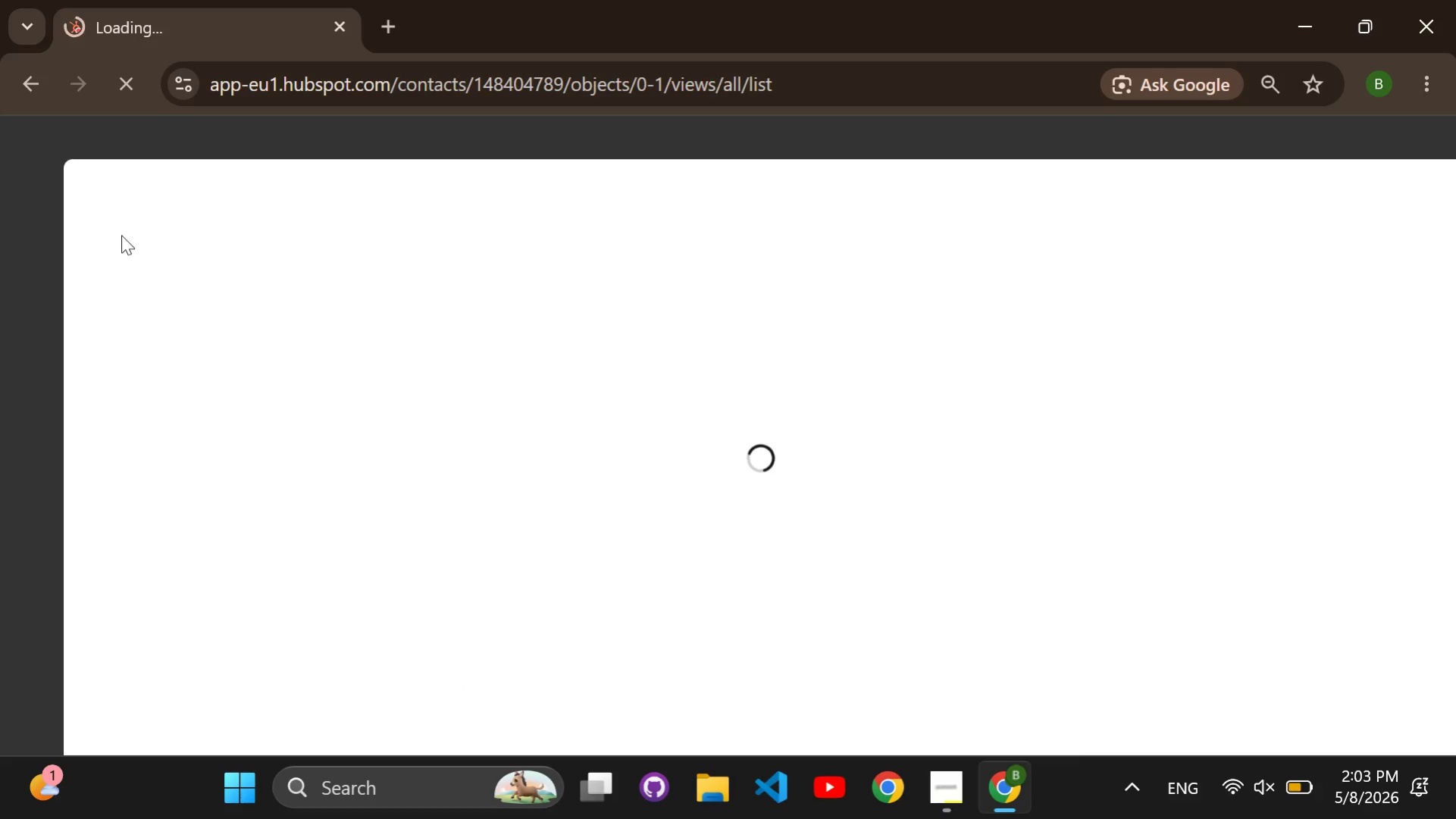 
left_click([1367, 196])
 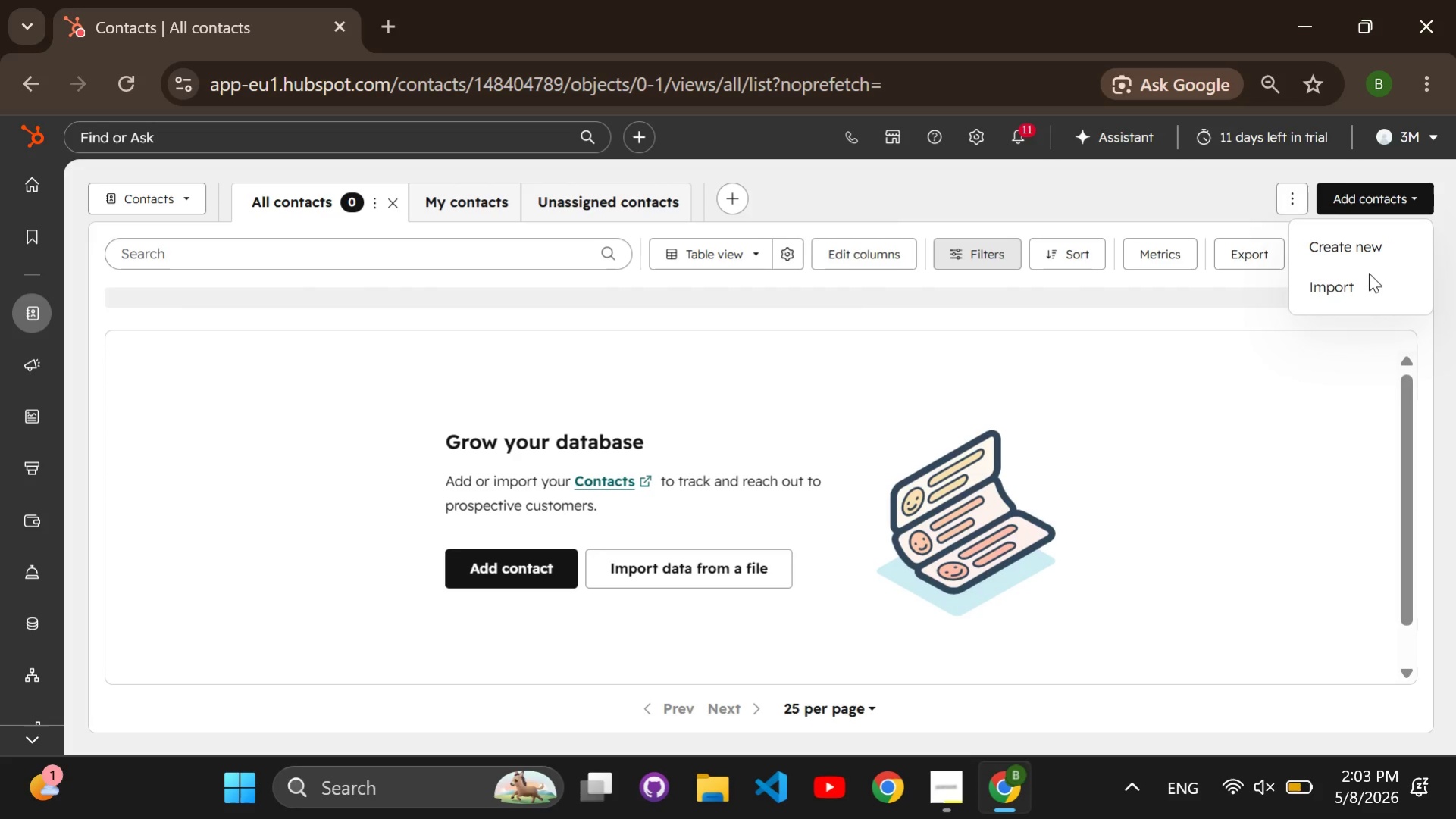 
left_click([1360, 277])
 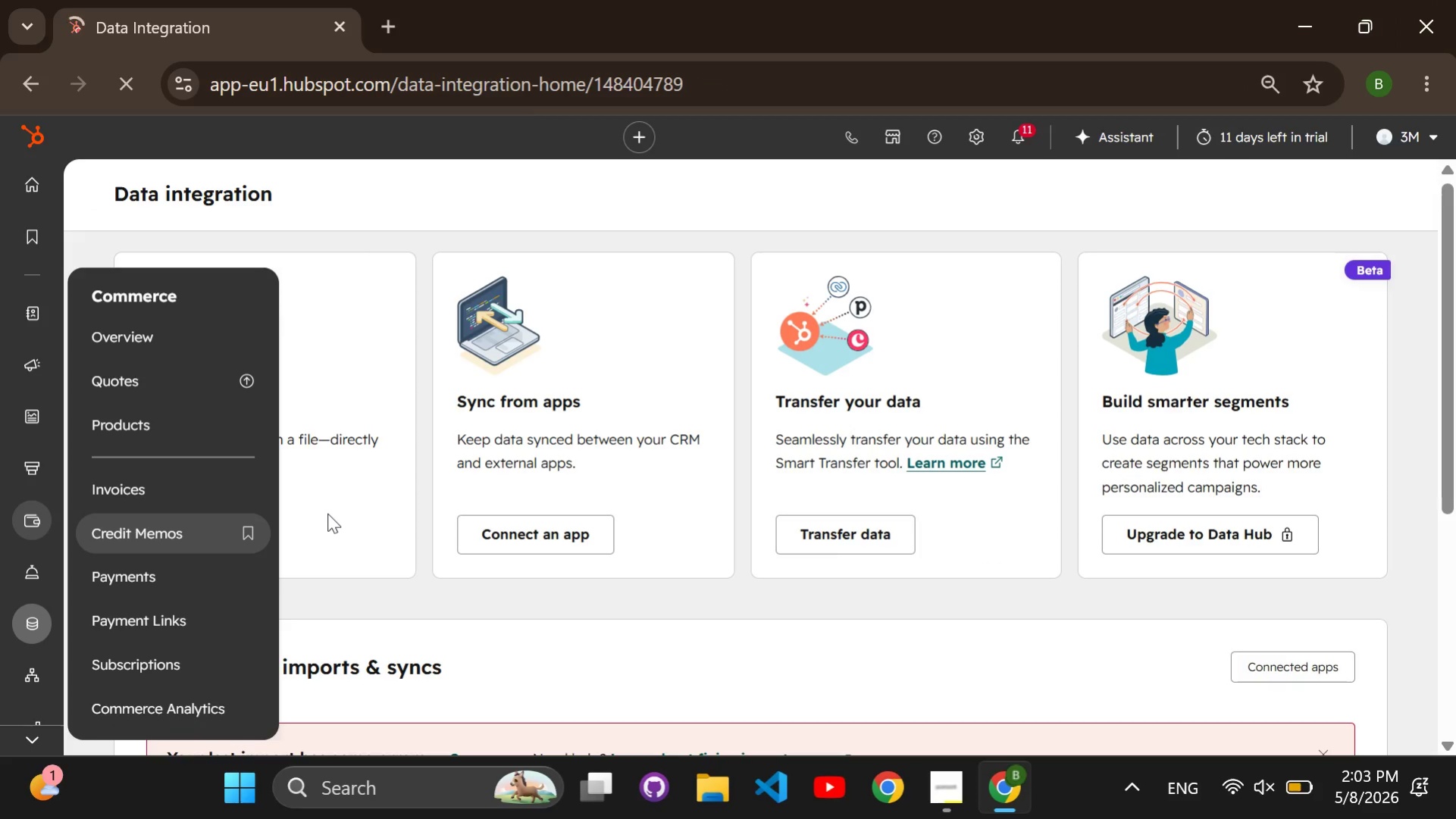 
wait(5.84)
 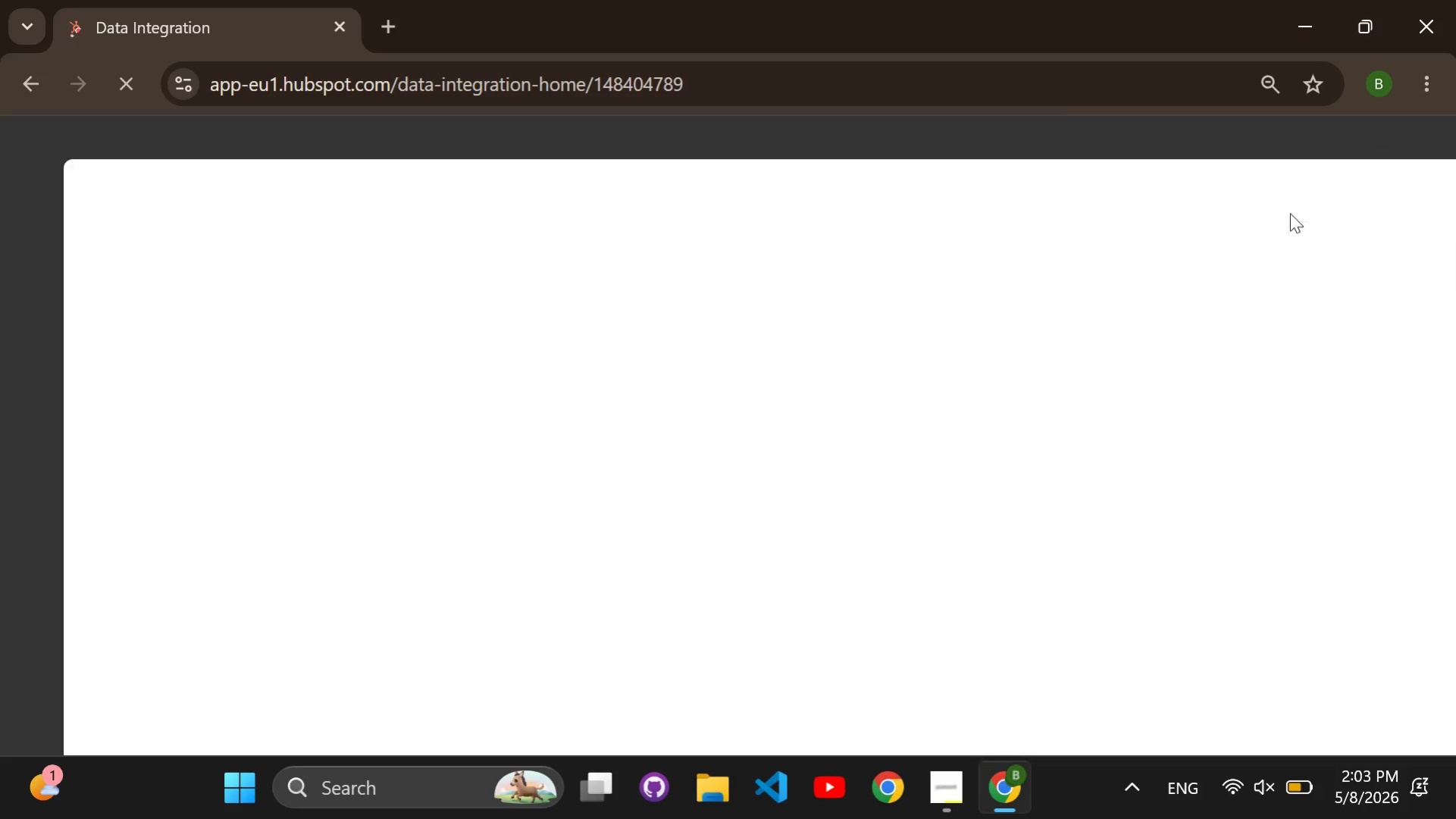 
left_click([236, 541])
 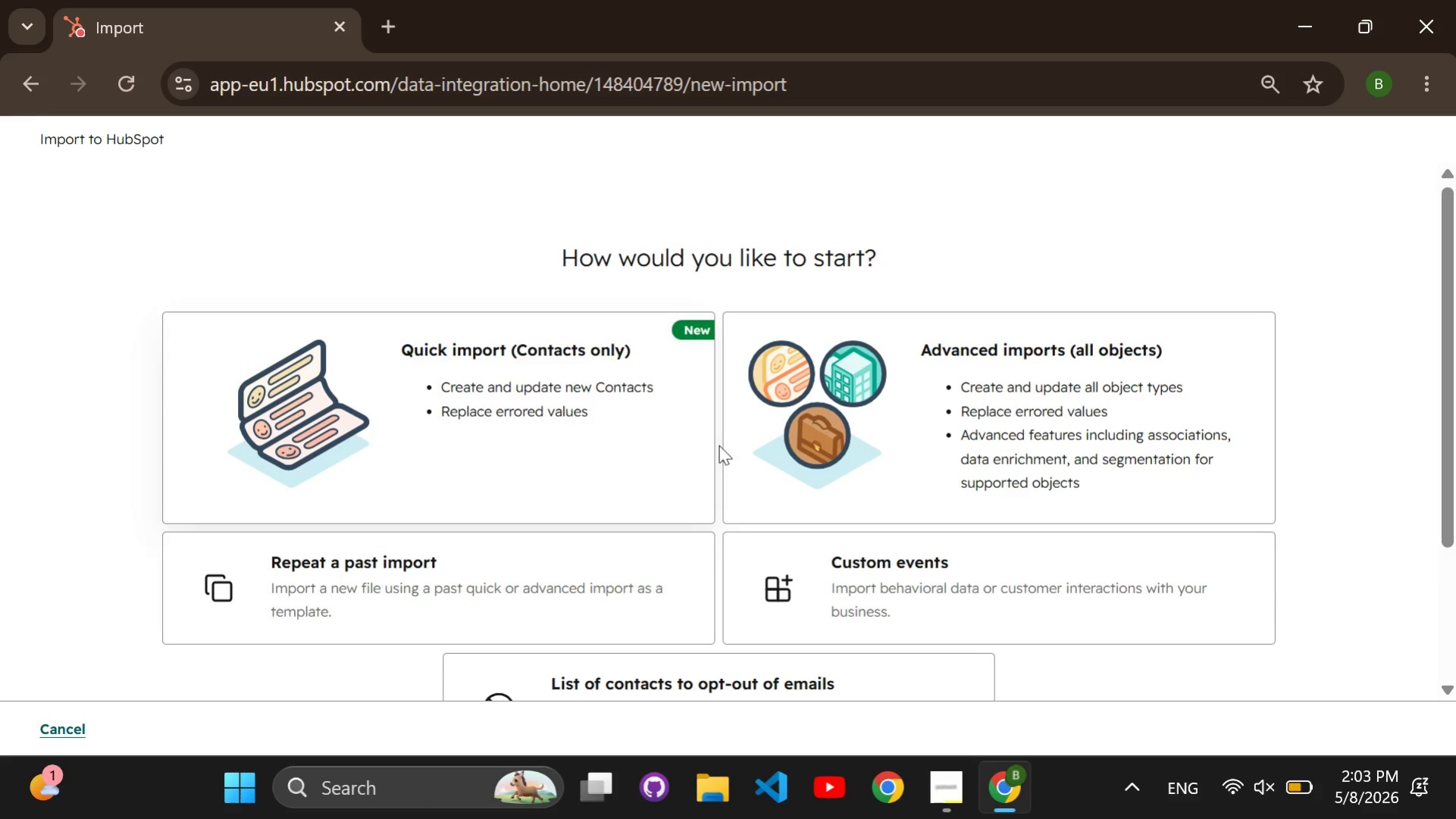 
left_click([798, 449])
 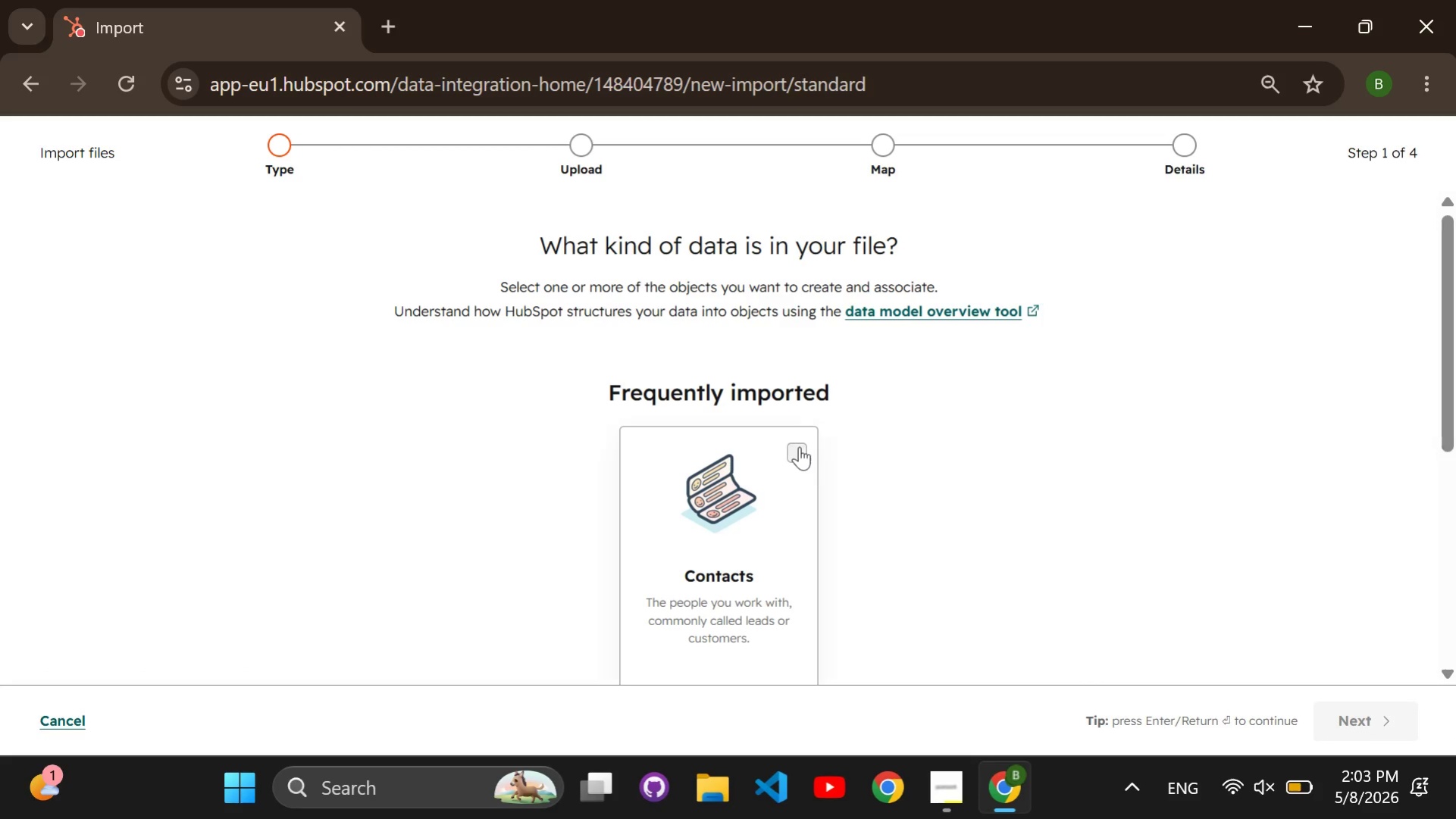 
left_click([800, 445])
 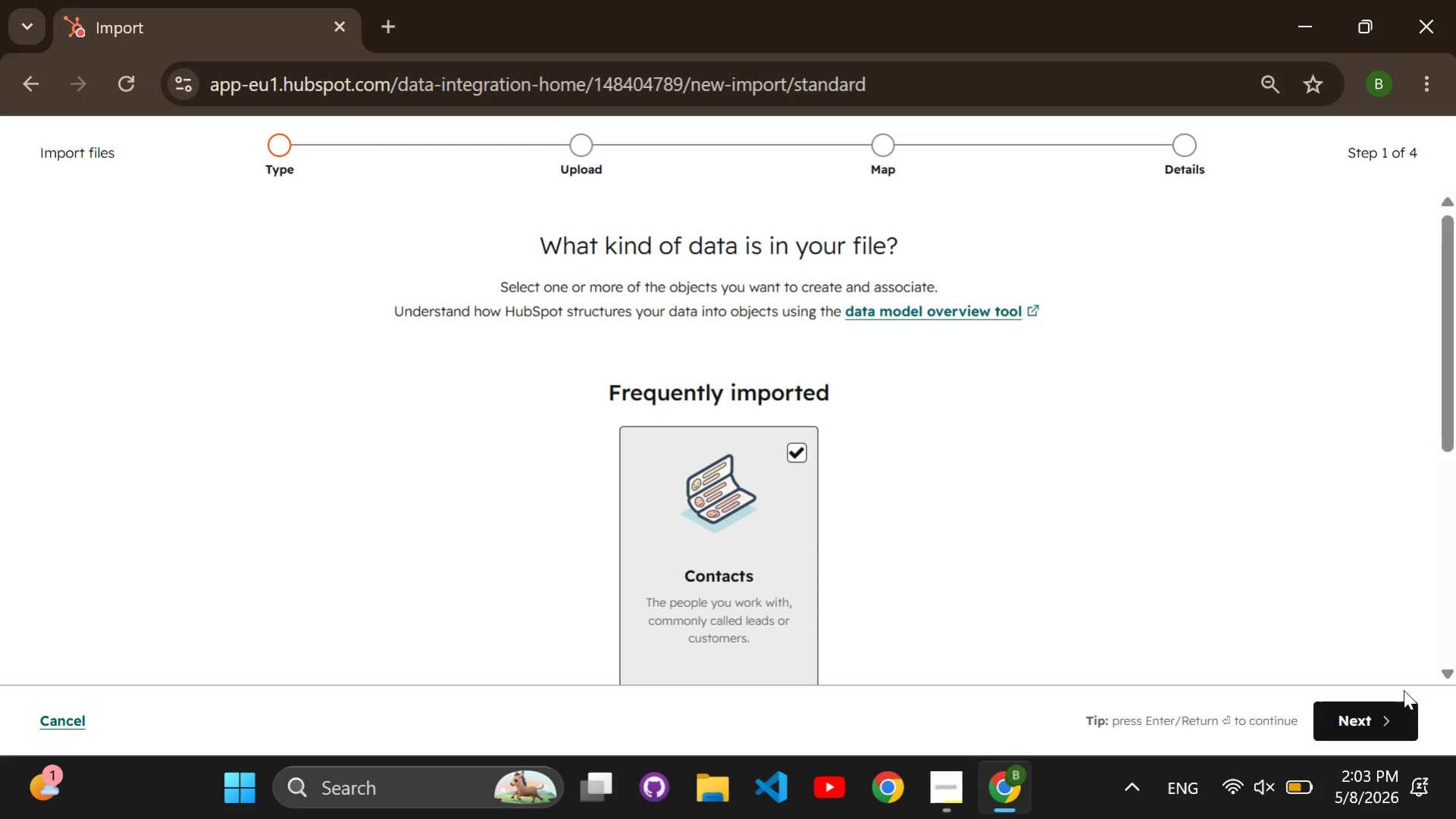 
double_click([1402, 714])
 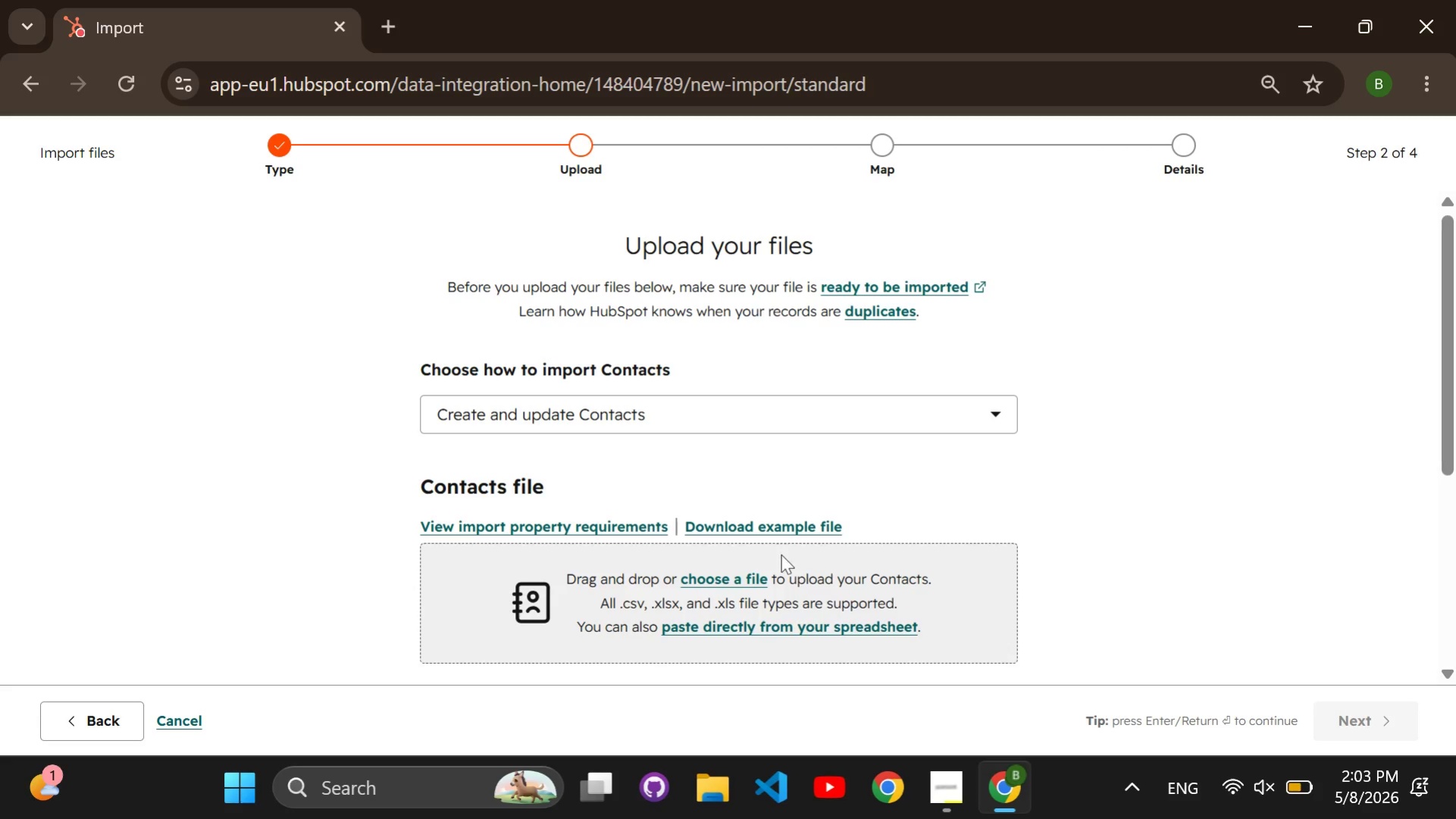 
left_click([735, 577])
 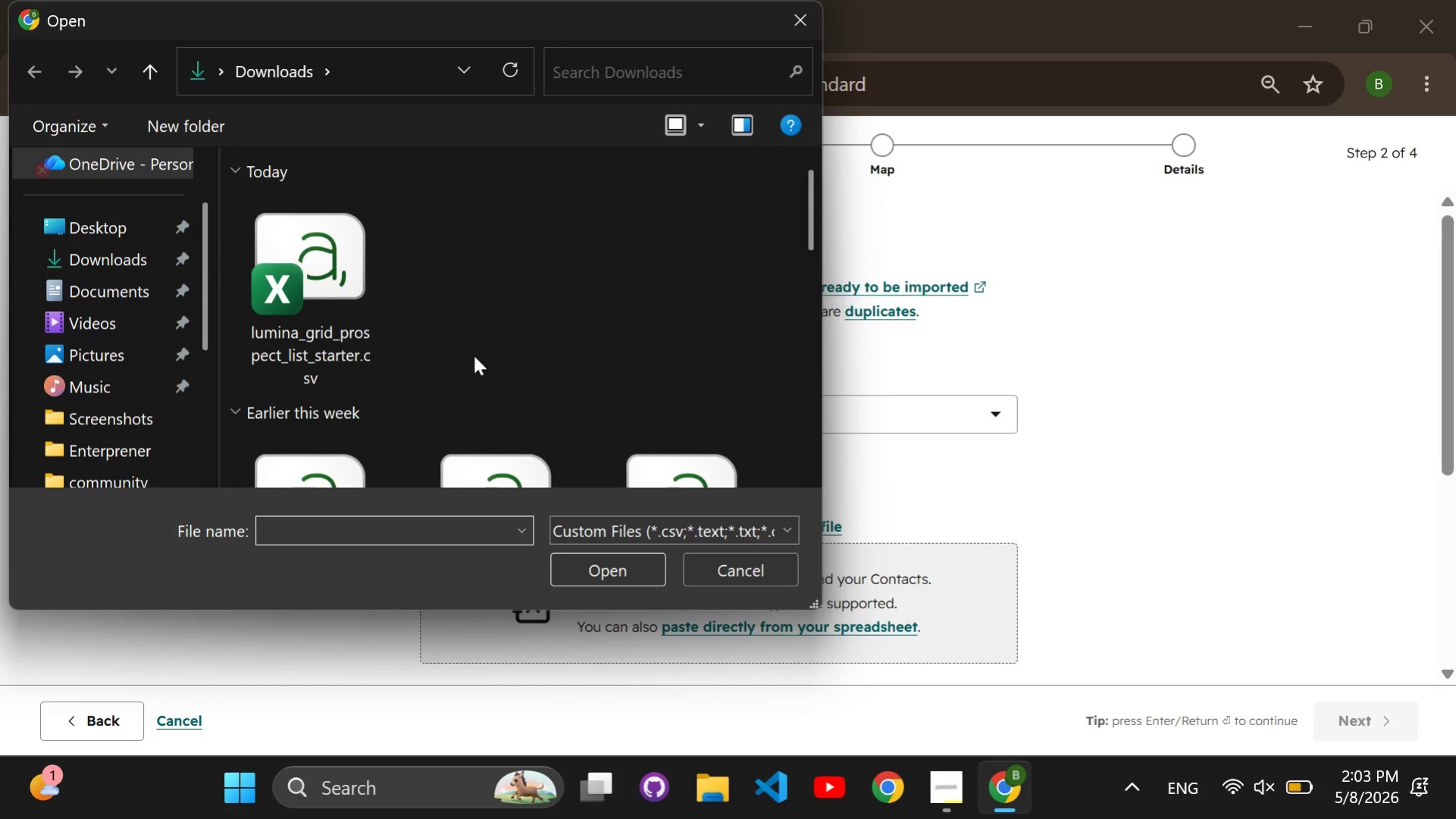 
left_click([327, 317])
 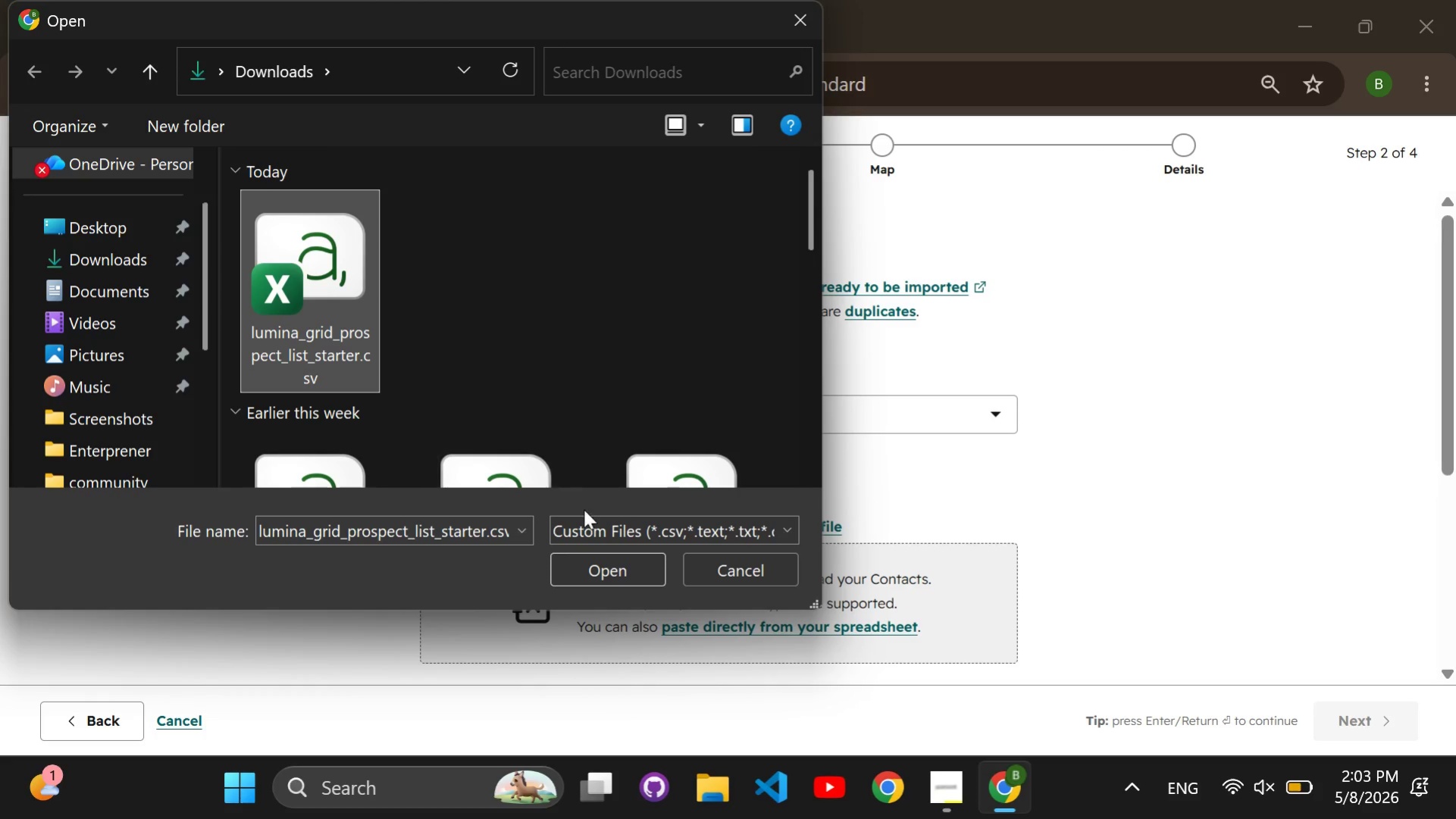 
left_click([627, 575])
 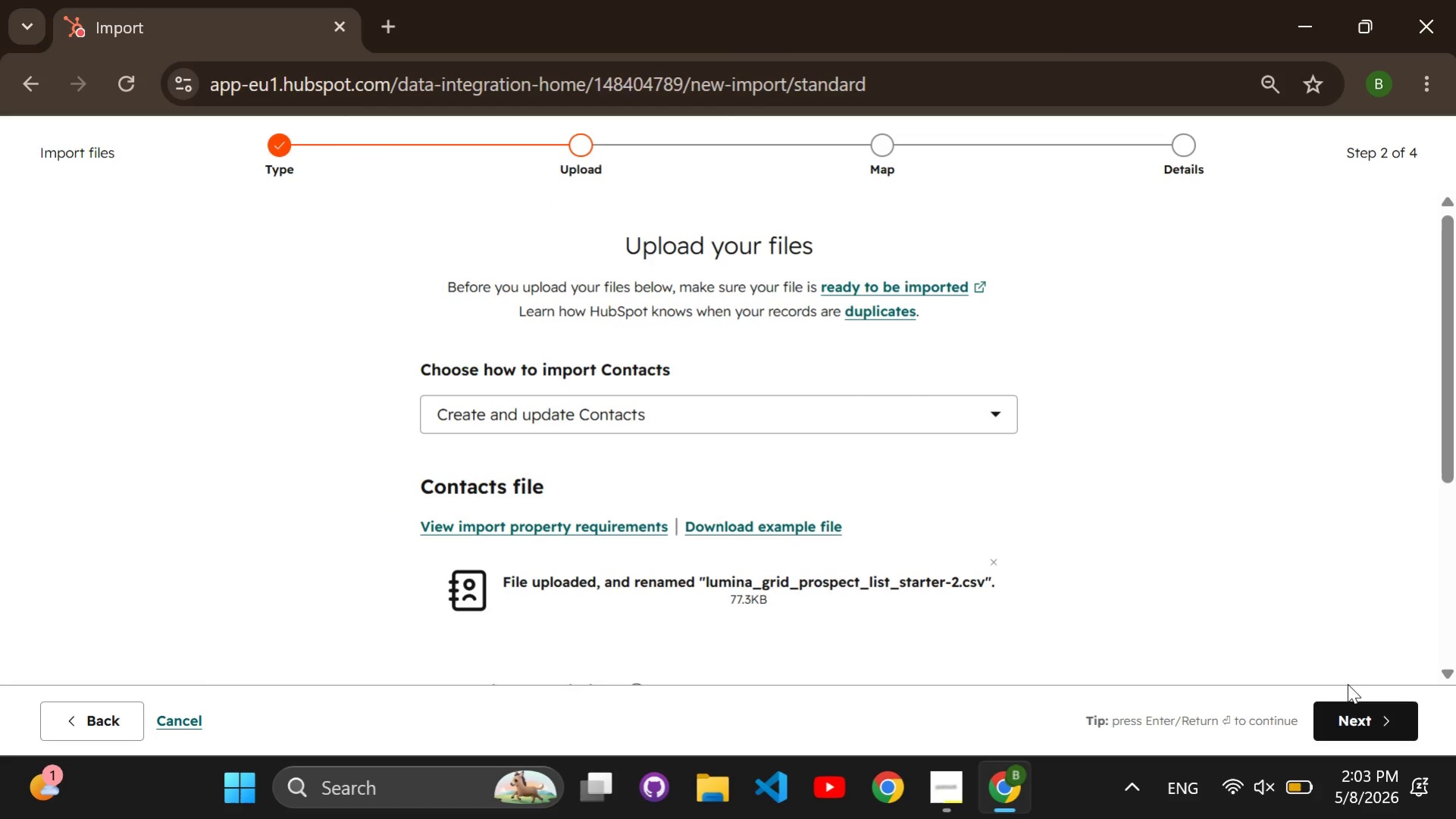 
left_click([1382, 712])
 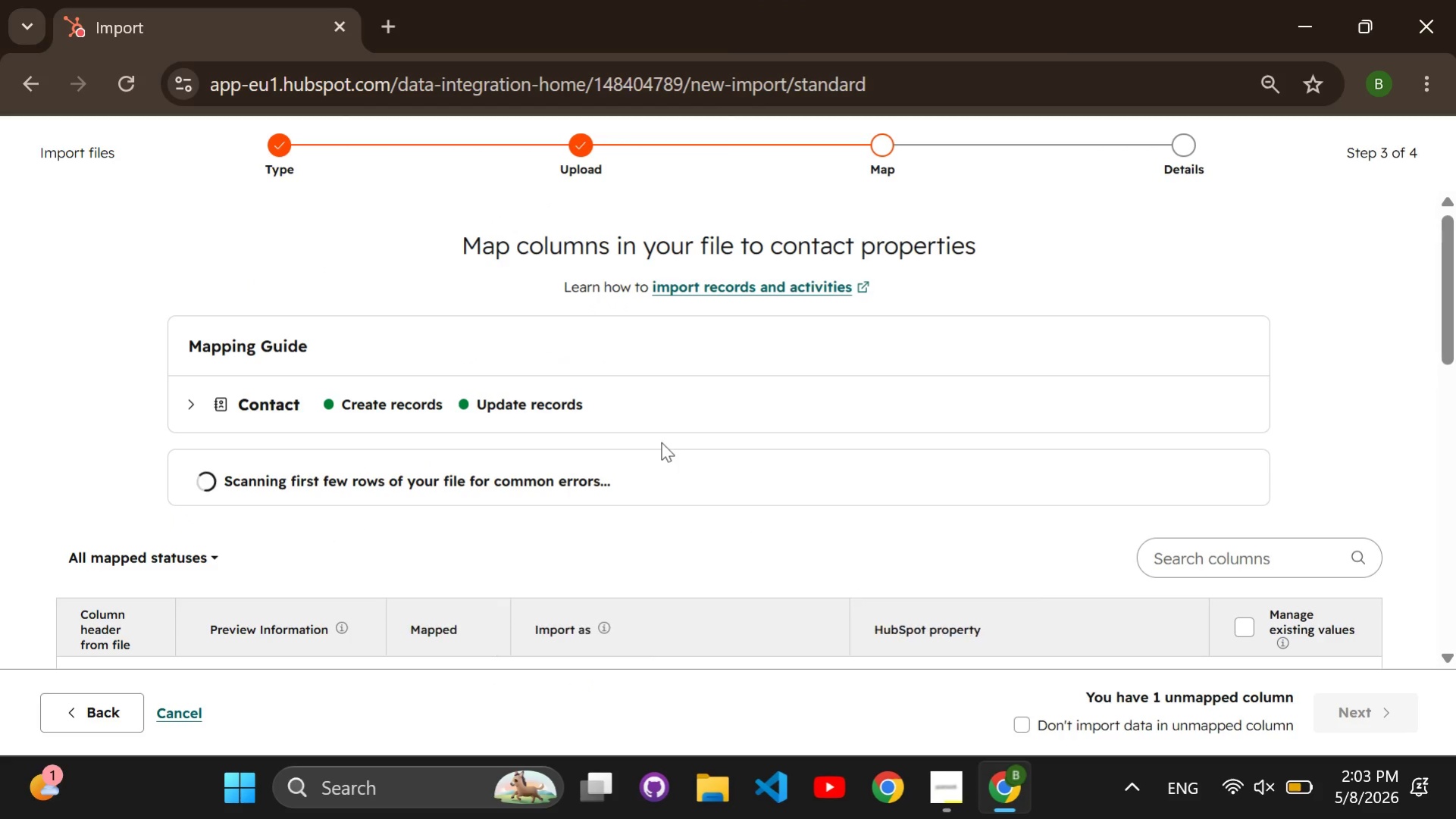 
scroll: coordinate [656, 449], scroll_direction: down, amount: 2.0
 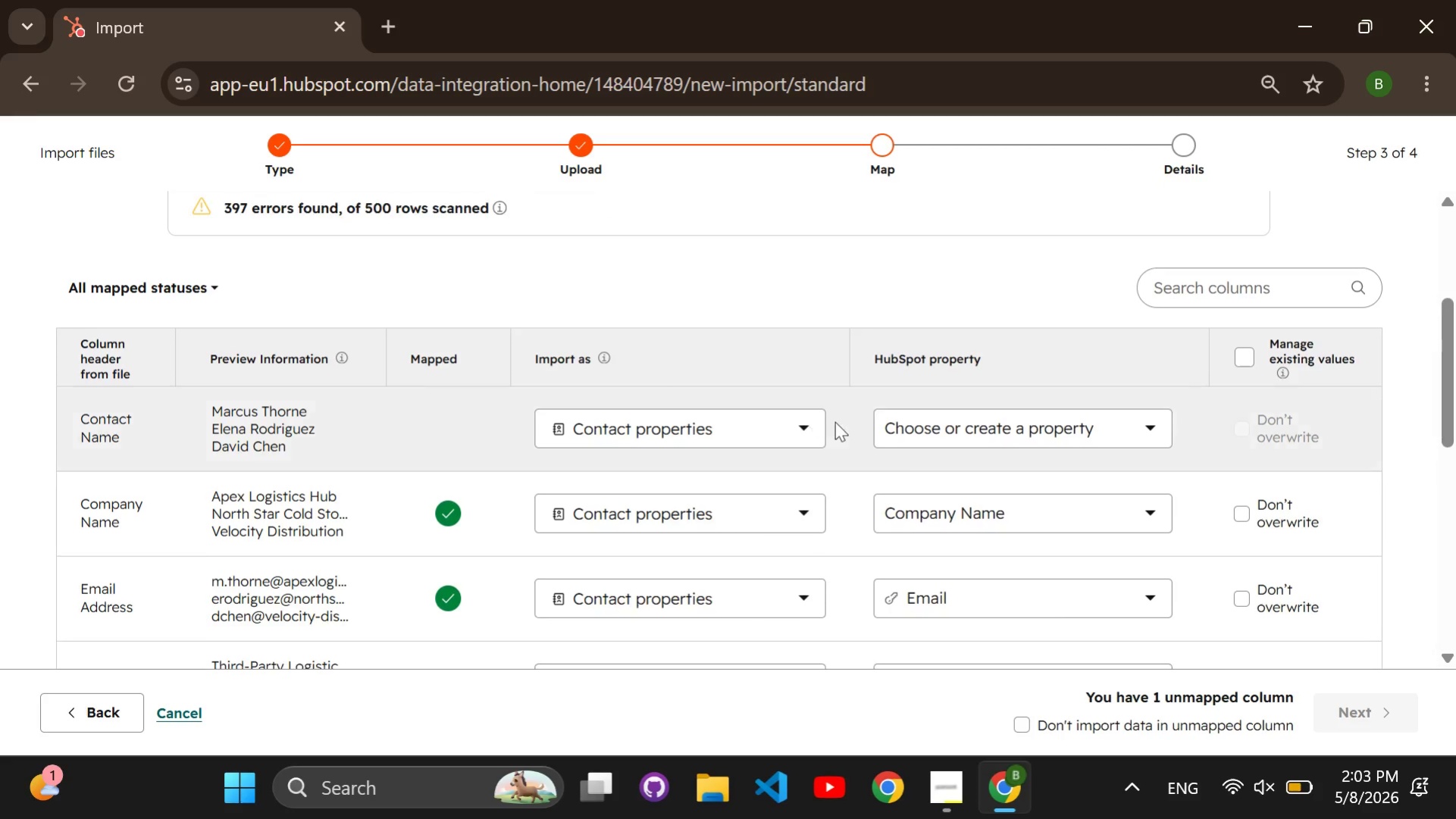 
left_click([935, 439])
 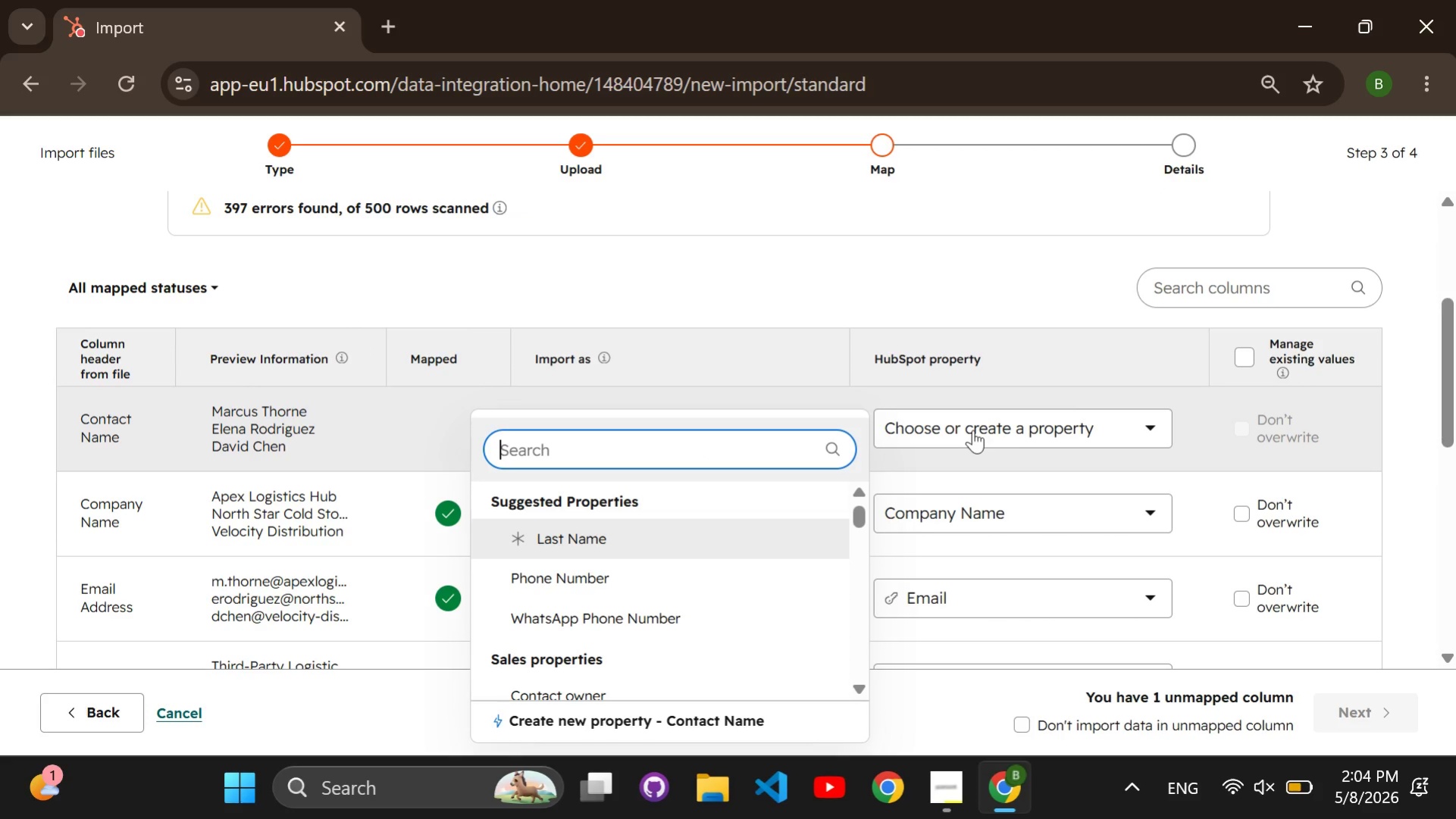 
type(first name)
 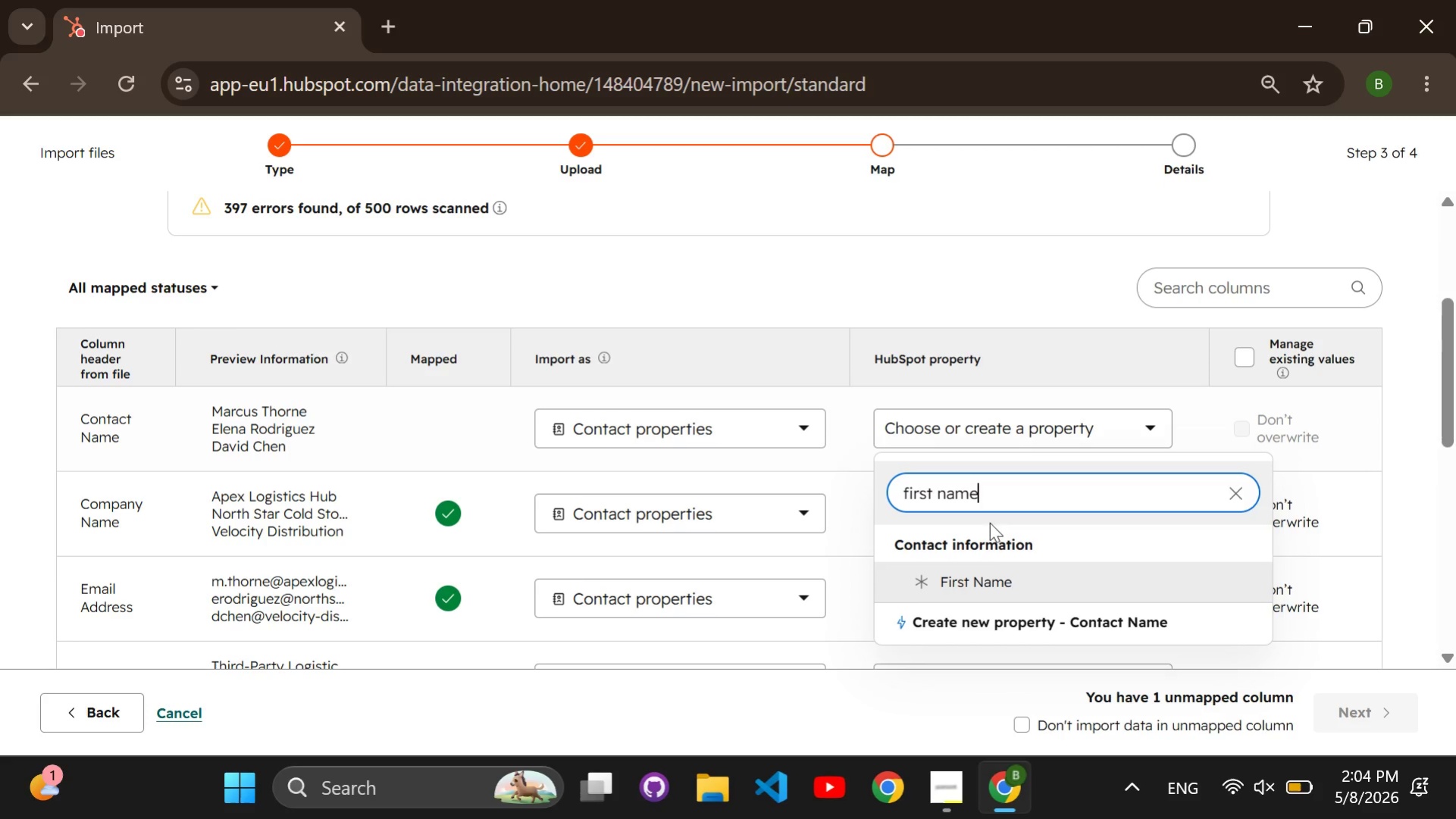 
left_click([991, 583])
 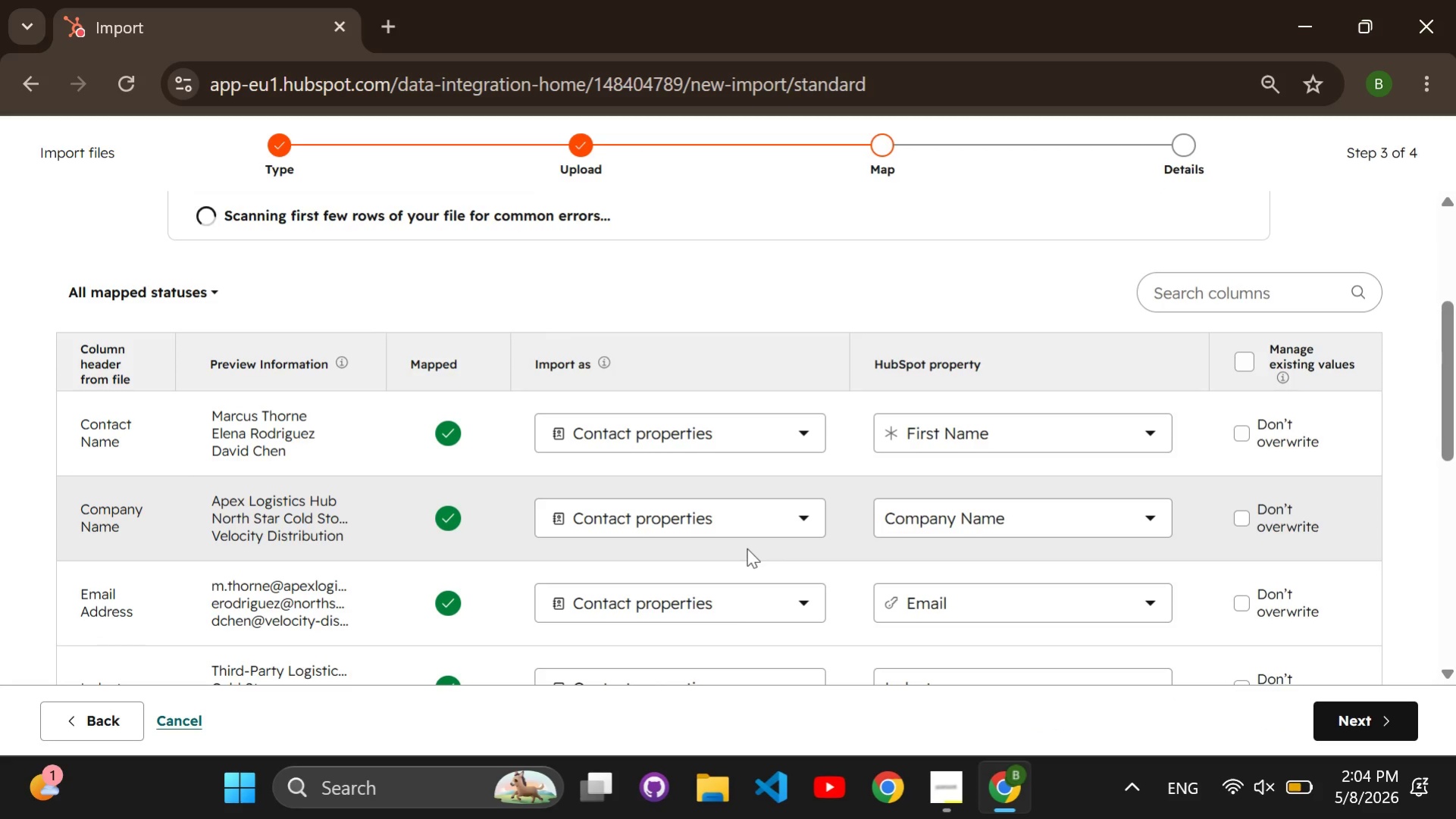 
scroll: coordinate [747, 548], scroll_direction: down, amount: 2.0
 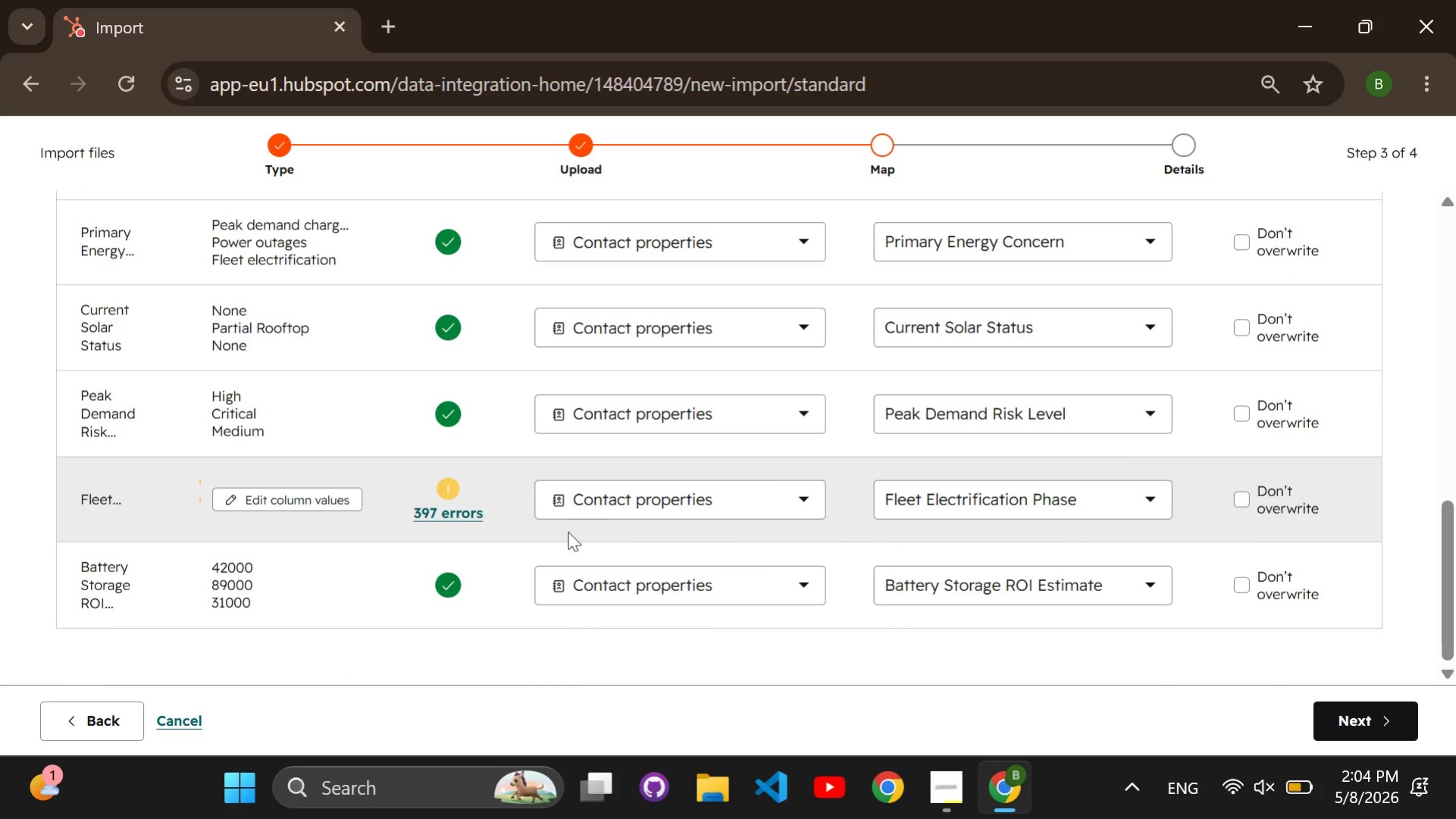 
left_click([468, 514])
 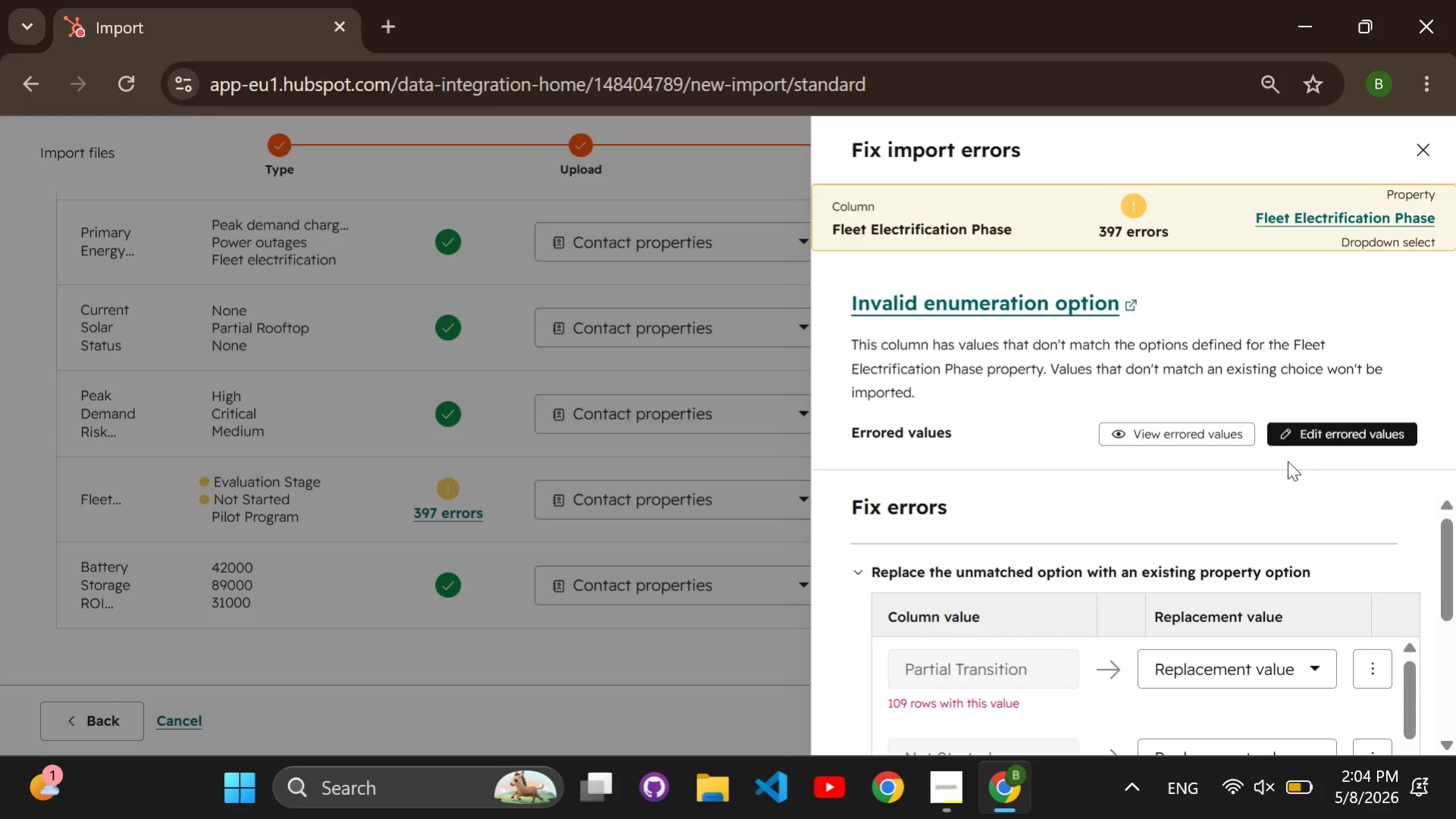 
left_click([1287, 429])
 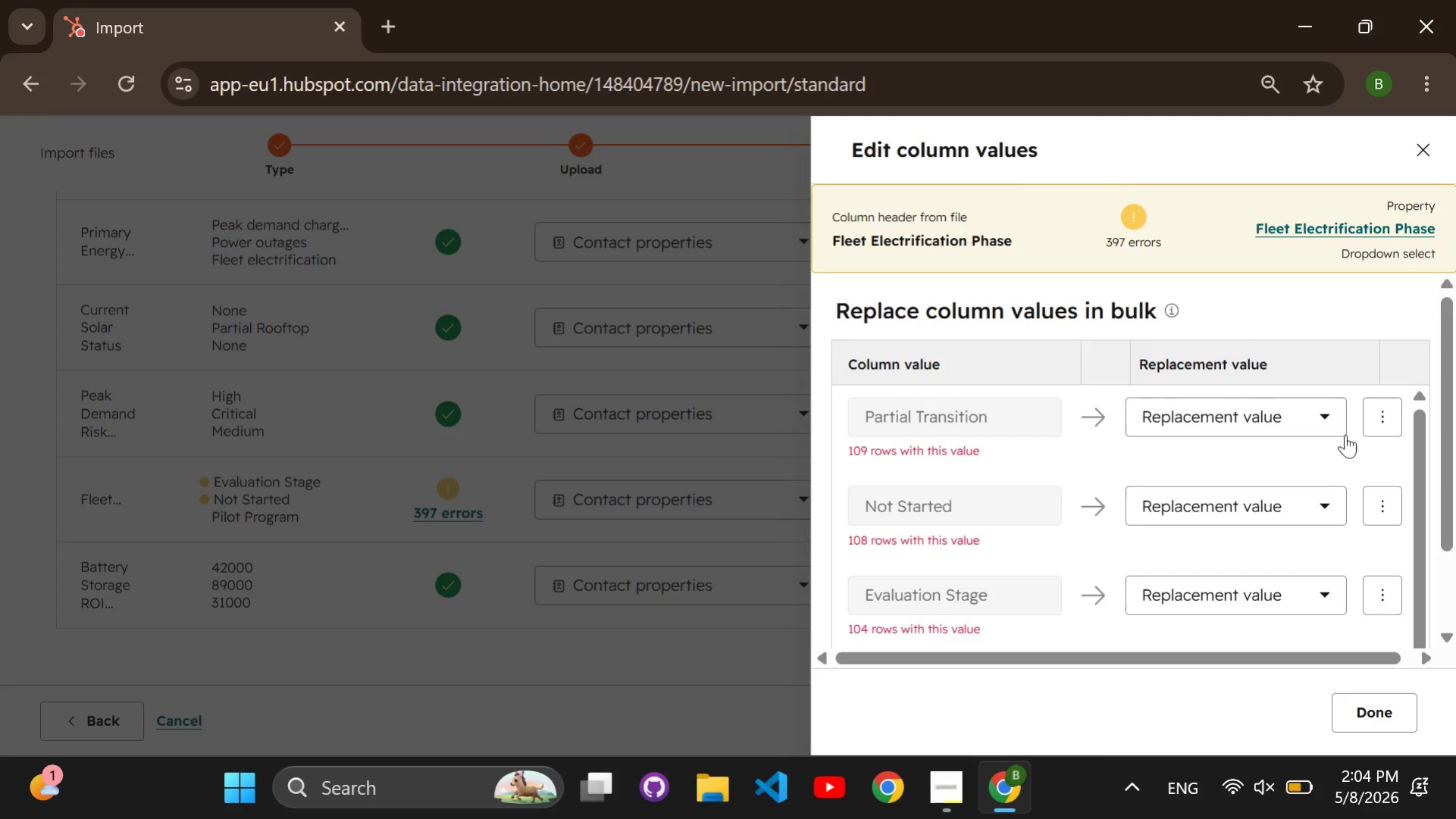 
left_click([1301, 421])
 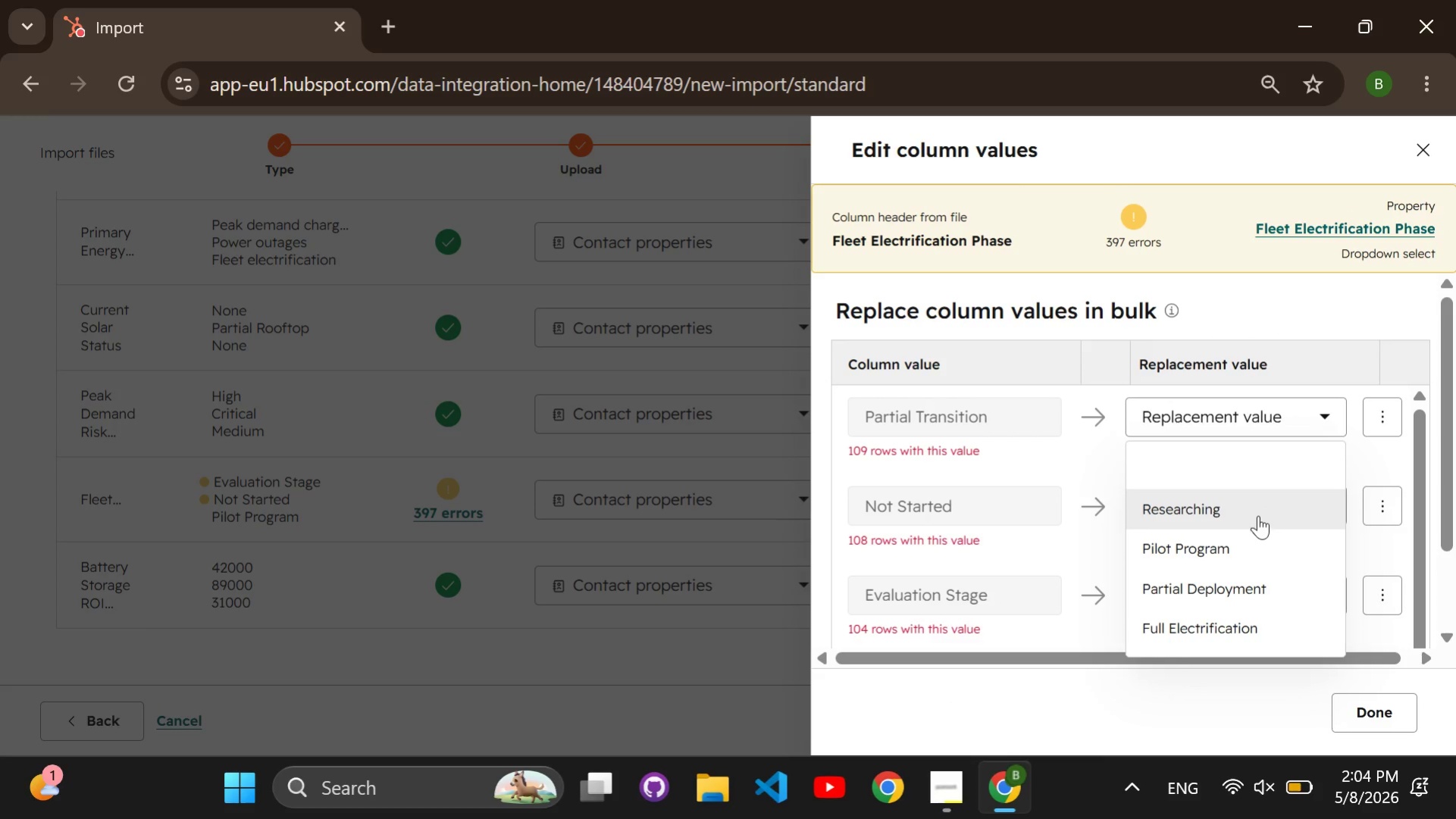 
left_click([1257, 515])
 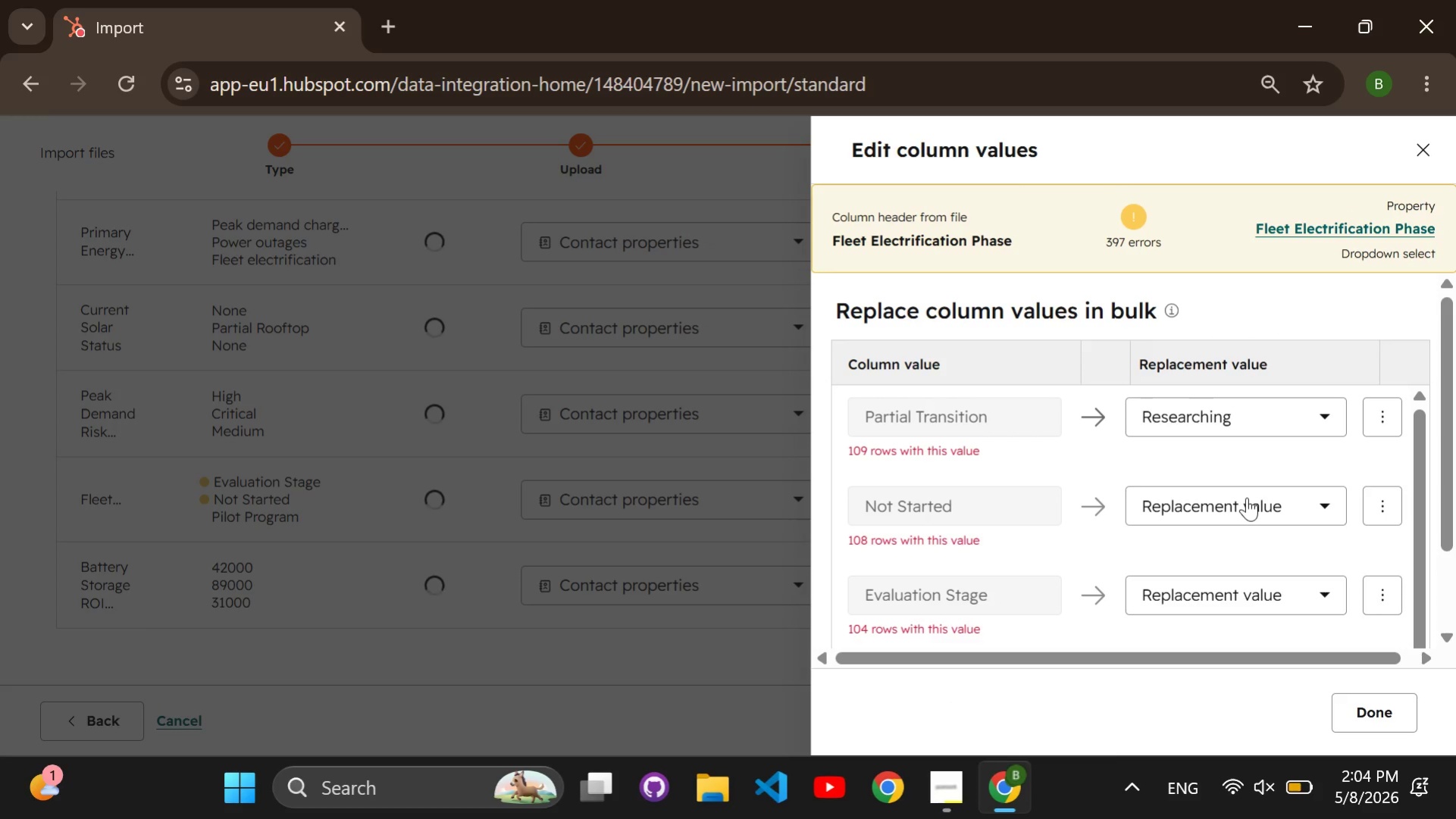 
left_click([1246, 497])
 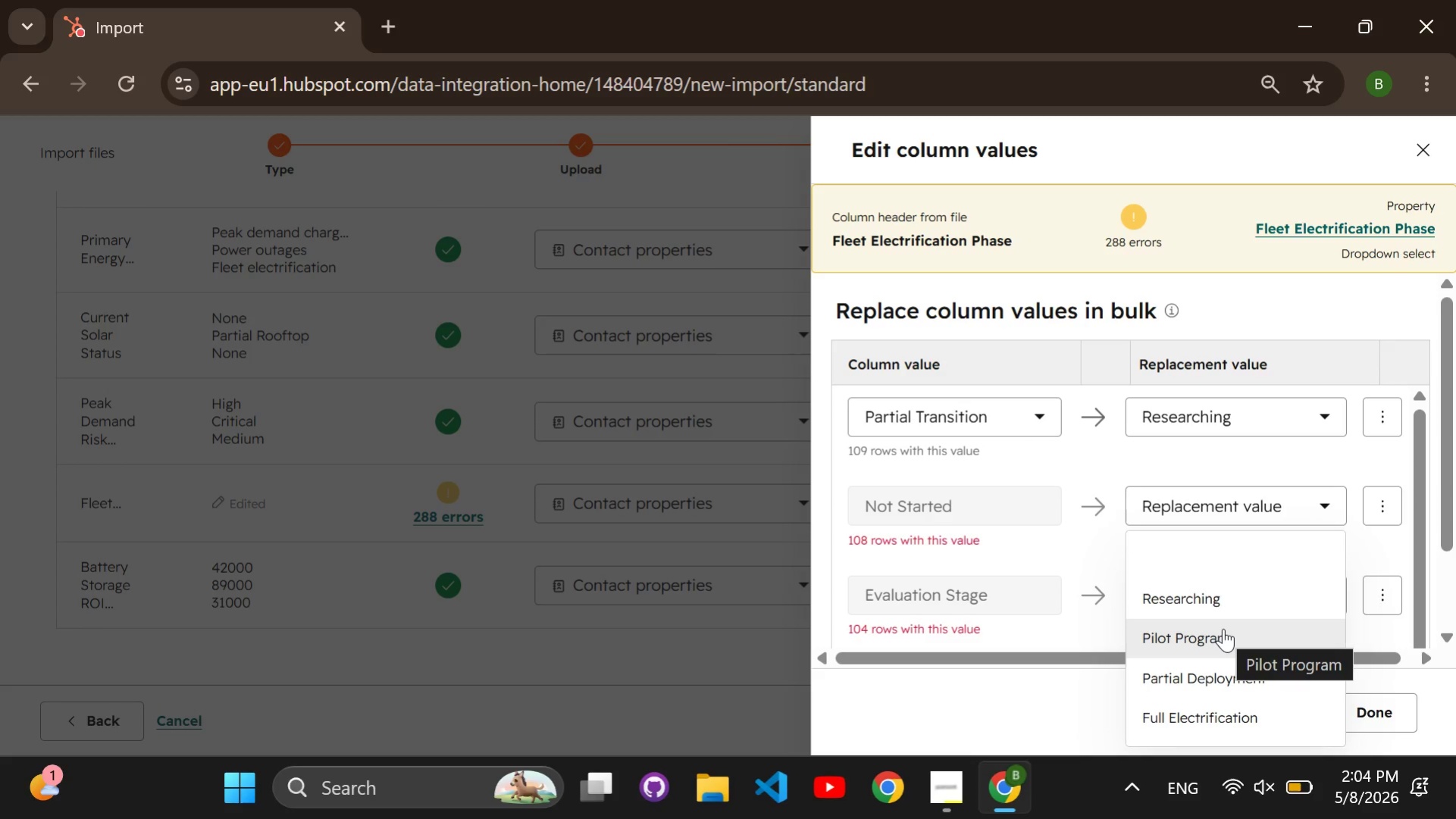 
left_click([1223, 628])
 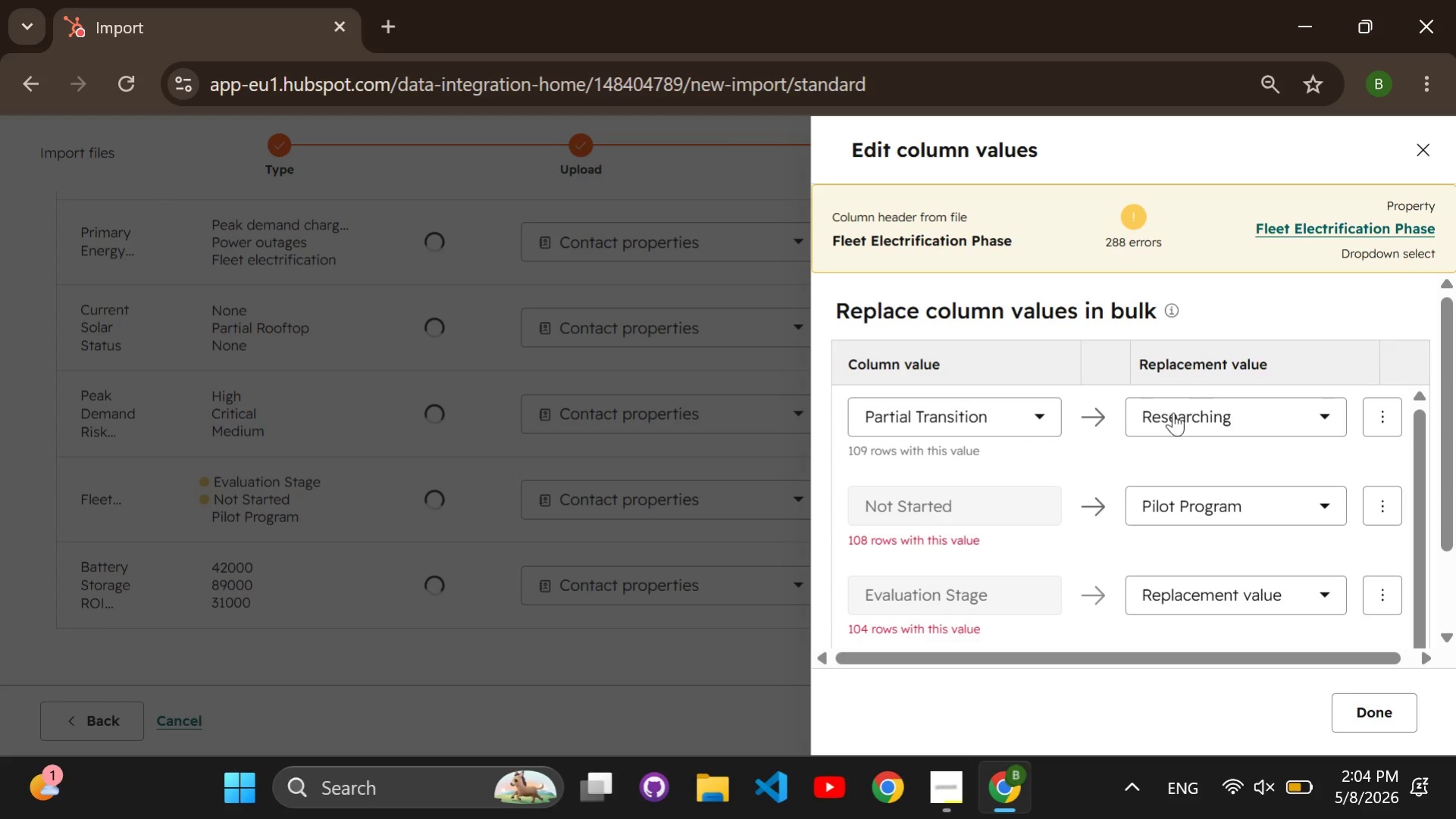 
left_click([1172, 407])
 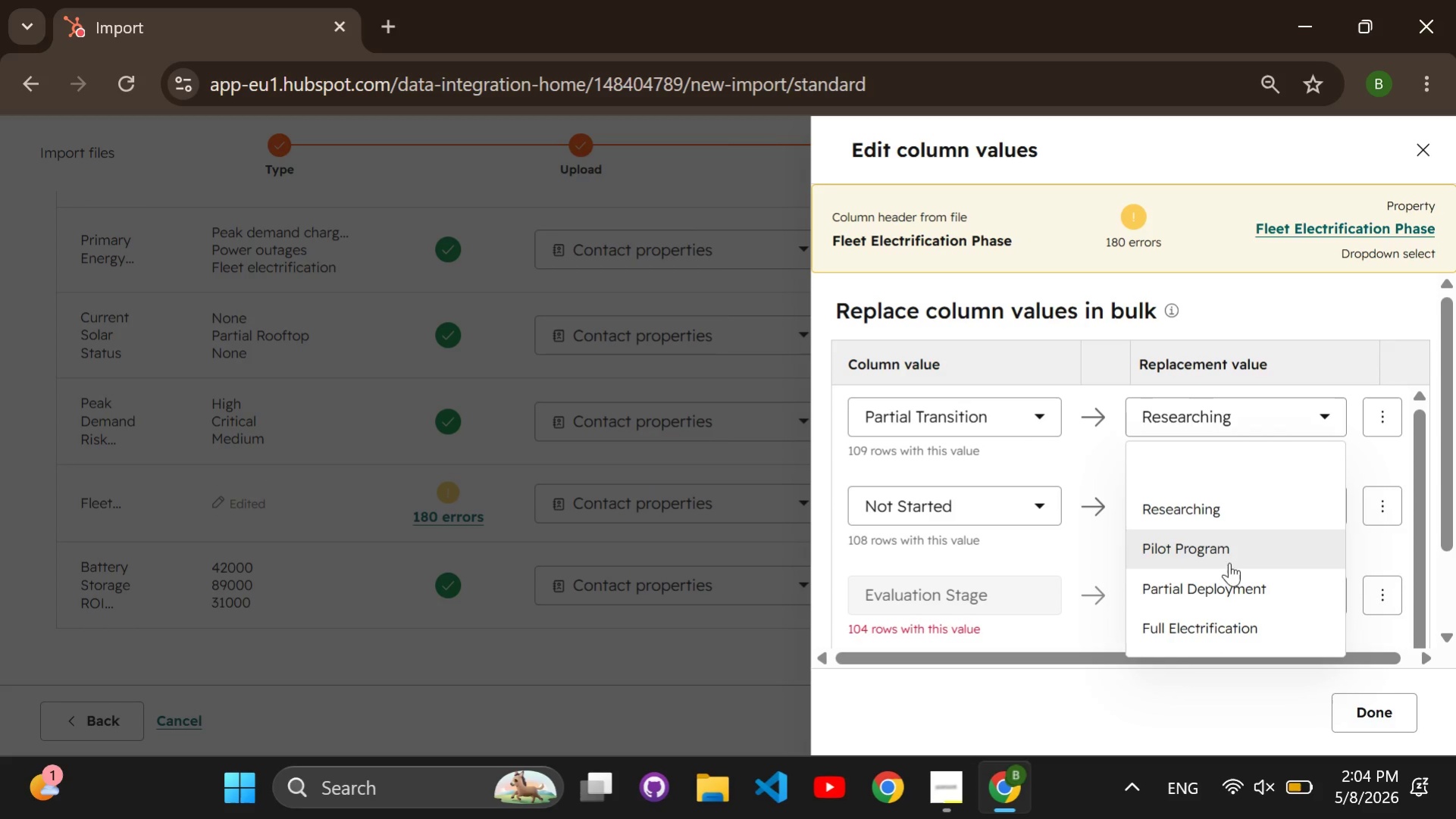 
left_click([1236, 577])
 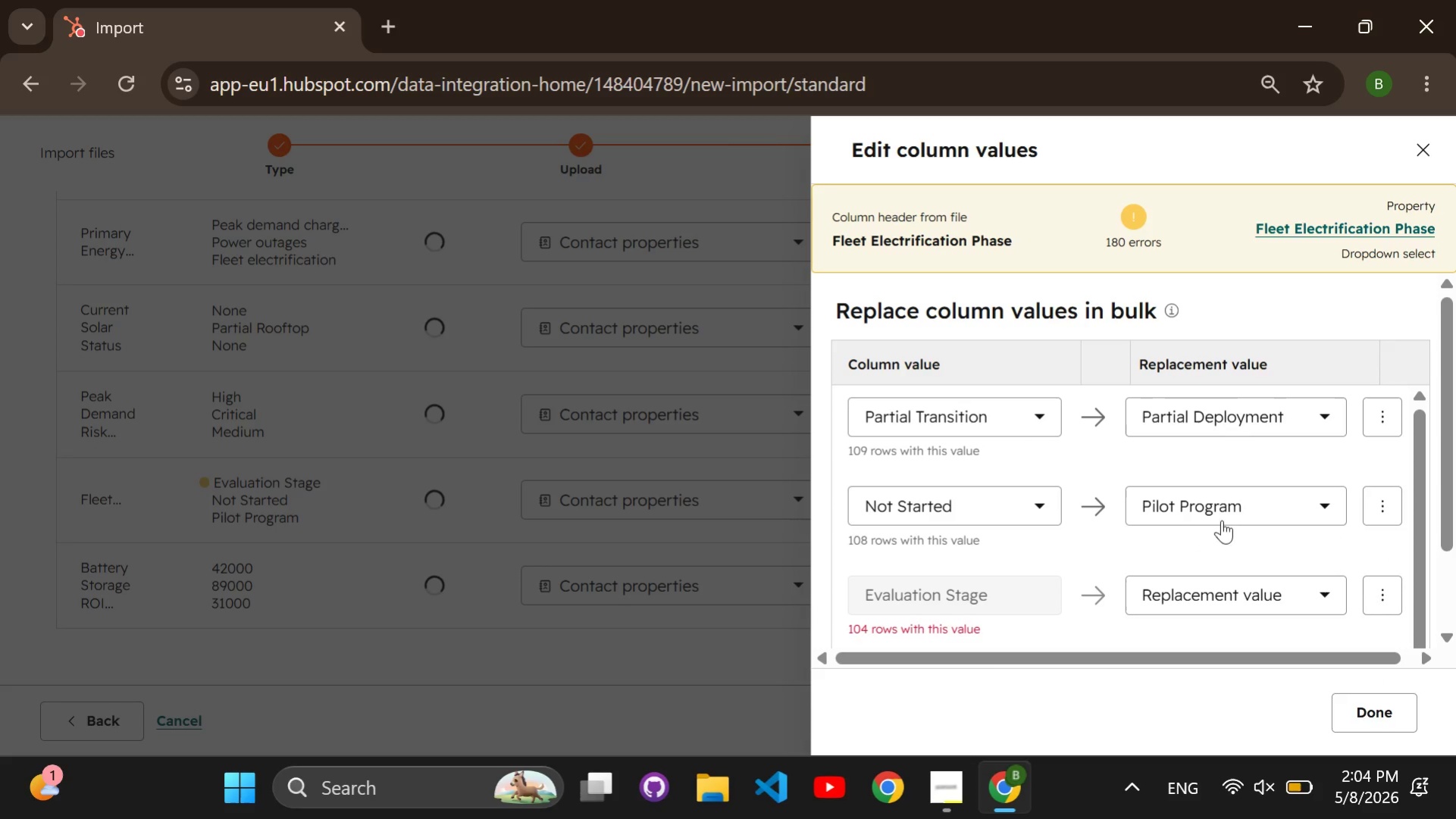 
left_click([1213, 502])
 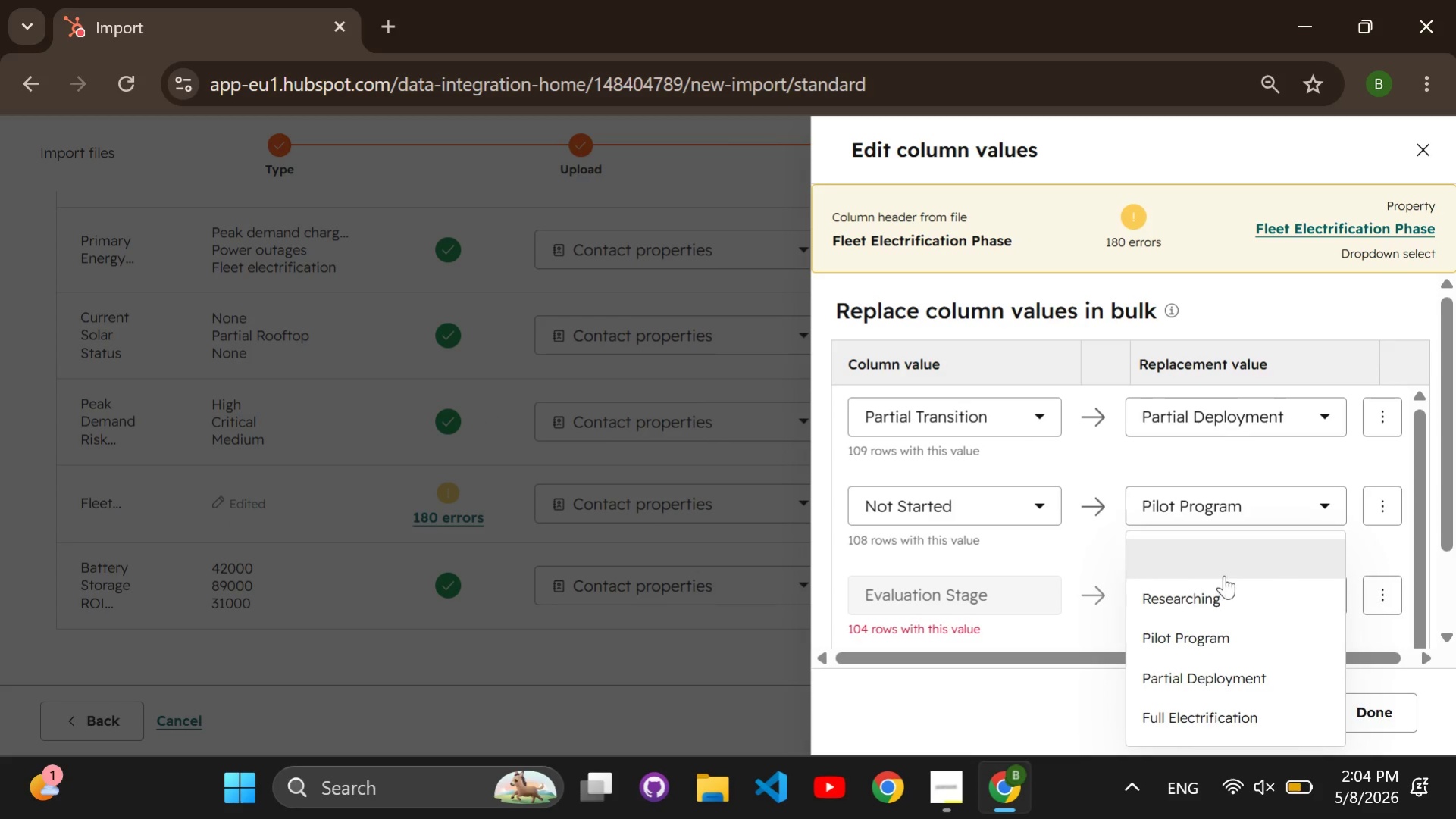 
scroll: coordinate [1210, 617], scroll_direction: down, amount: 1.0
 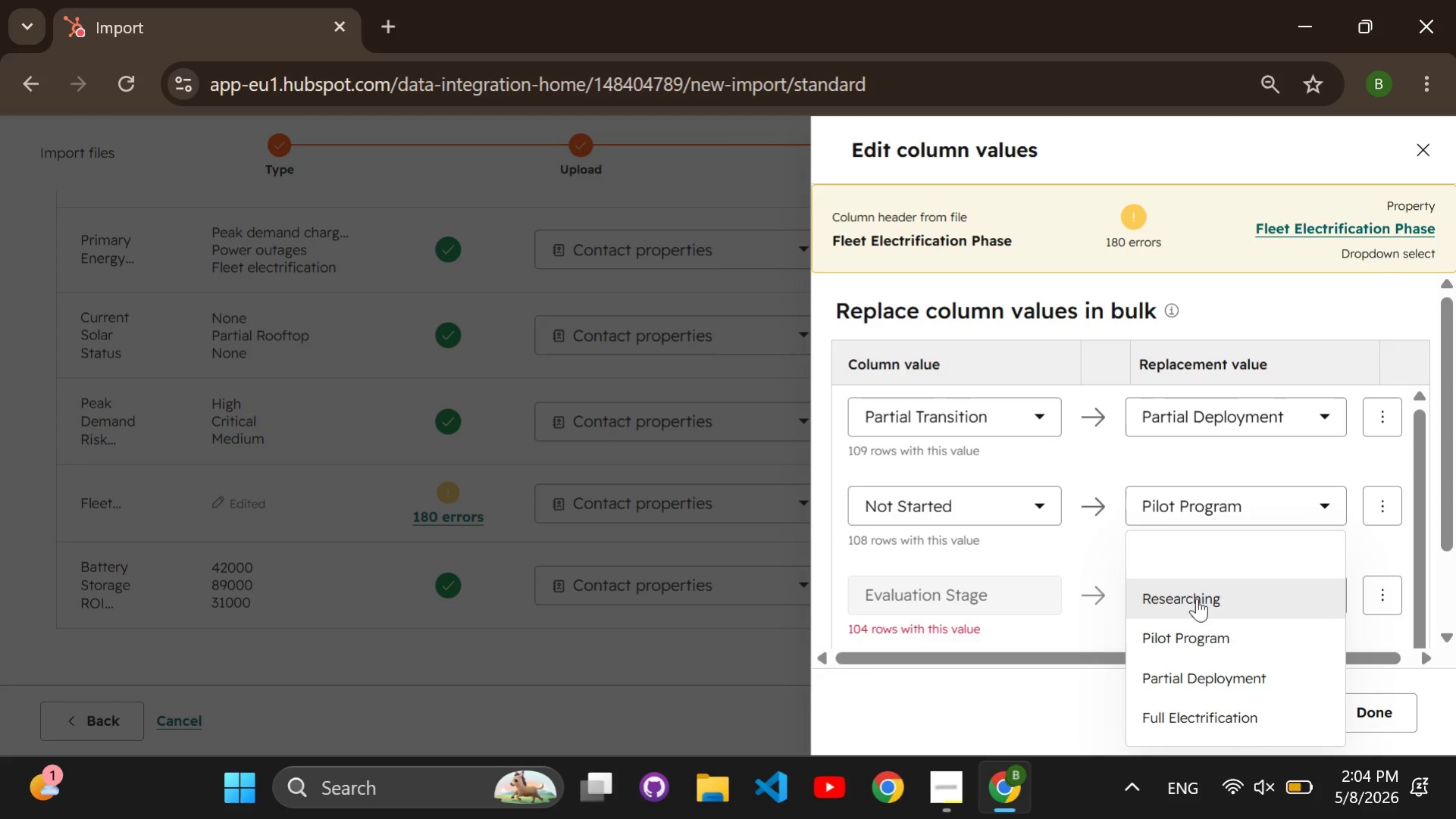 
left_click([1196, 598])
 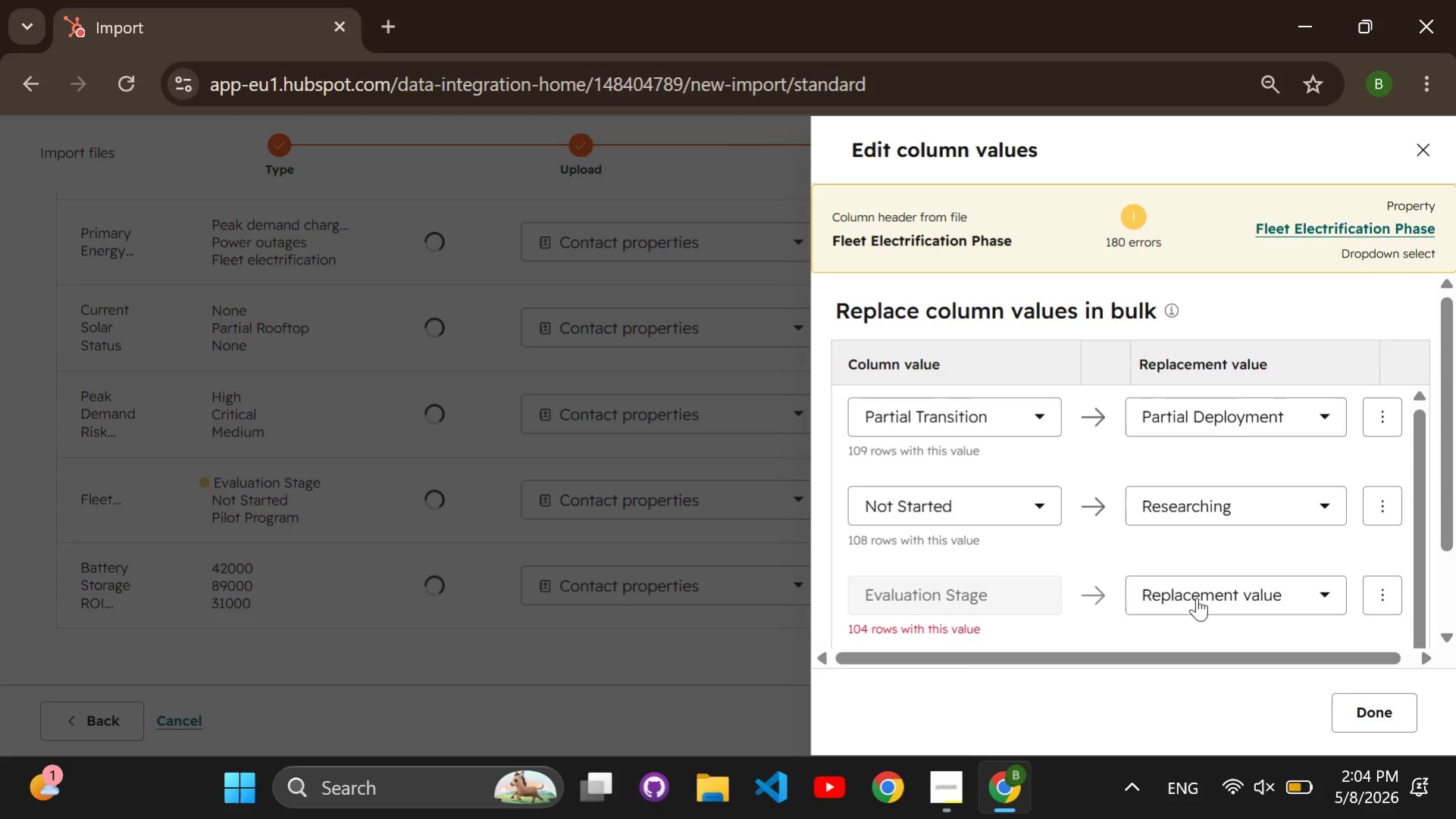 
left_click([1196, 597])
 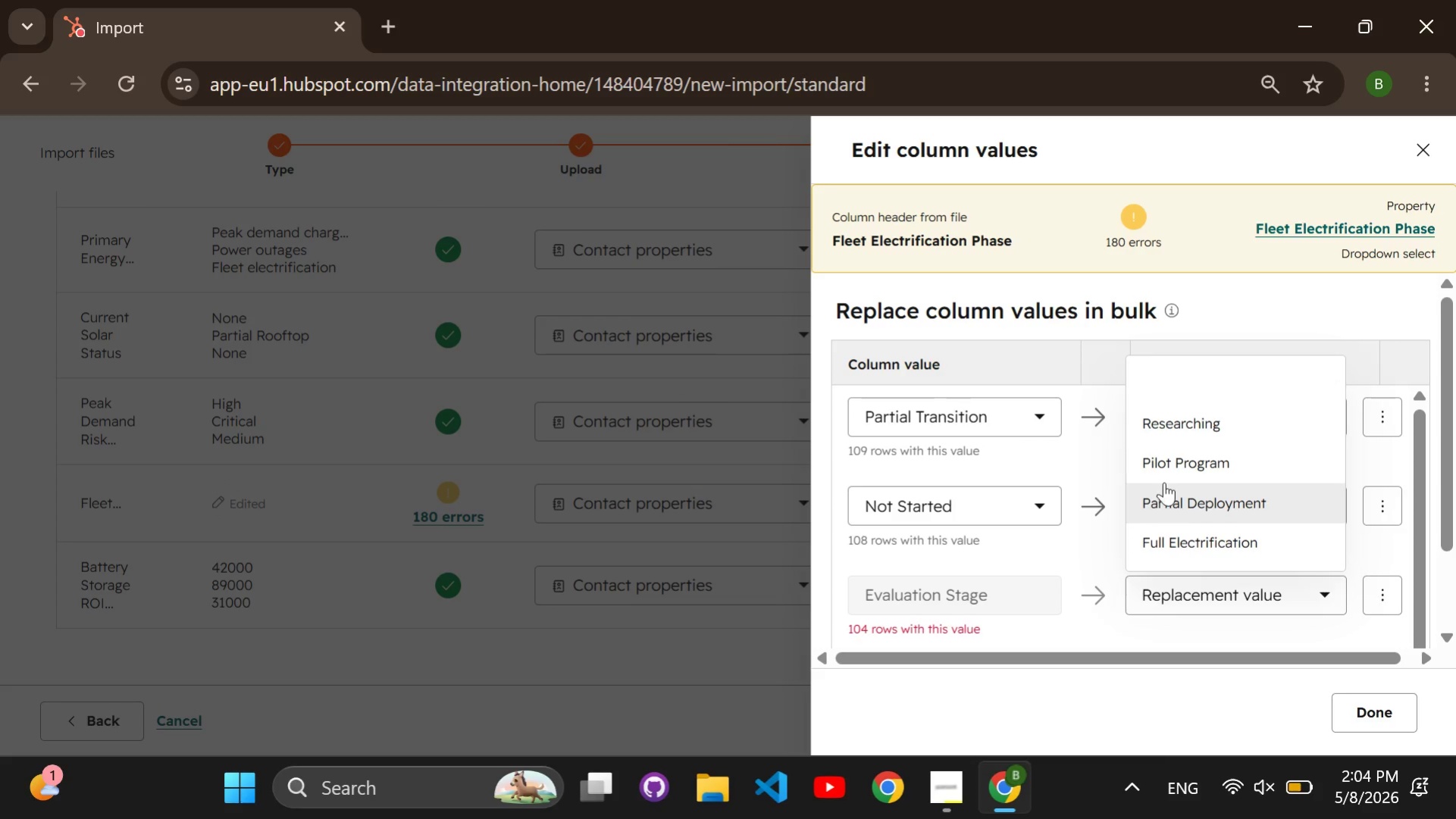 
left_click([1162, 475])
 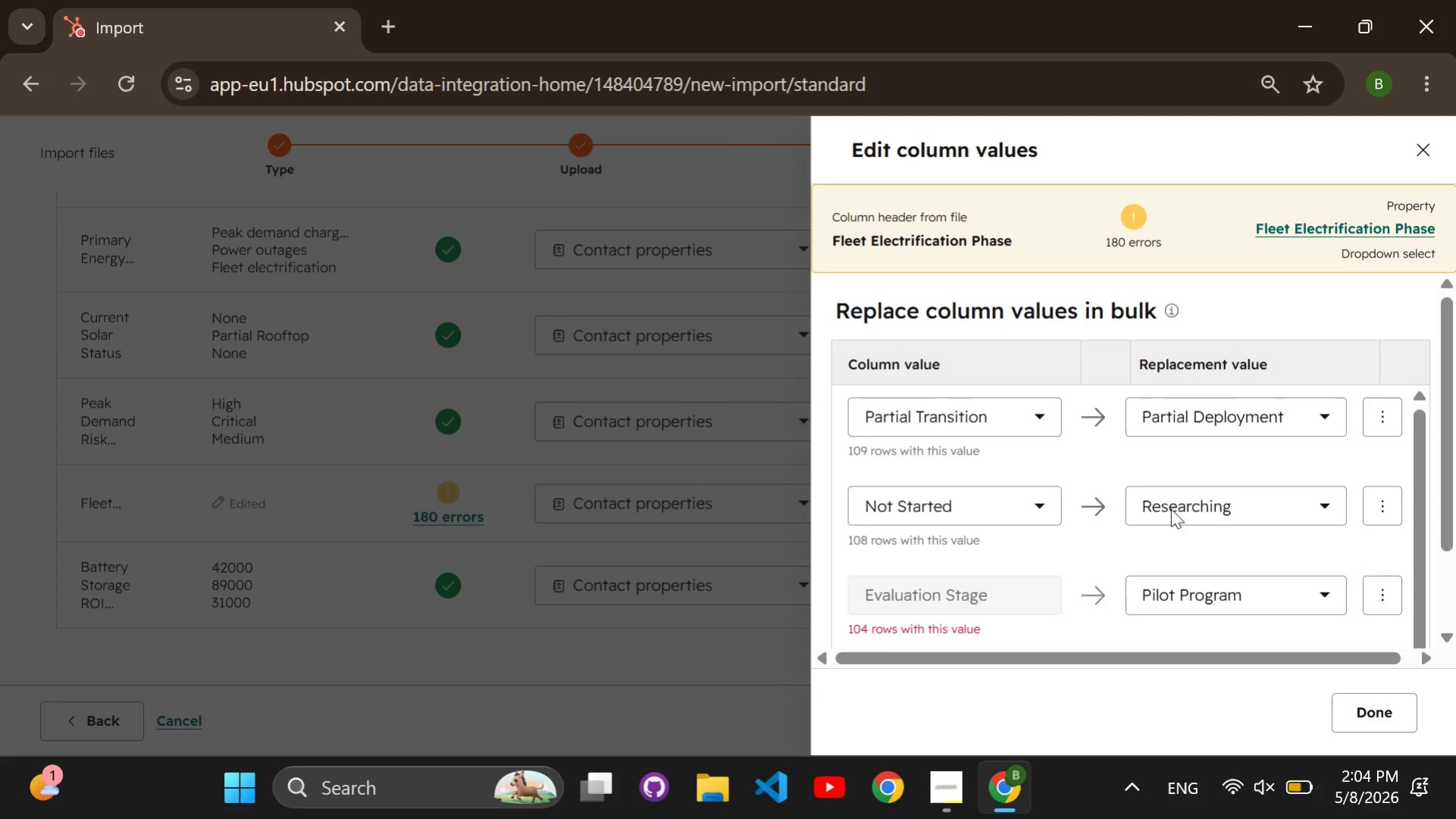 
scroll: coordinate [1173, 526], scroll_direction: down, amount: 8.0
 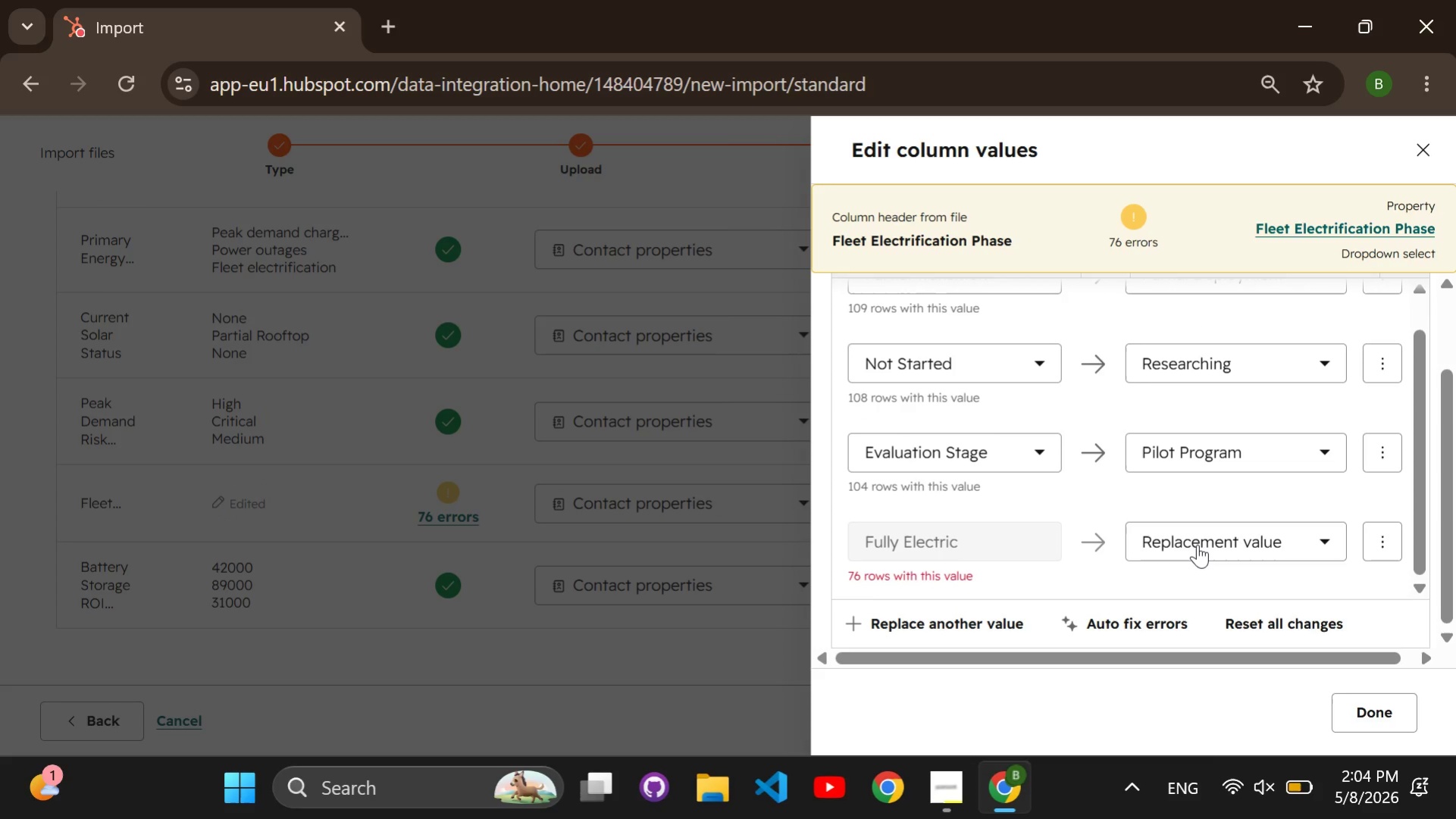 
left_click([1197, 544])
 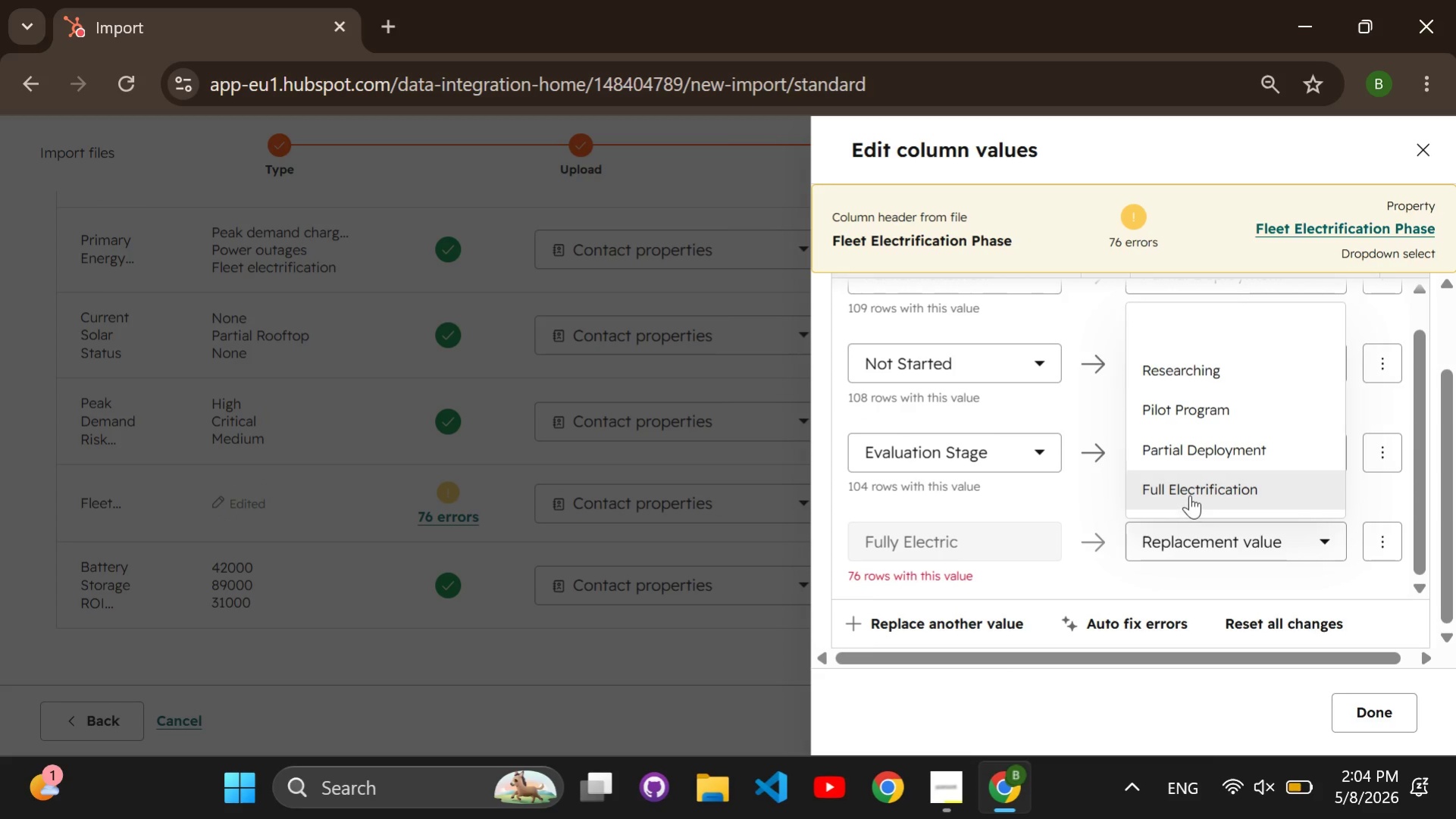 
left_click([1189, 495])
 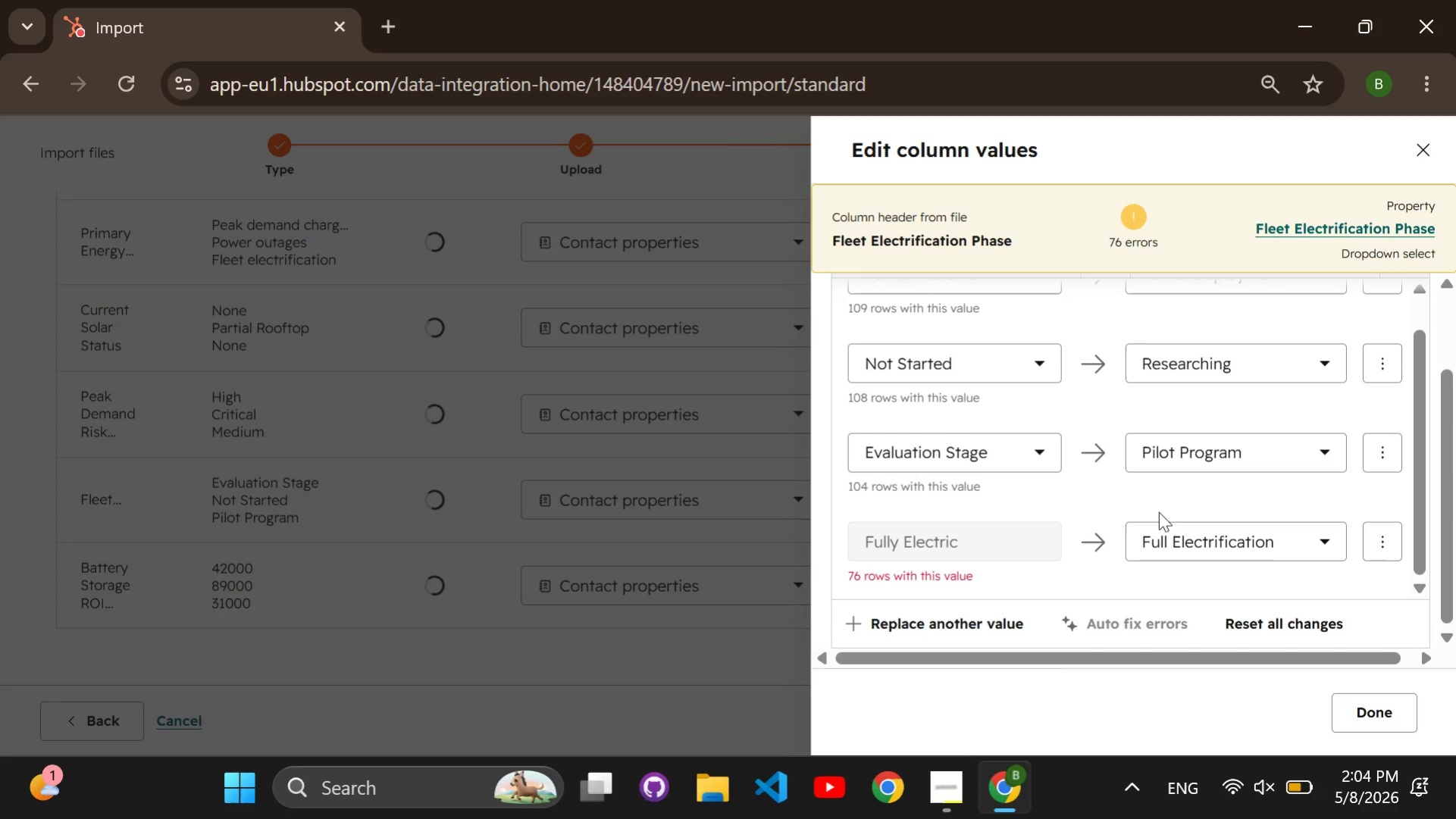 
scroll: coordinate [1158, 511], scroll_direction: down, amount: 1.0
 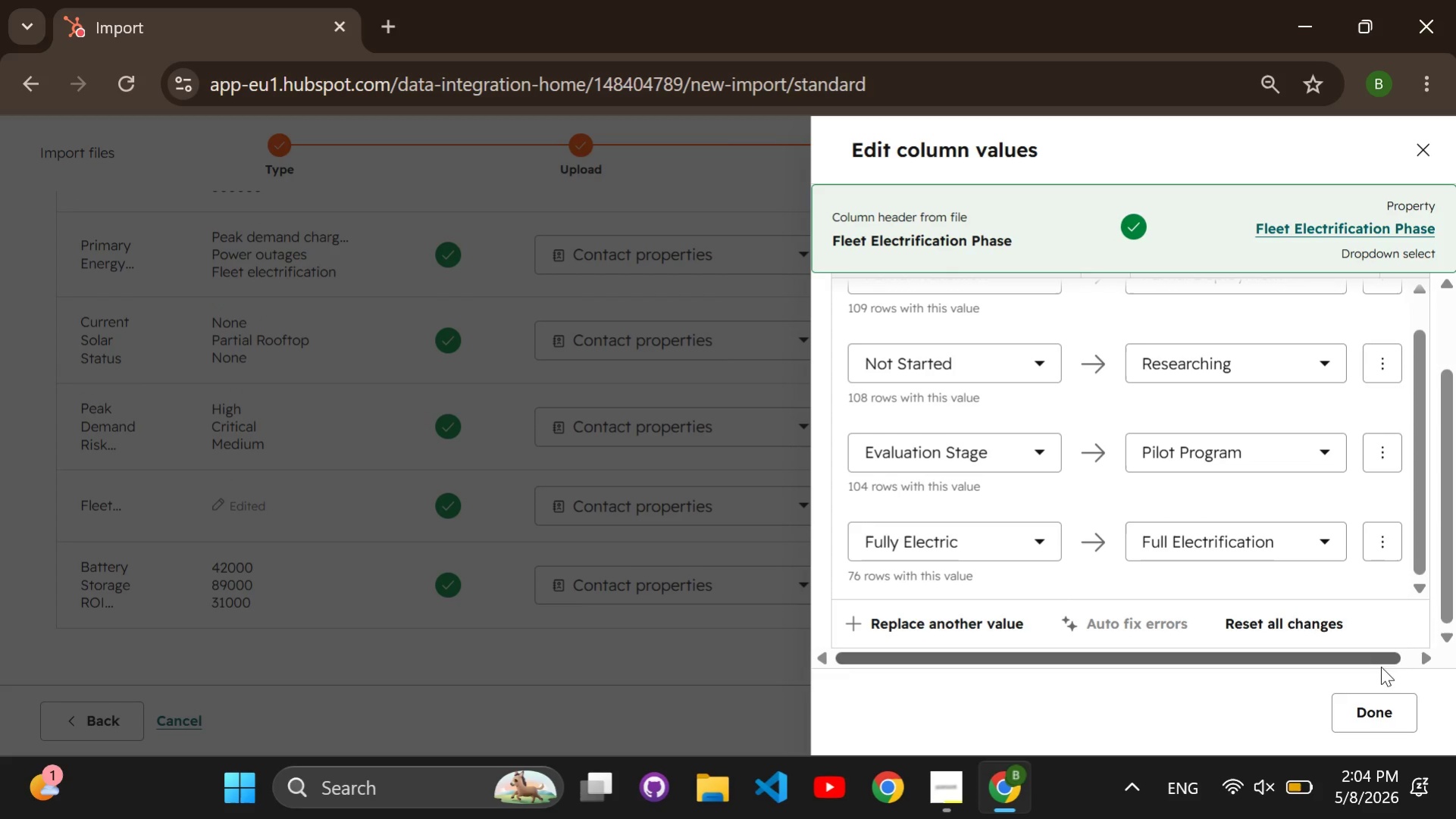 
left_click([1391, 708])
 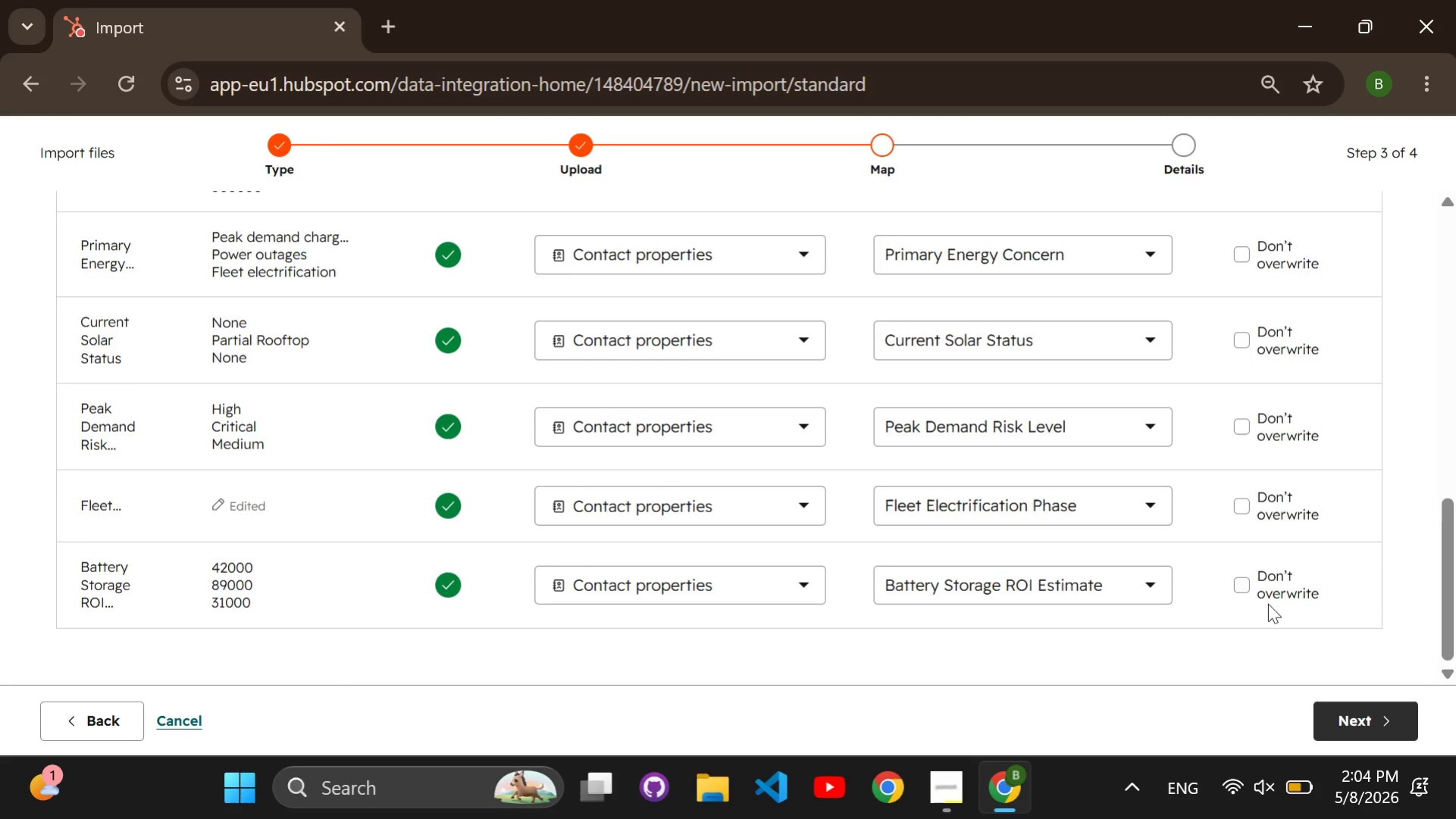 
scroll: coordinate [1119, 562], scroll_direction: up, amount: 3.0
 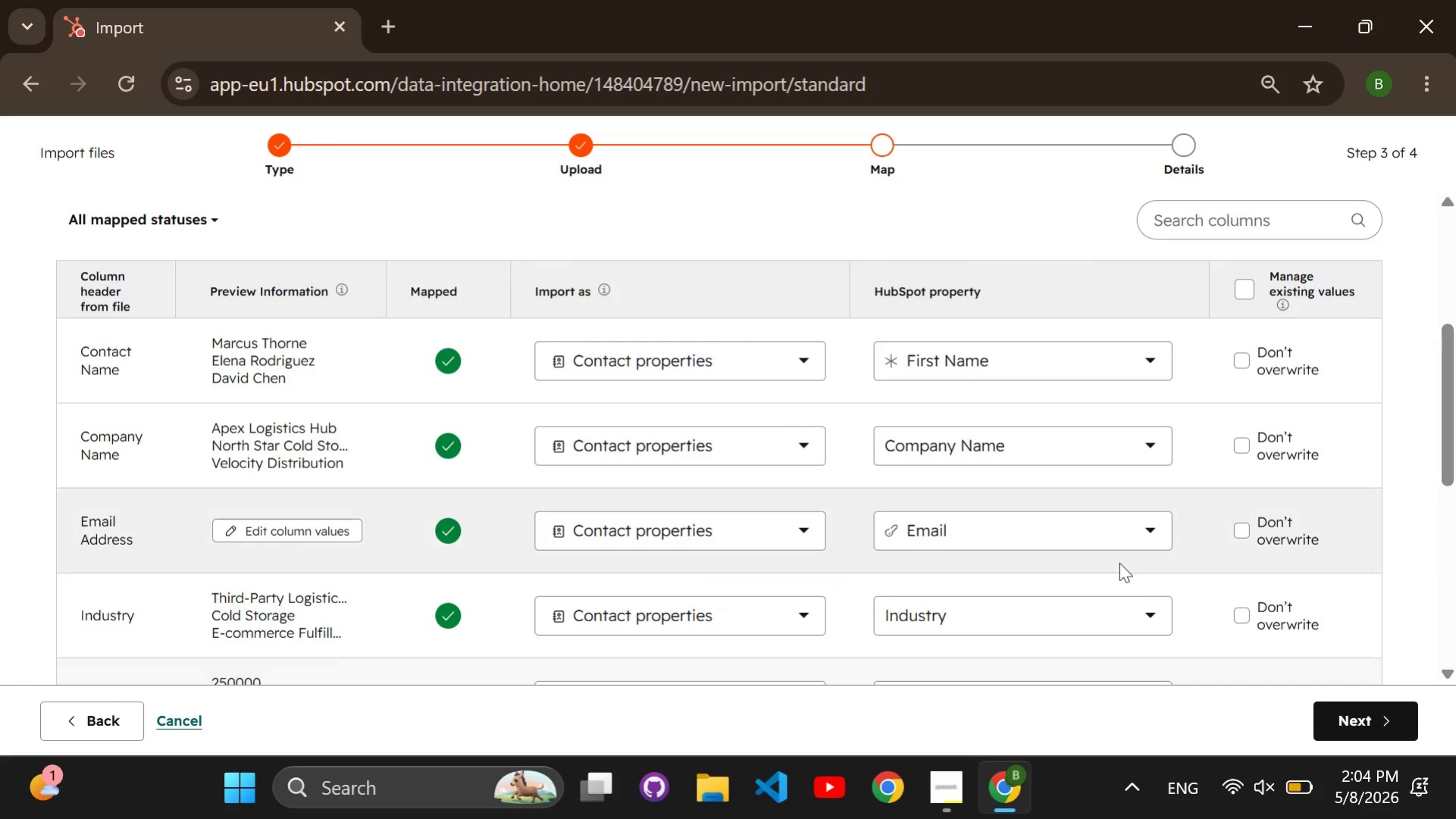 
scroll: coordinate [1119, 570], scroll_direction: down, amount: 4.0
 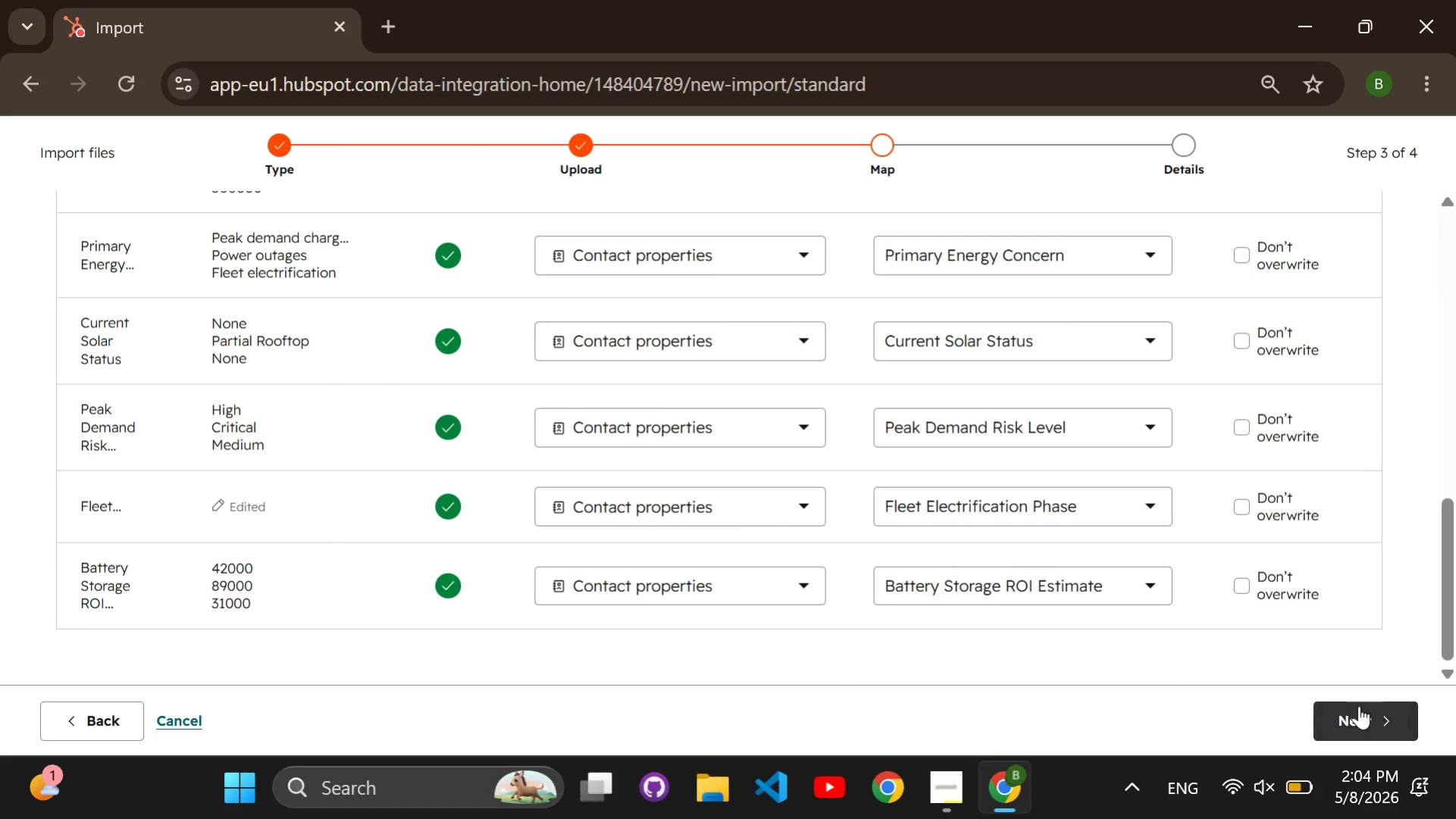 
double_click([1358, 705])
 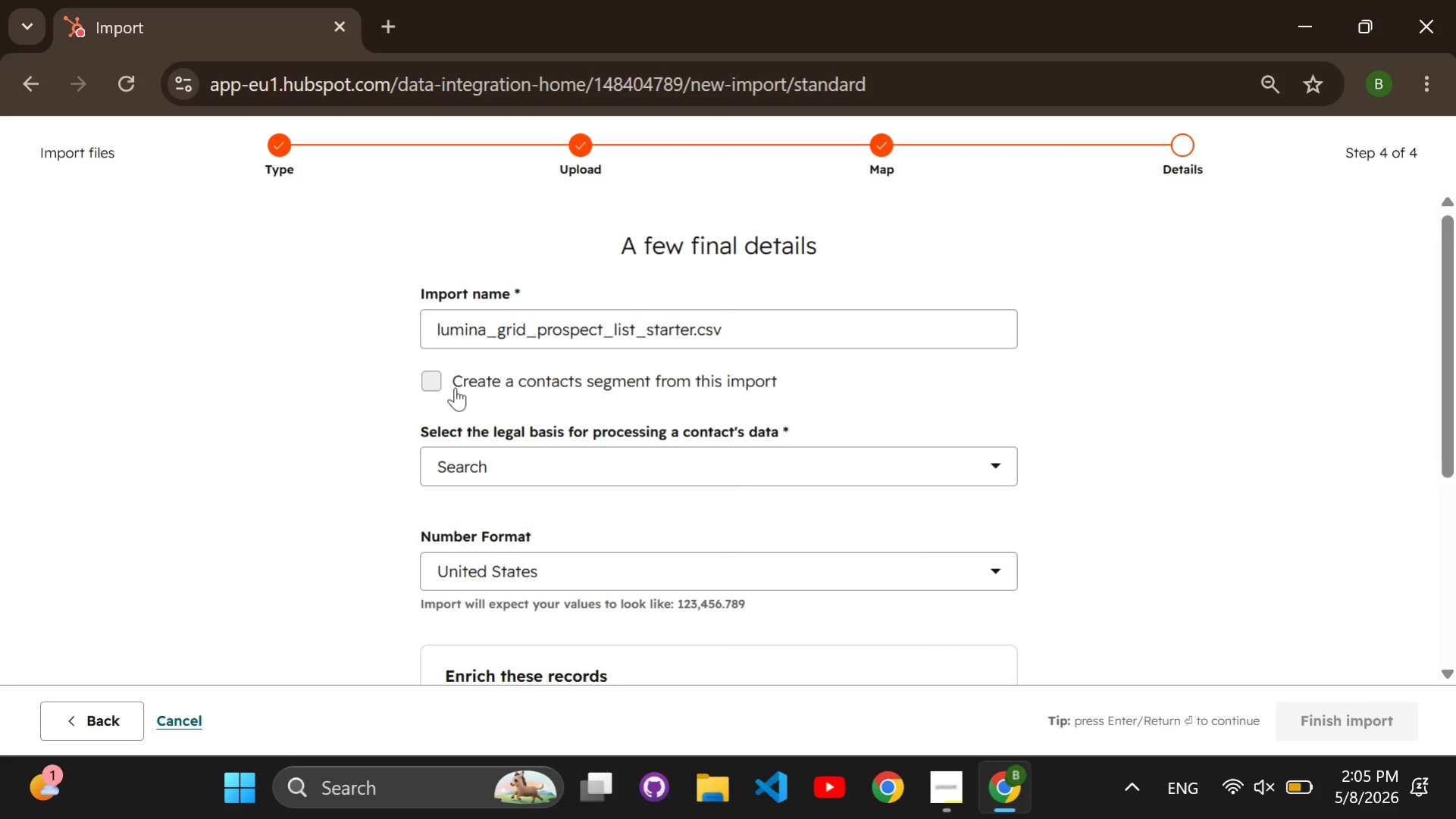 
double_click([439, 385])
 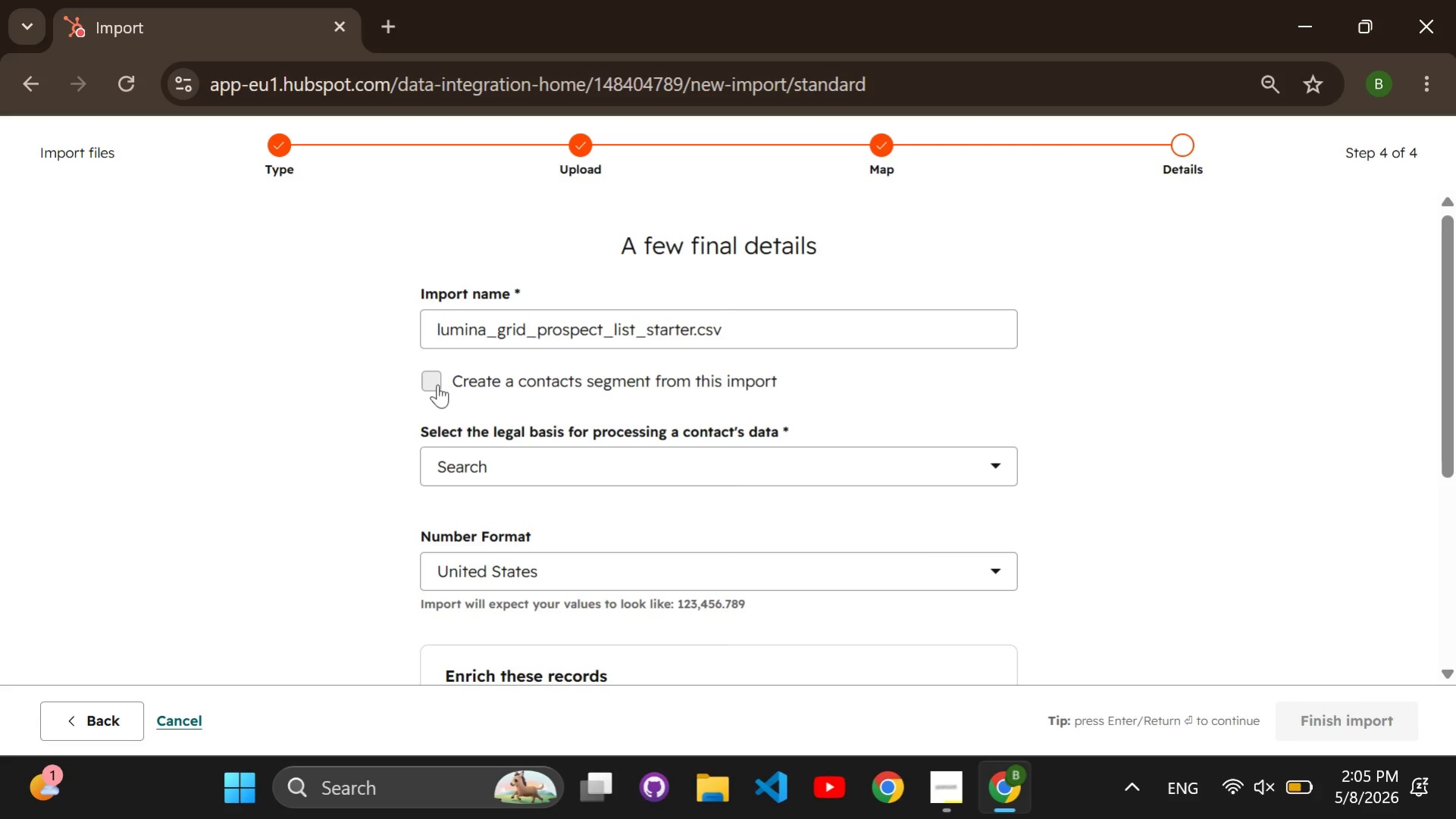 
double_click([437, 384])
 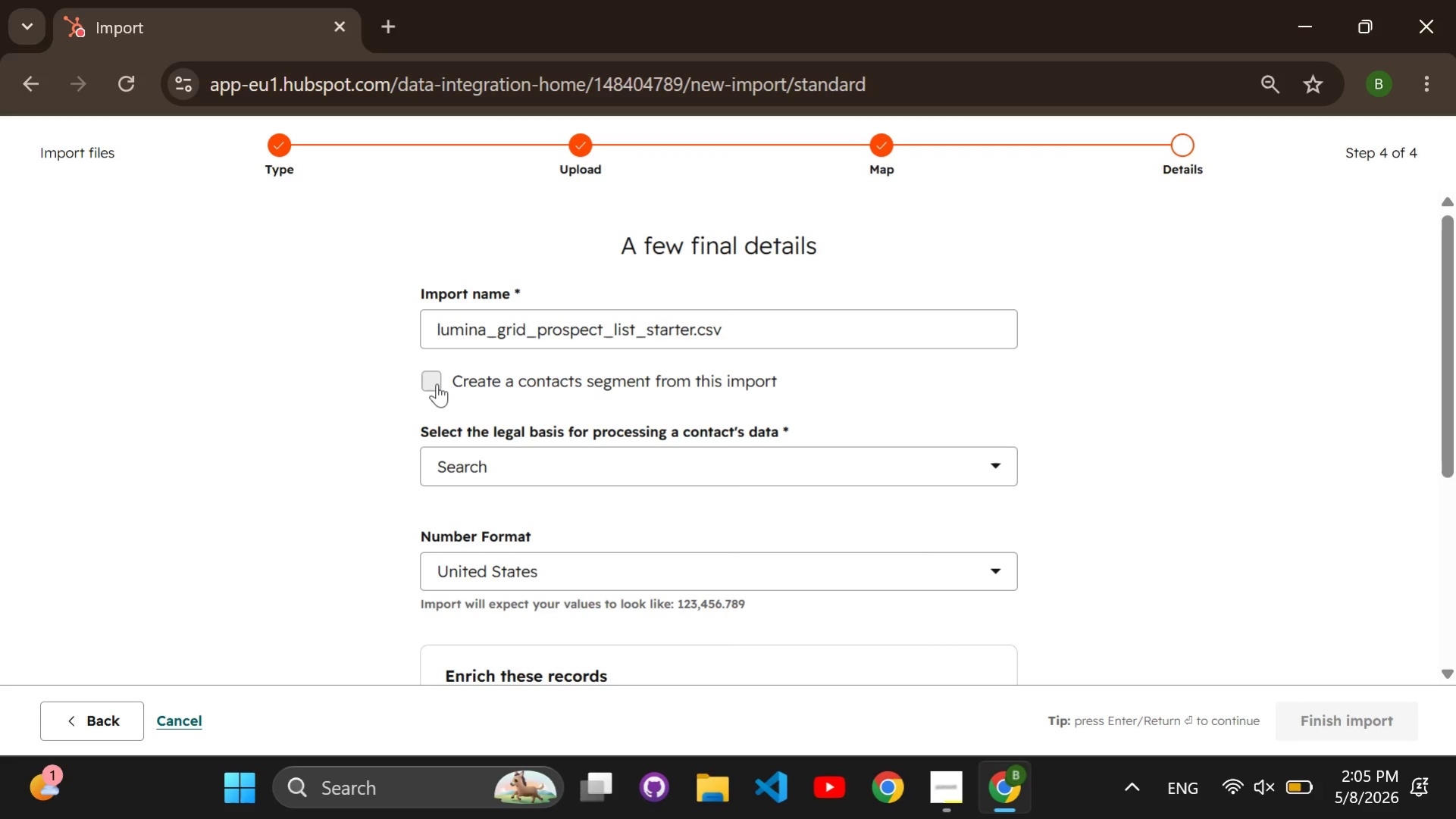 
left_click([437, 383])
 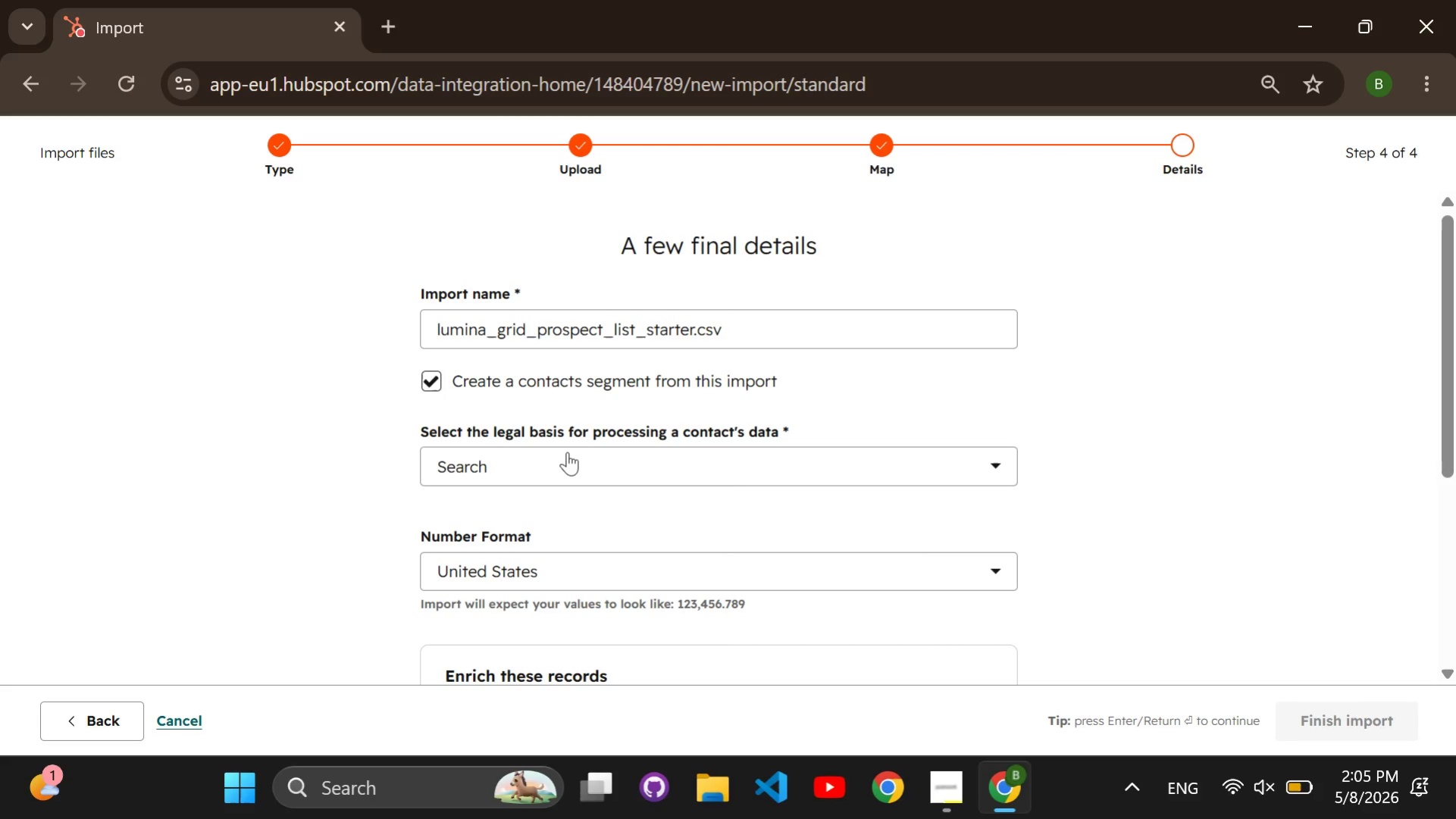 
double_click([567, 452])
 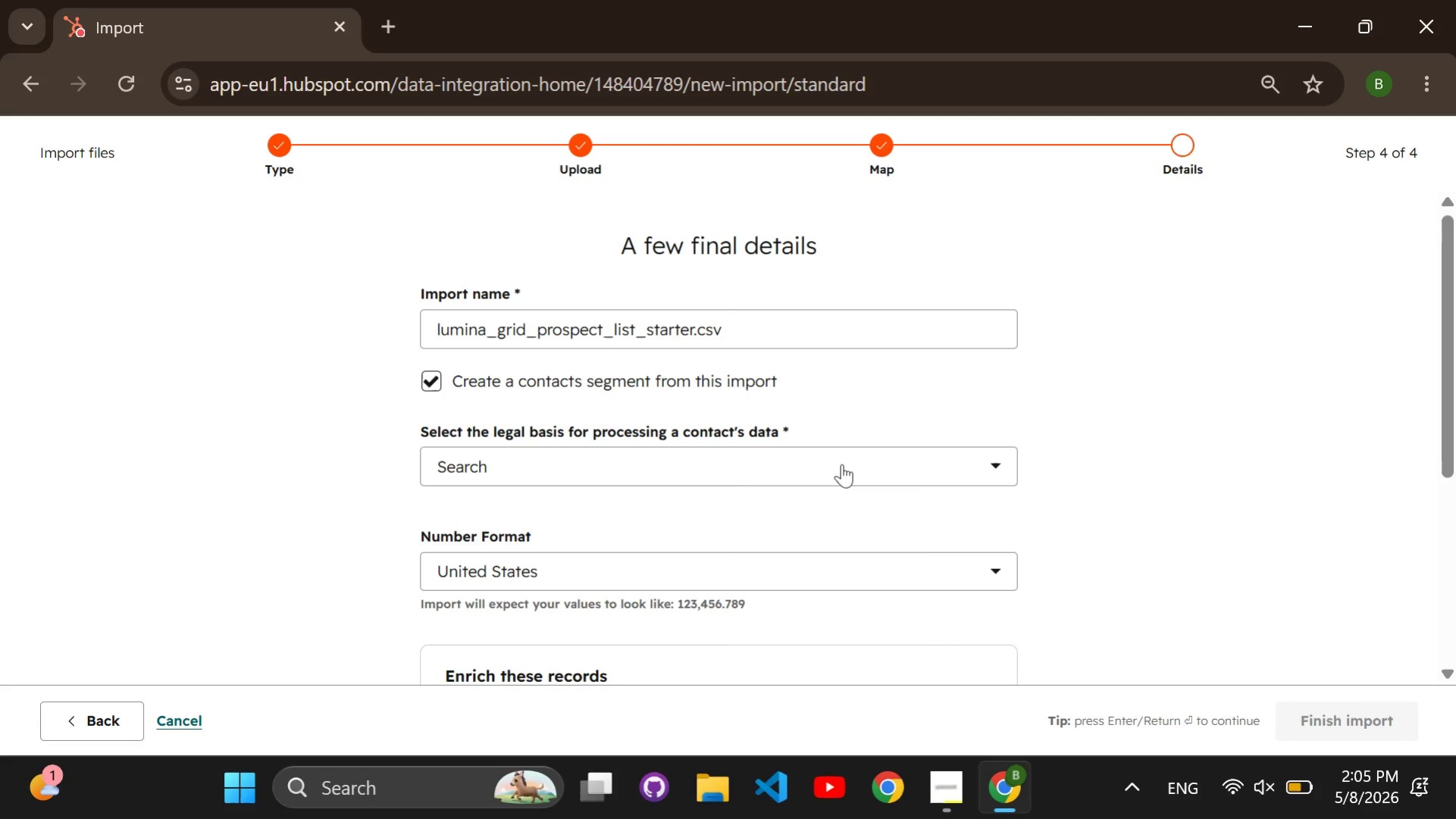 
left_click([855, 460])
 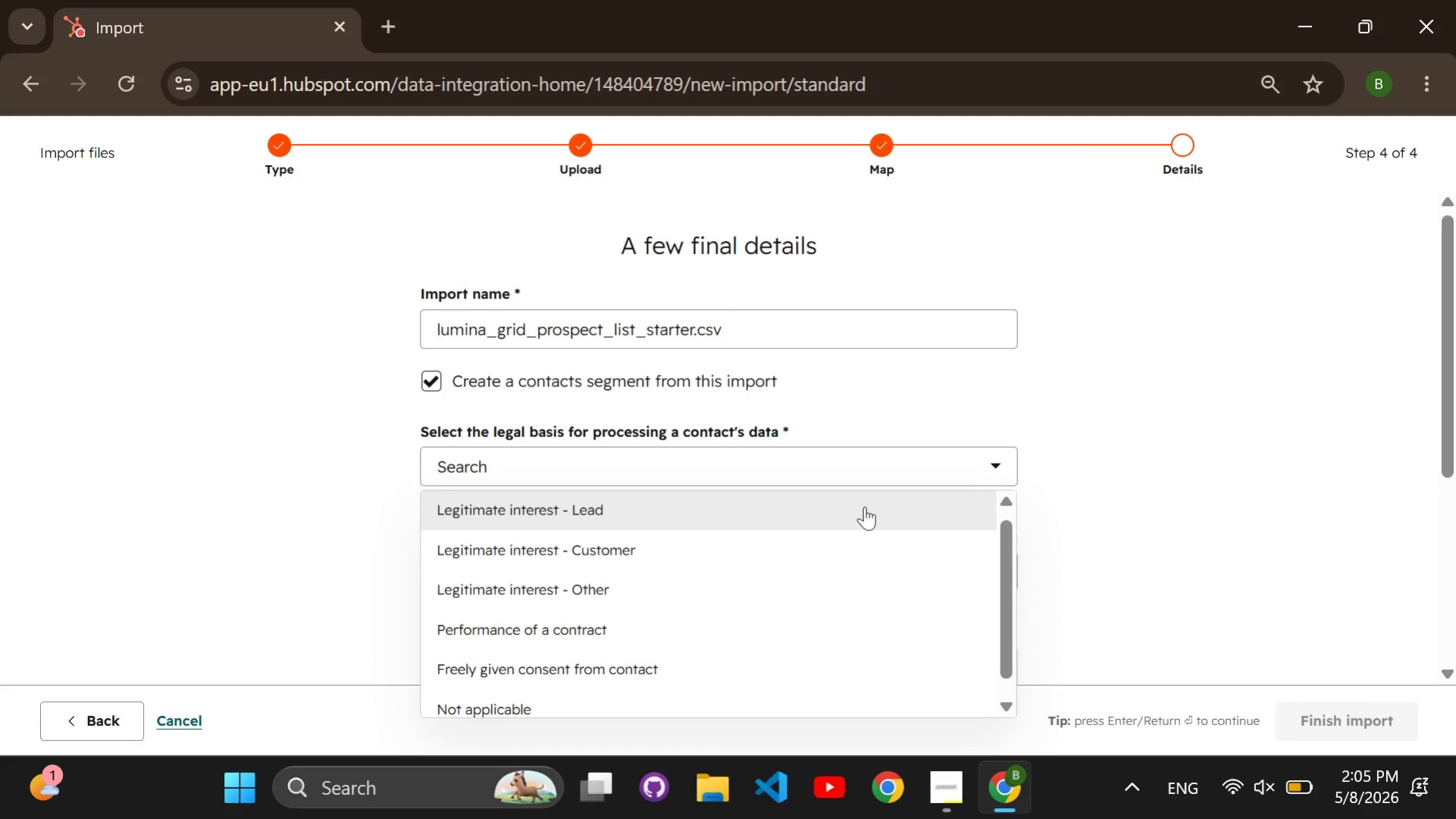 
double_click([864, 506])
 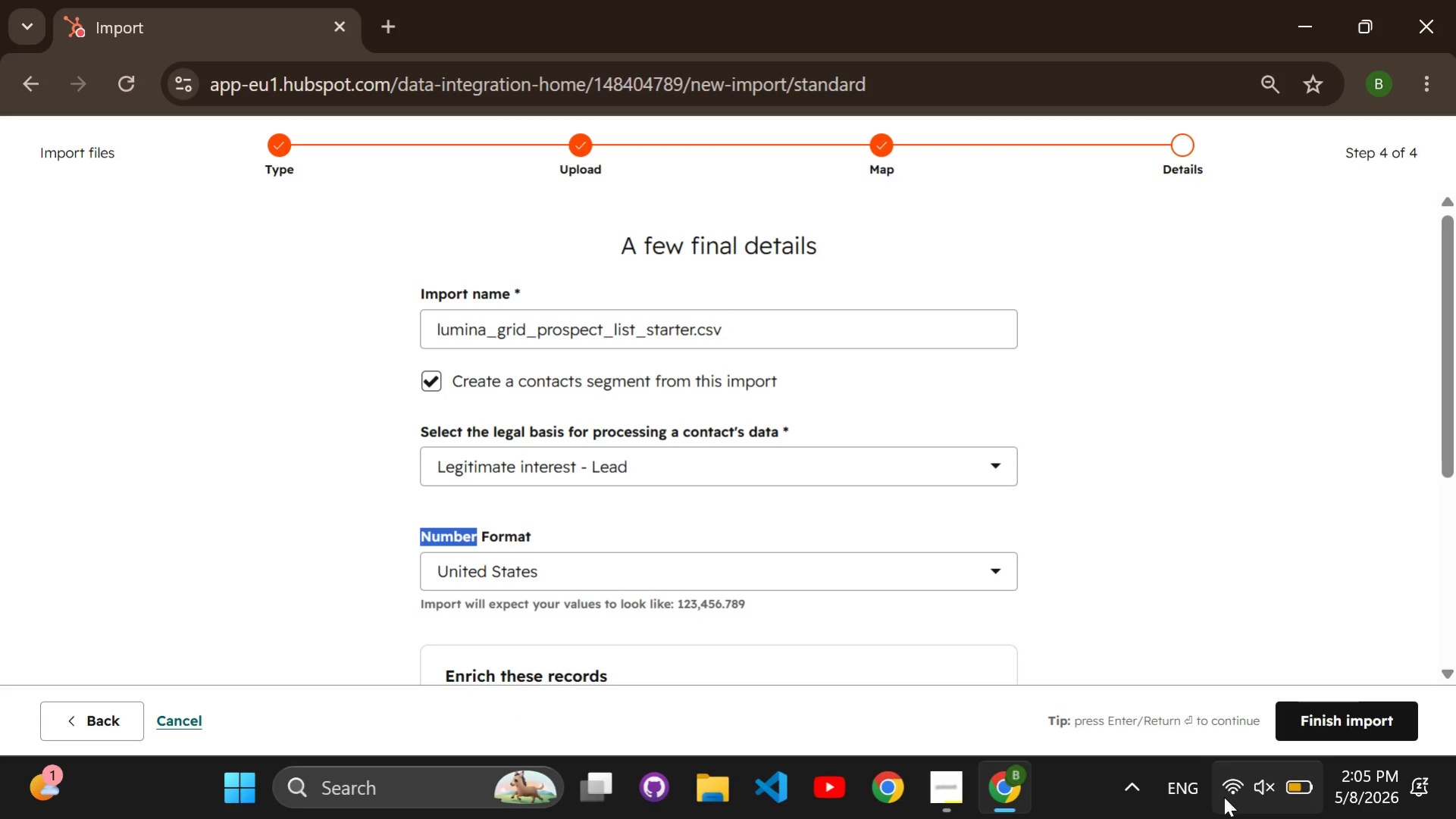 
mouse_move([1286, 763])
 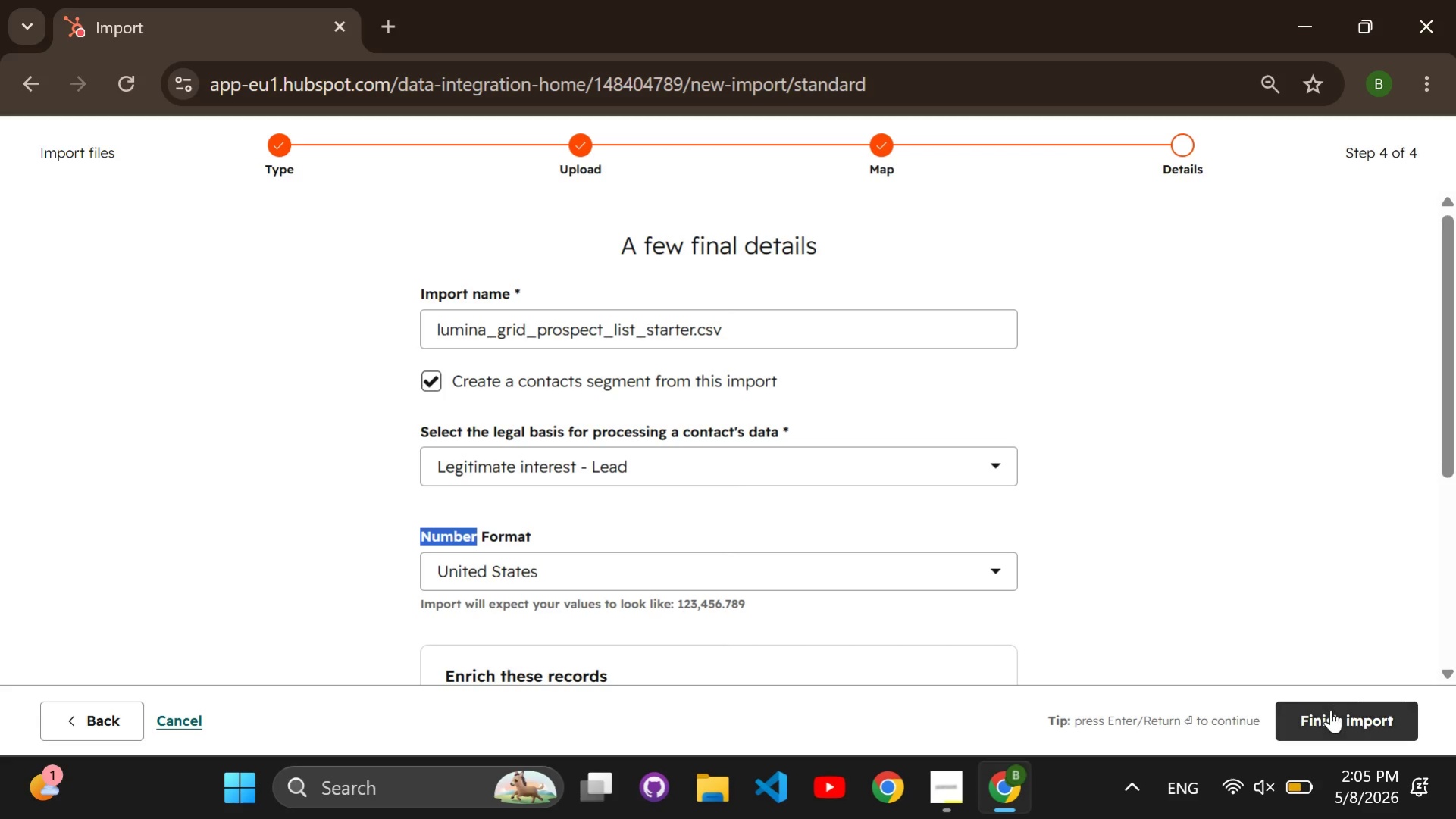 
left_click([1330, 709])
 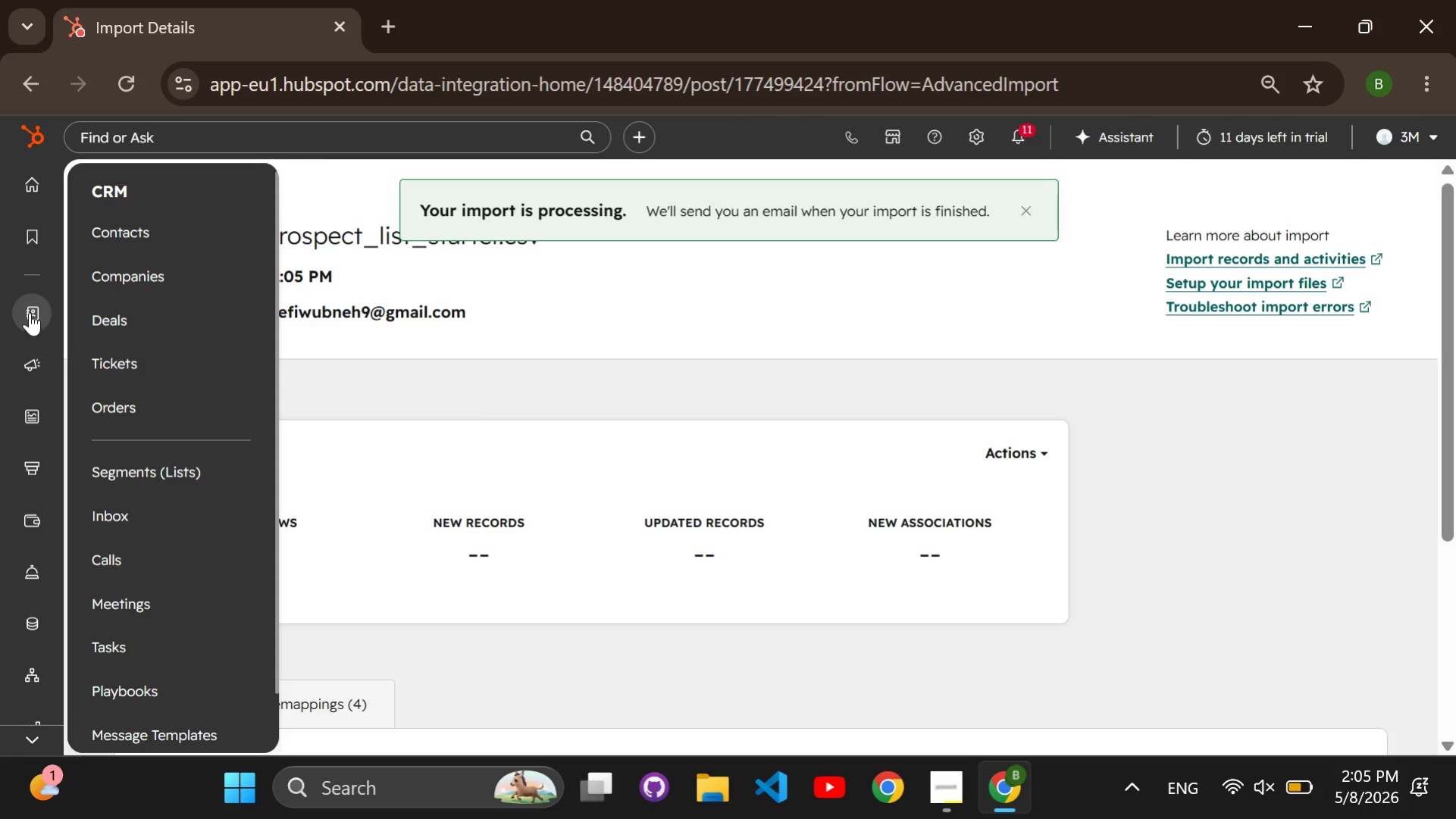 
wait(5.88)
 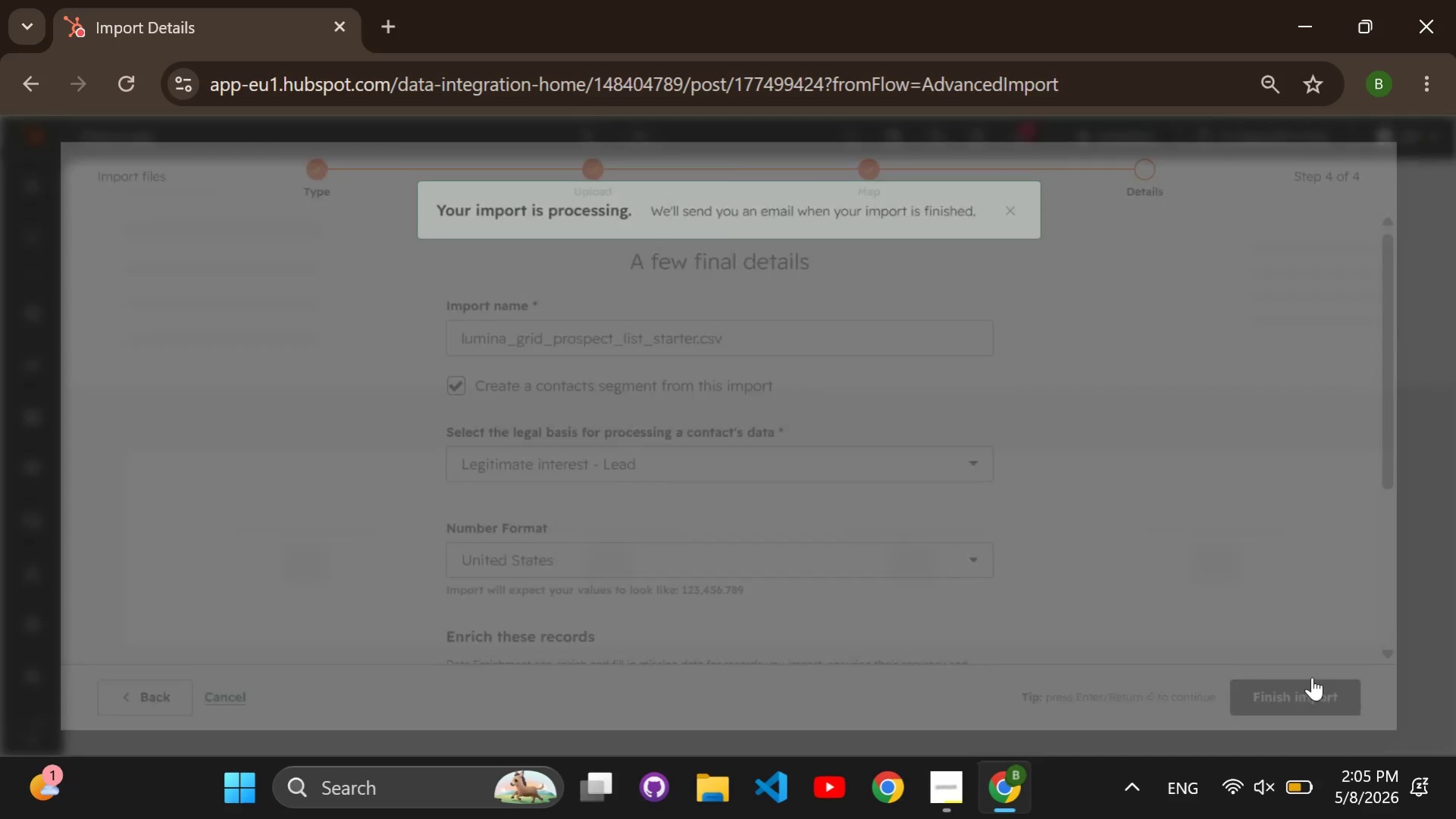 
left_click([146, 237])
 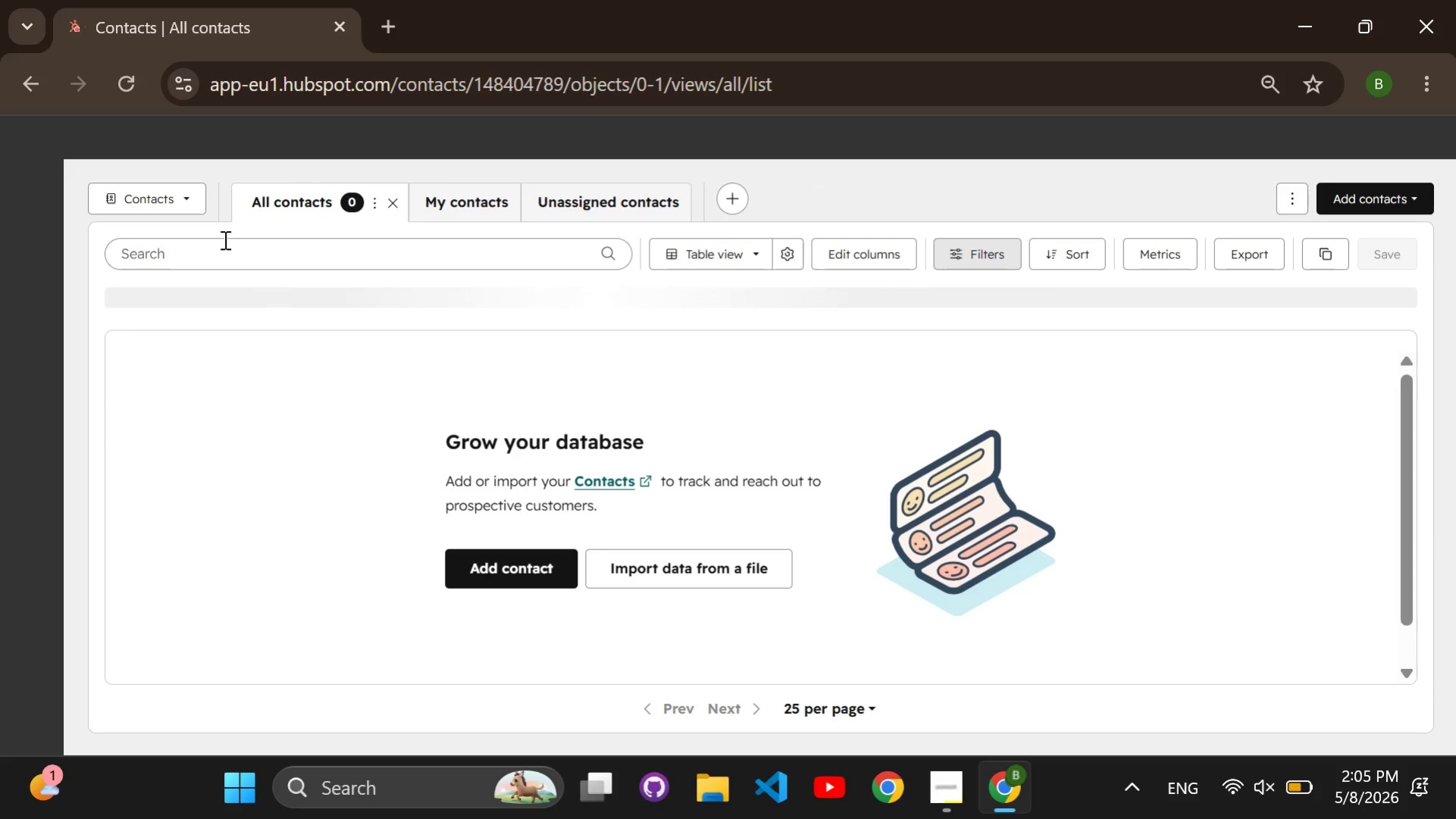 
wait(6.03)
 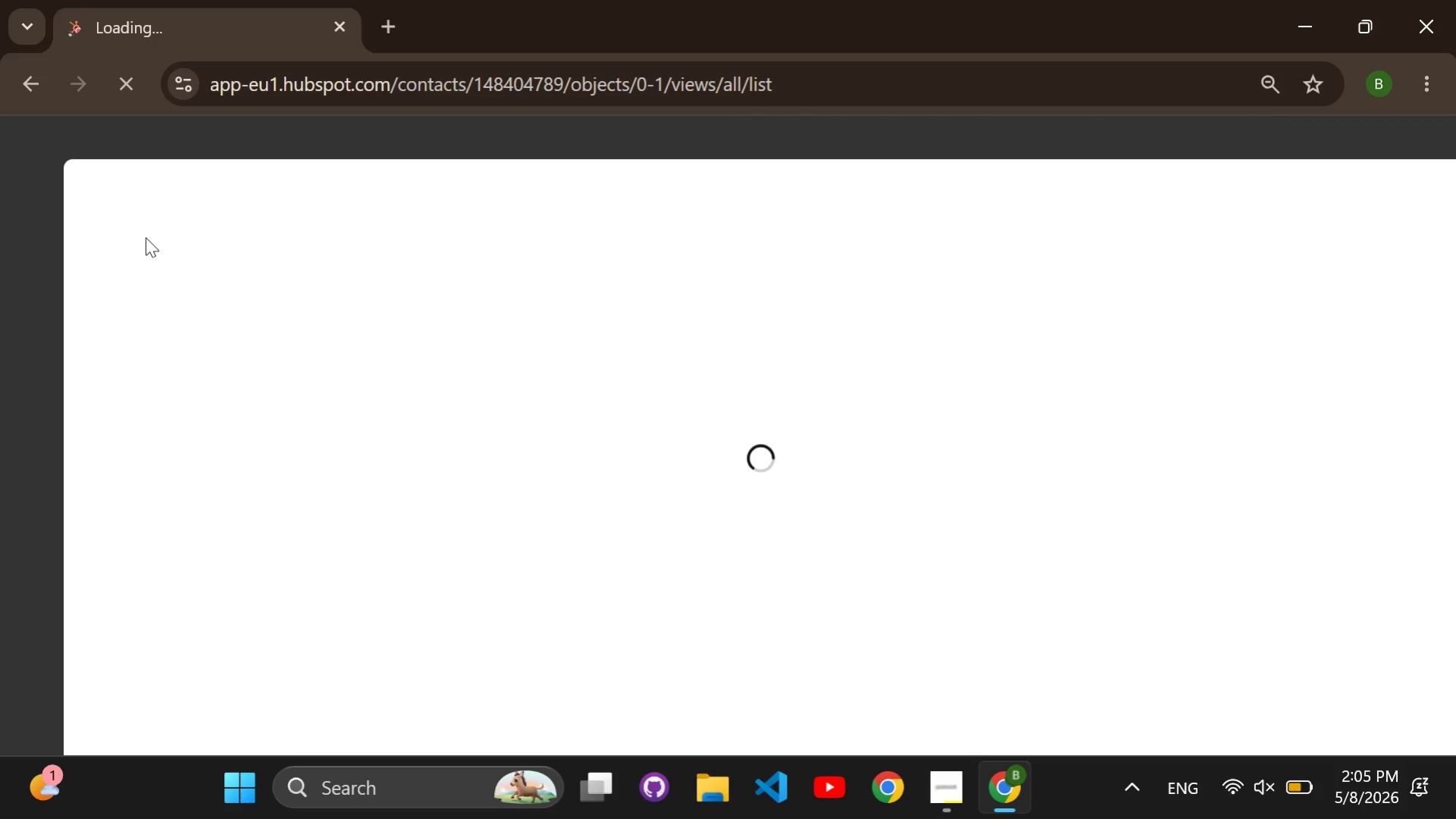 
left_click([126, 83])
 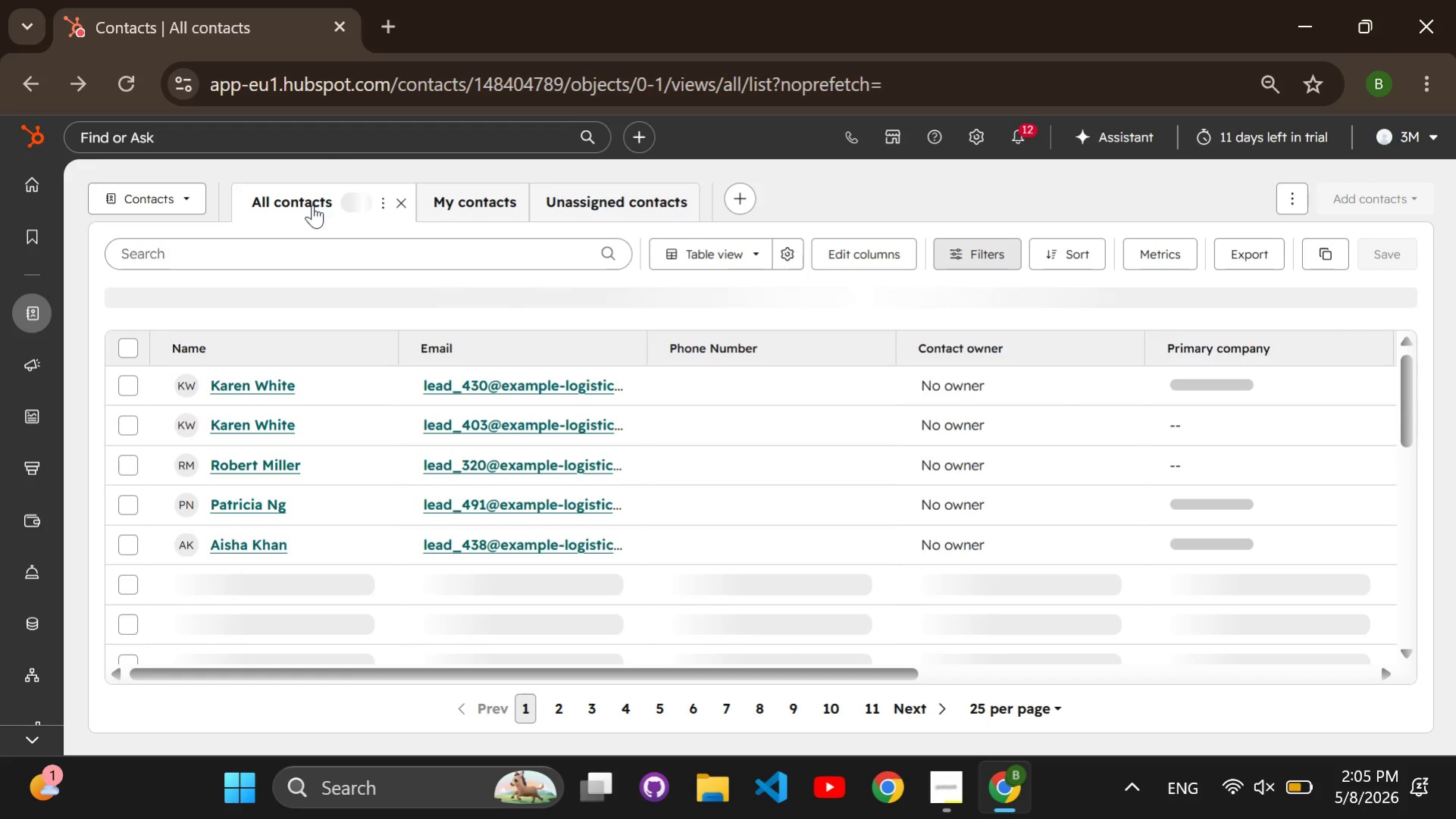 
wait(7.11)
 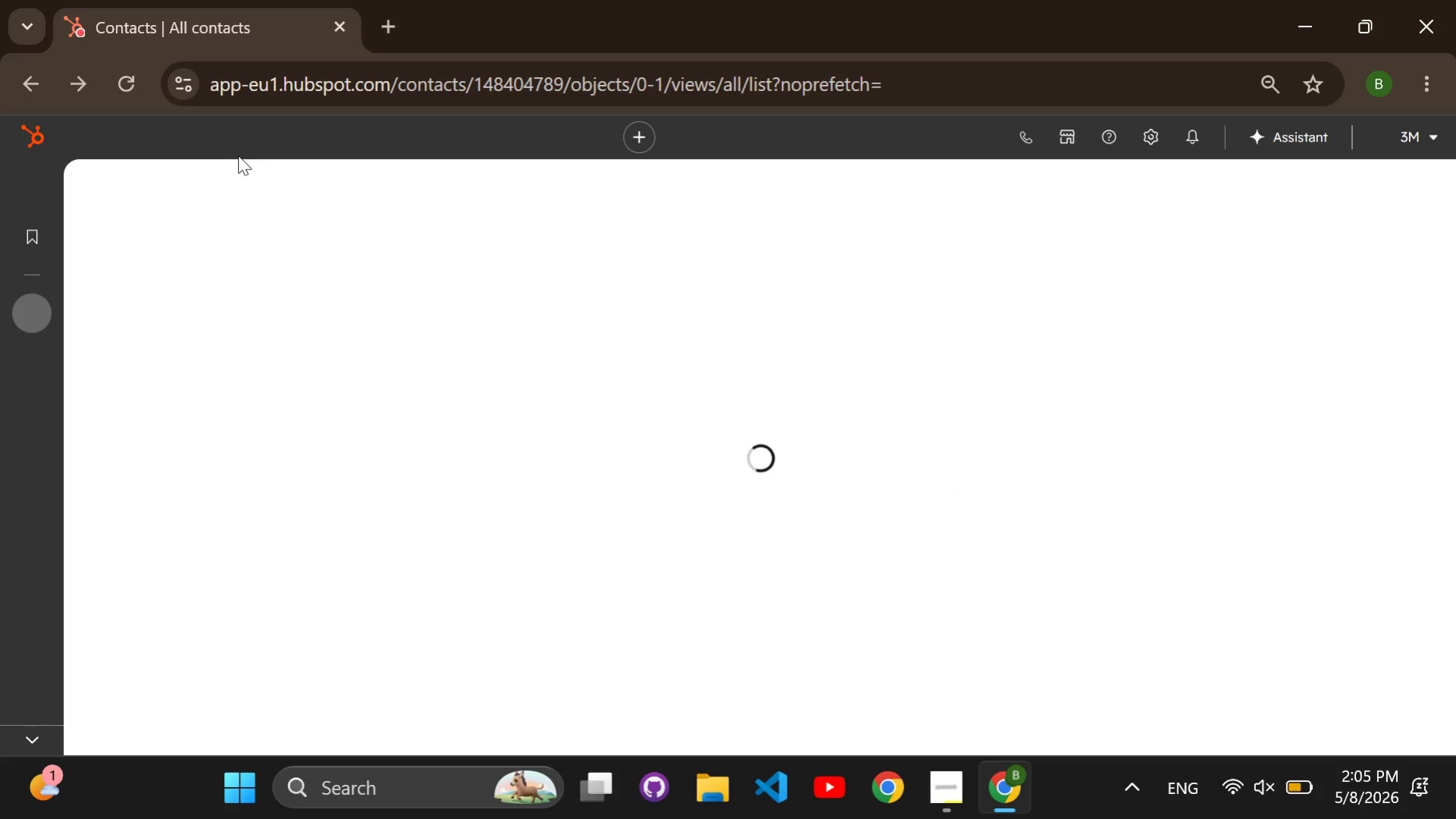 
left_click([127, 342])
 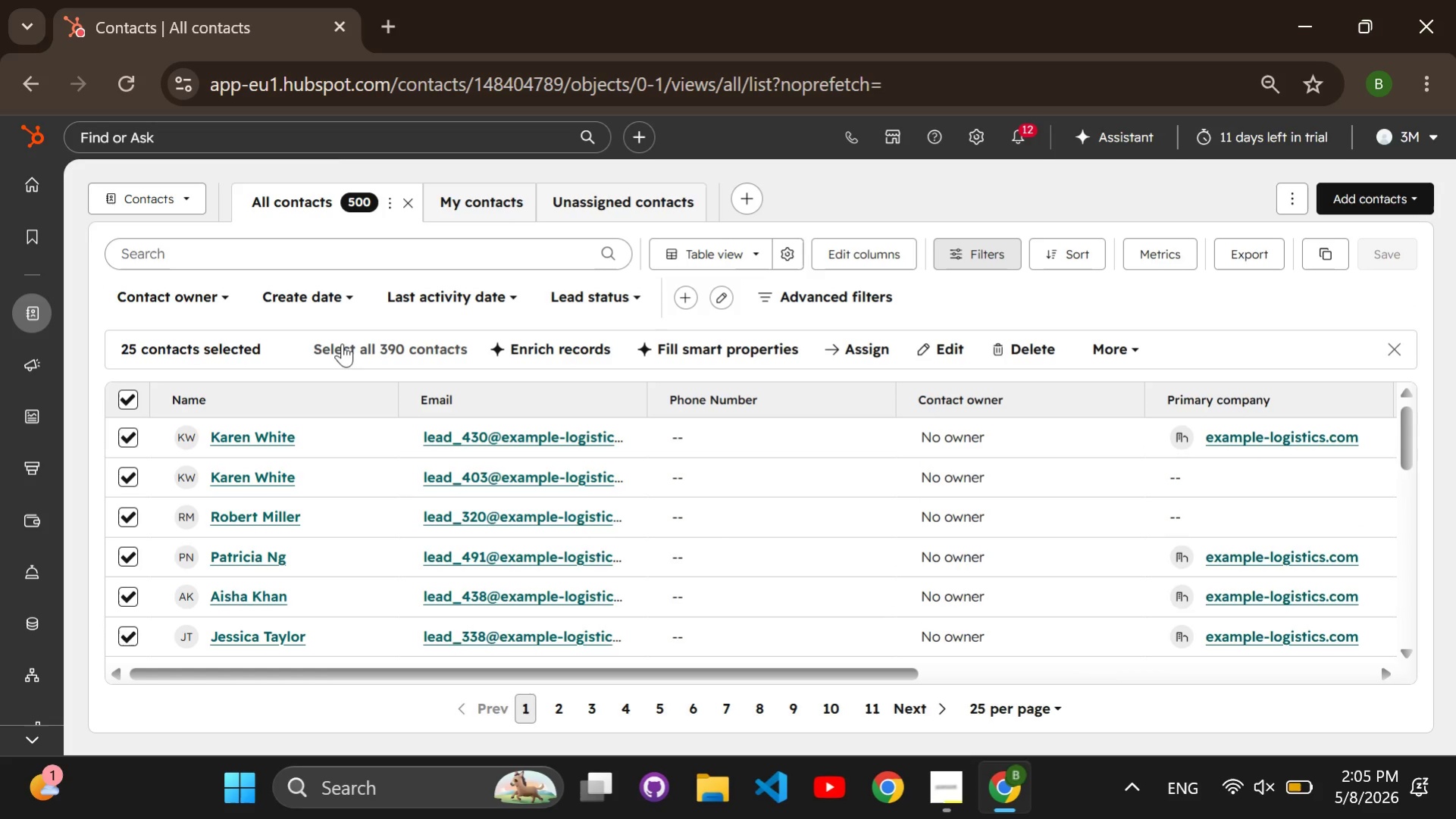 
left_click([128, 90])
 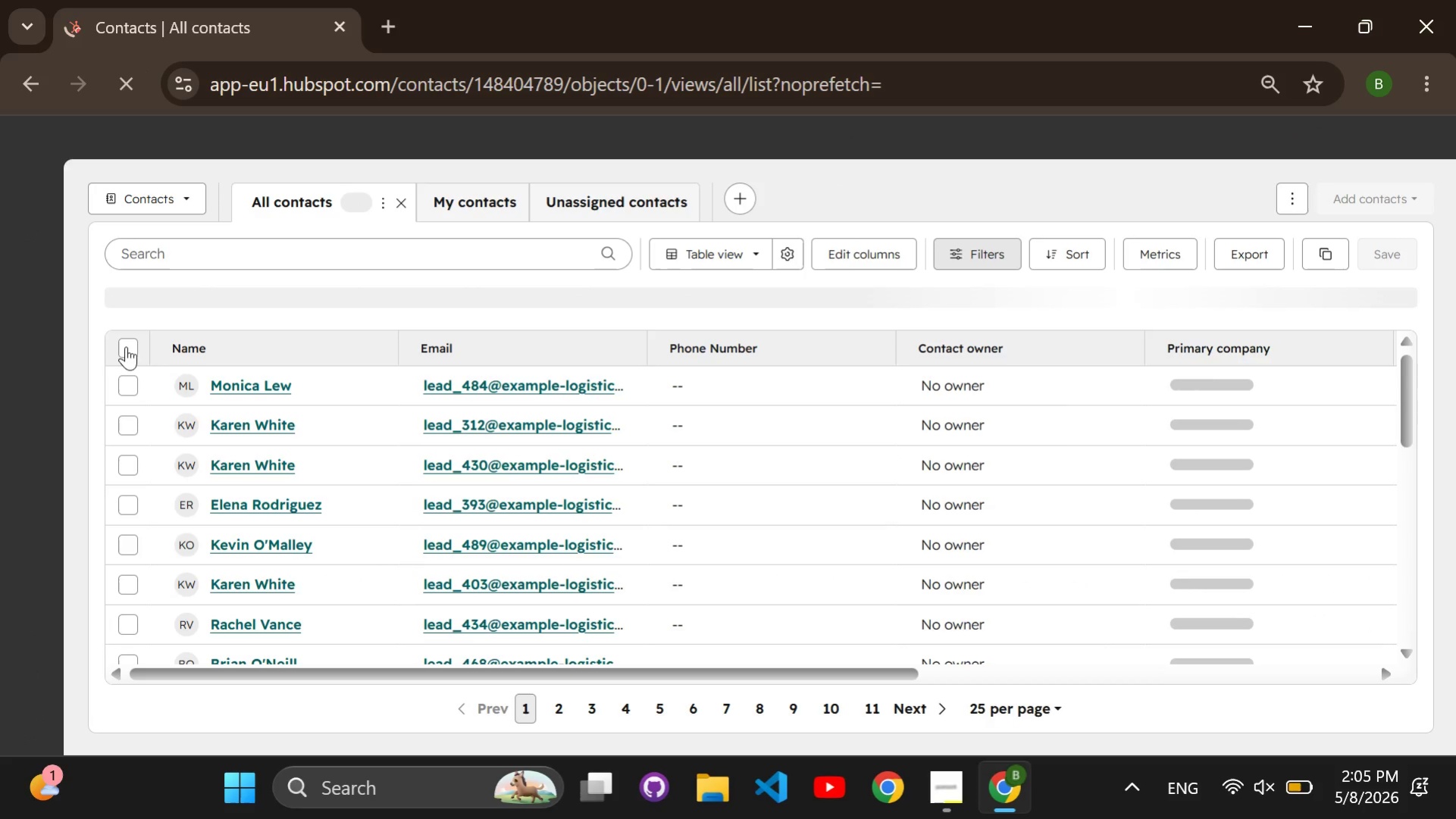 
wait(10.69)
 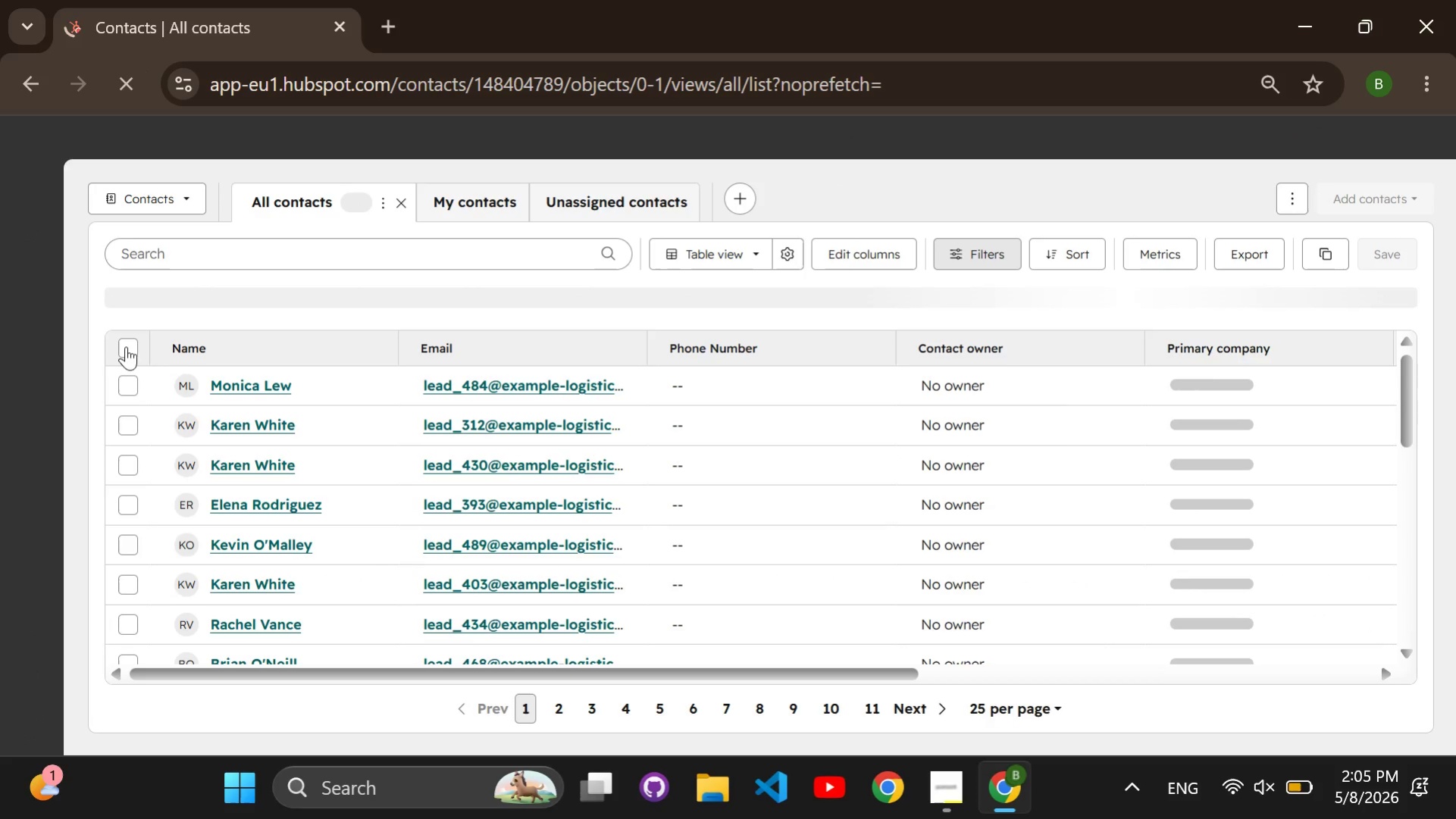 
left_click([126, 346])
 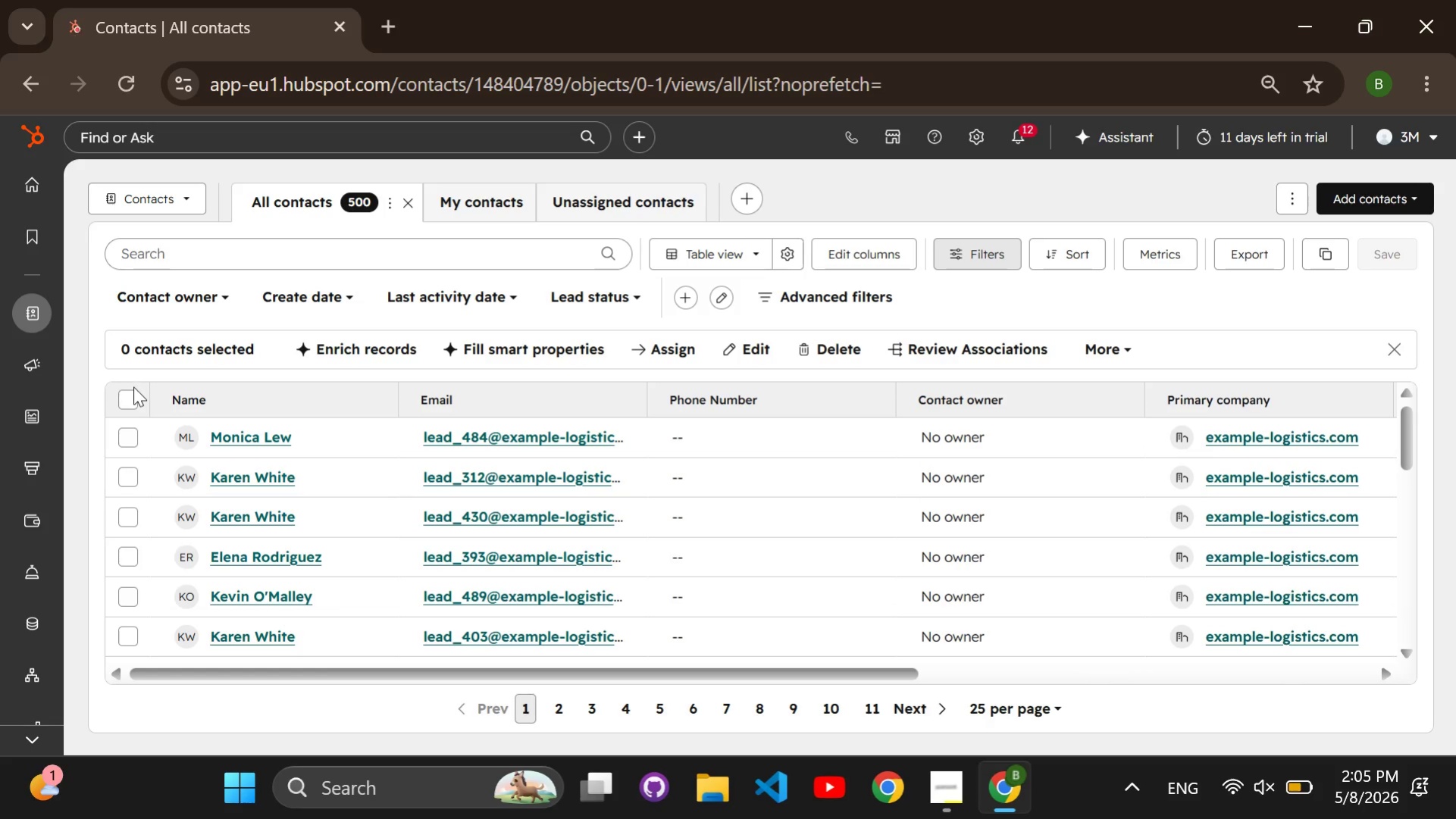 
double_click([126, 346])
 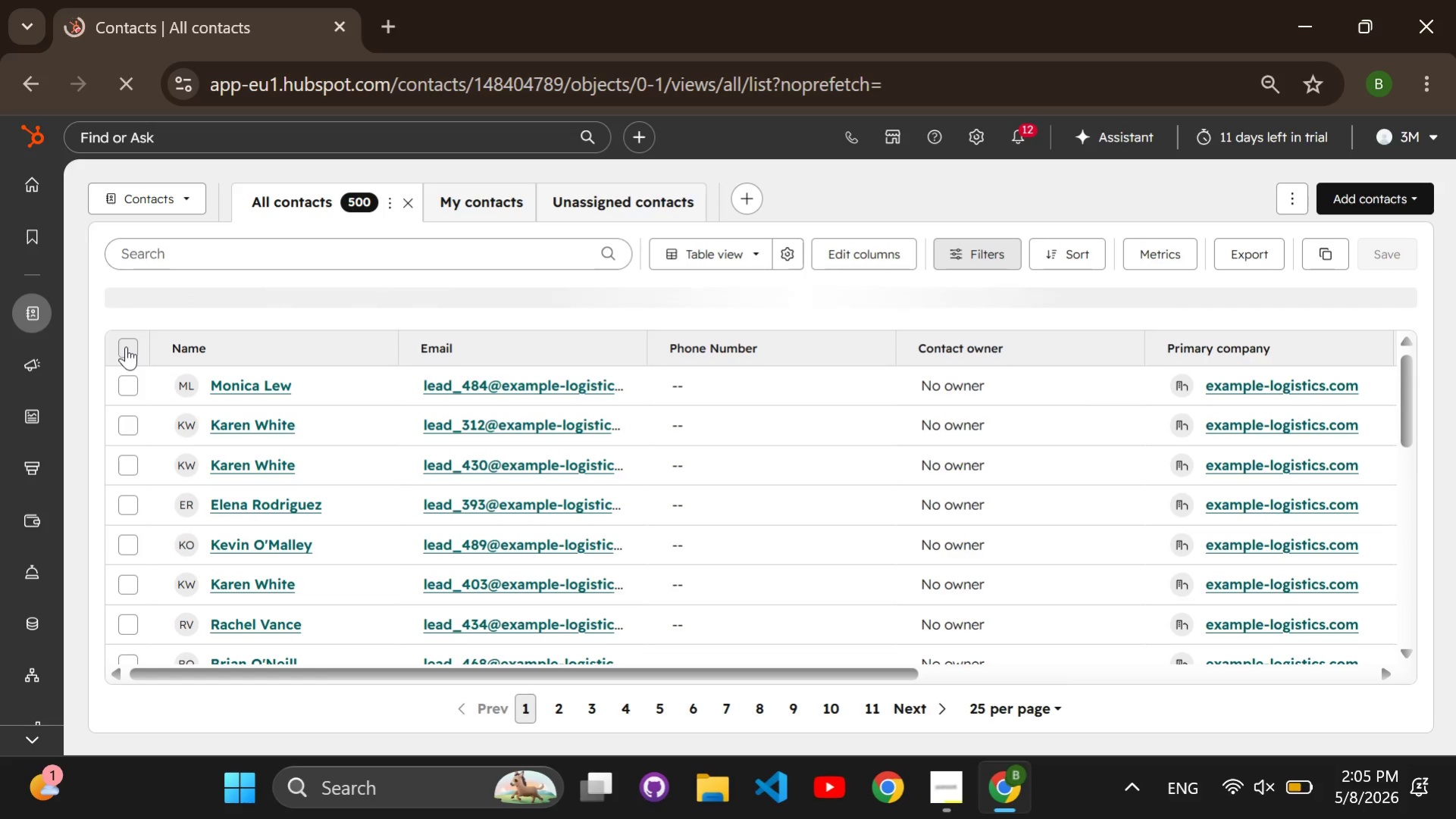 
double_click([130, 395])
 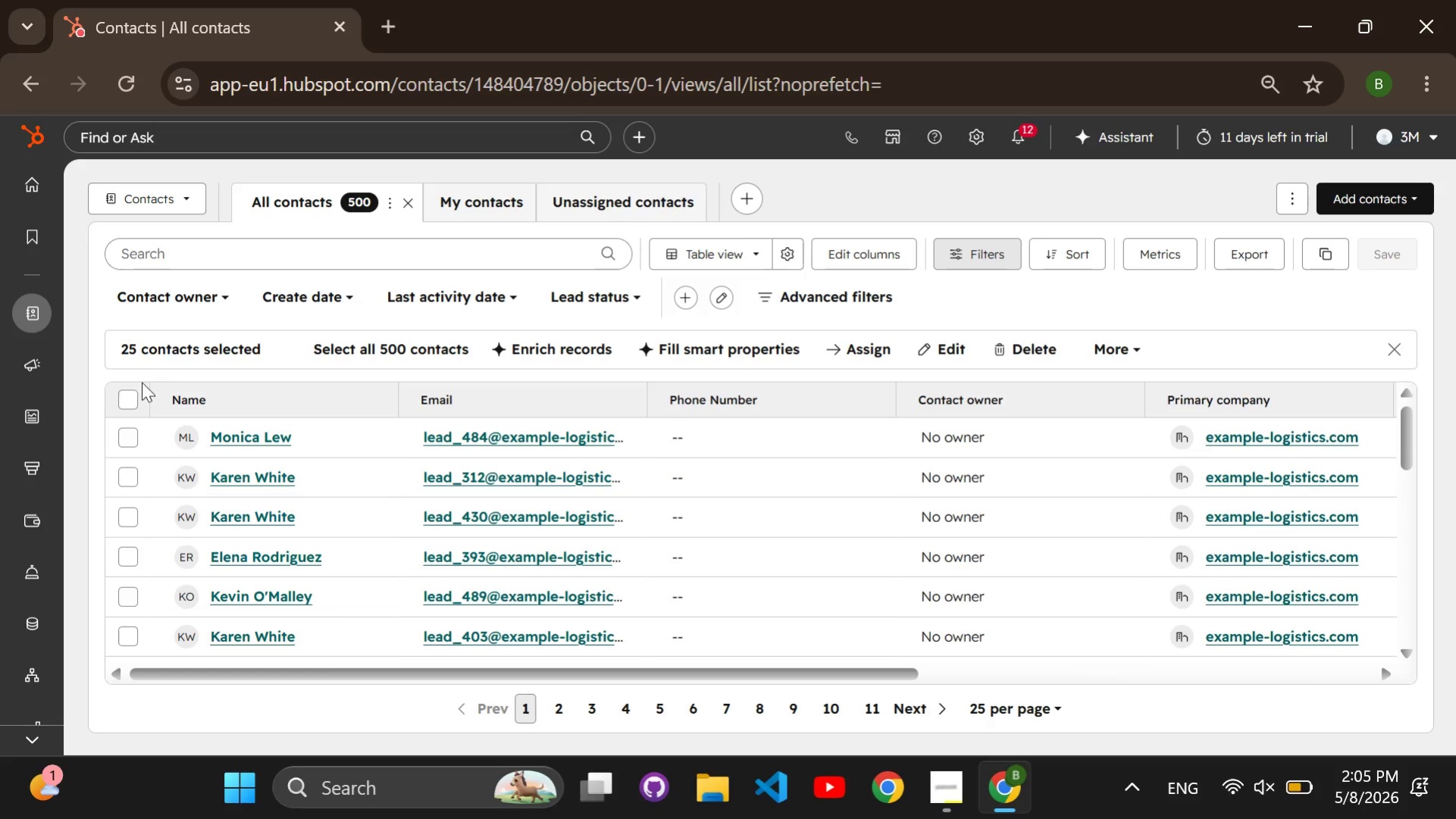 
left_click([124, 395])
 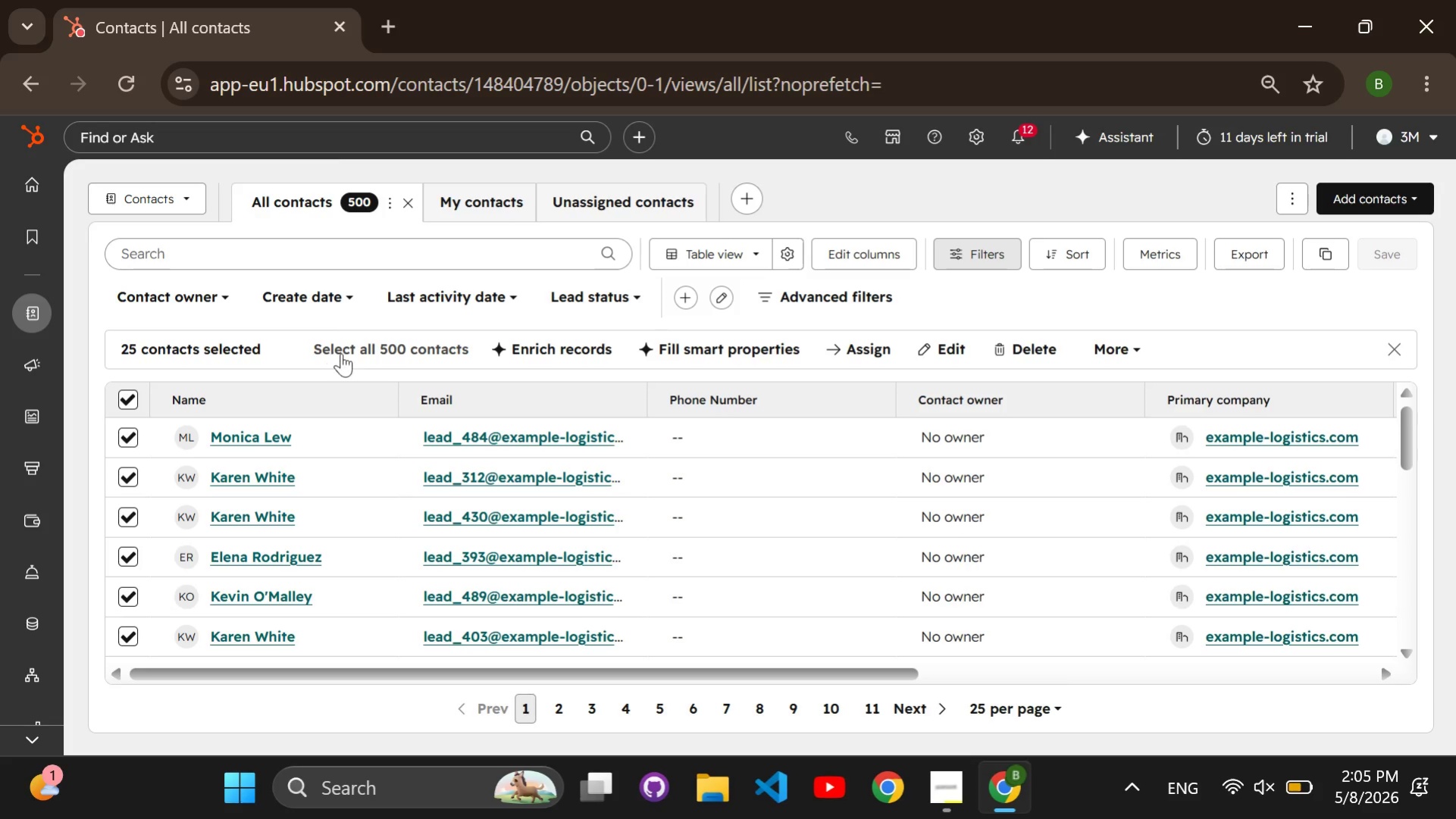 
double_click([342, 353])
 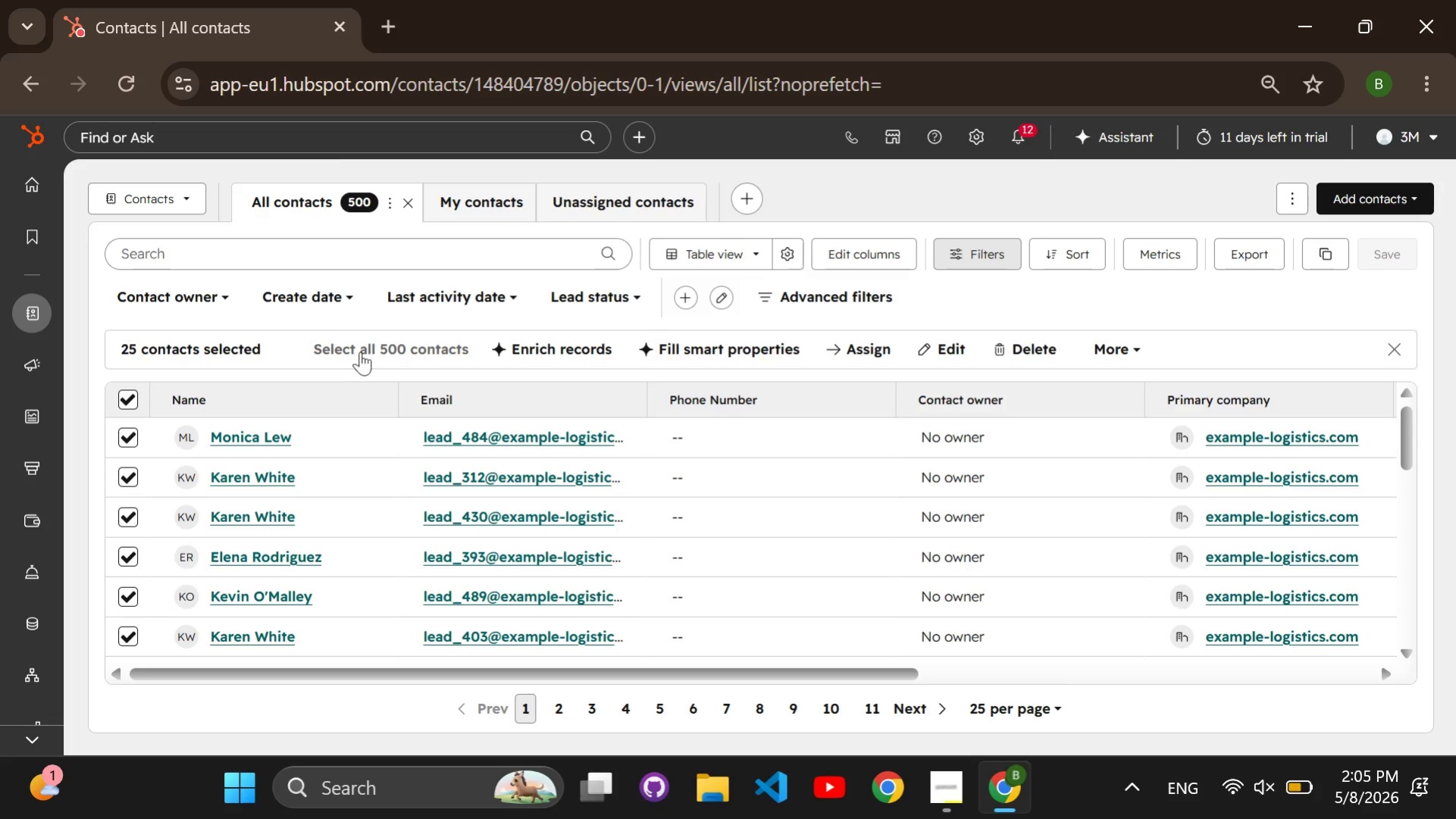 
left_click([342, 353])
 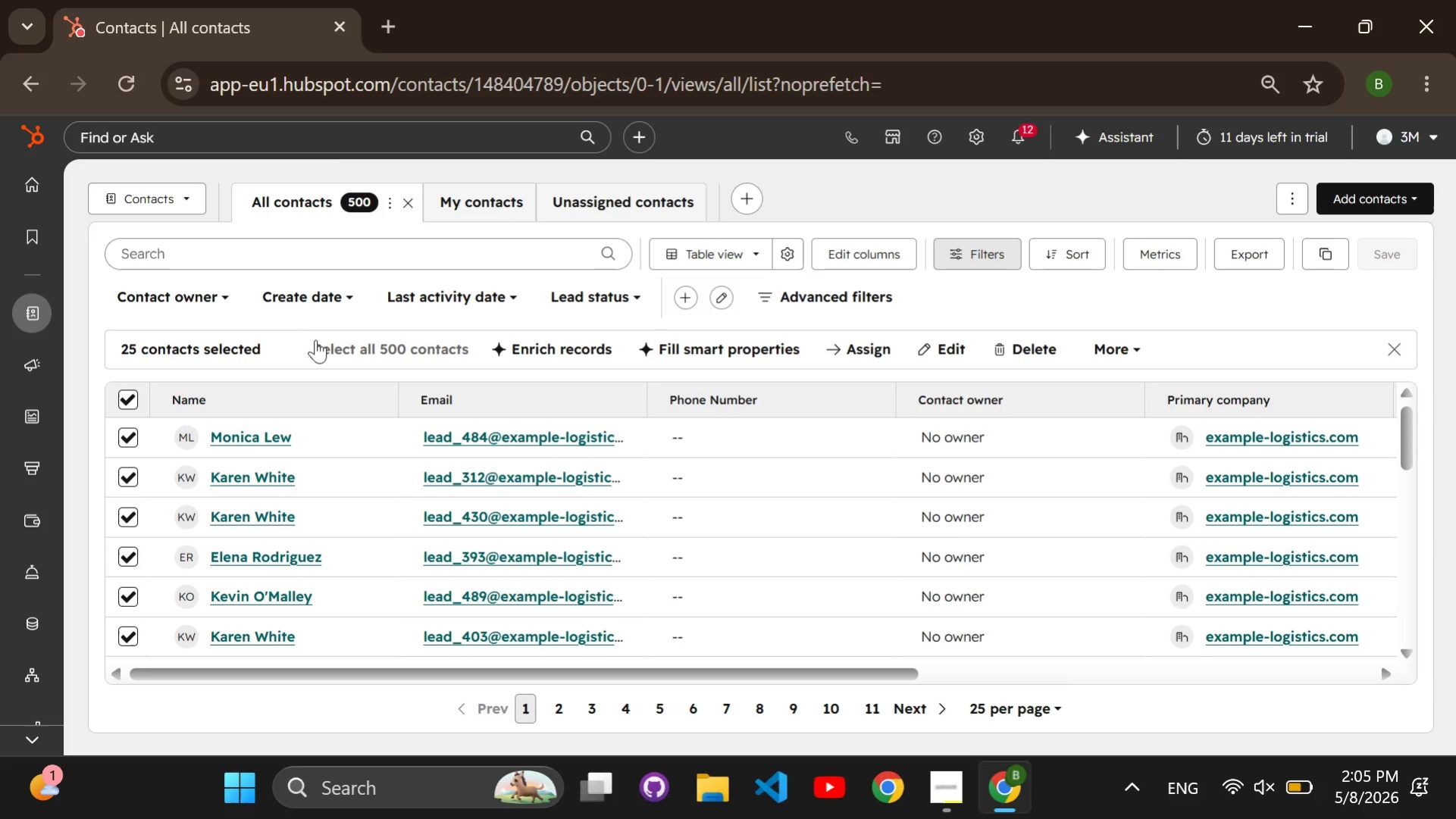 
wait(5.58)
 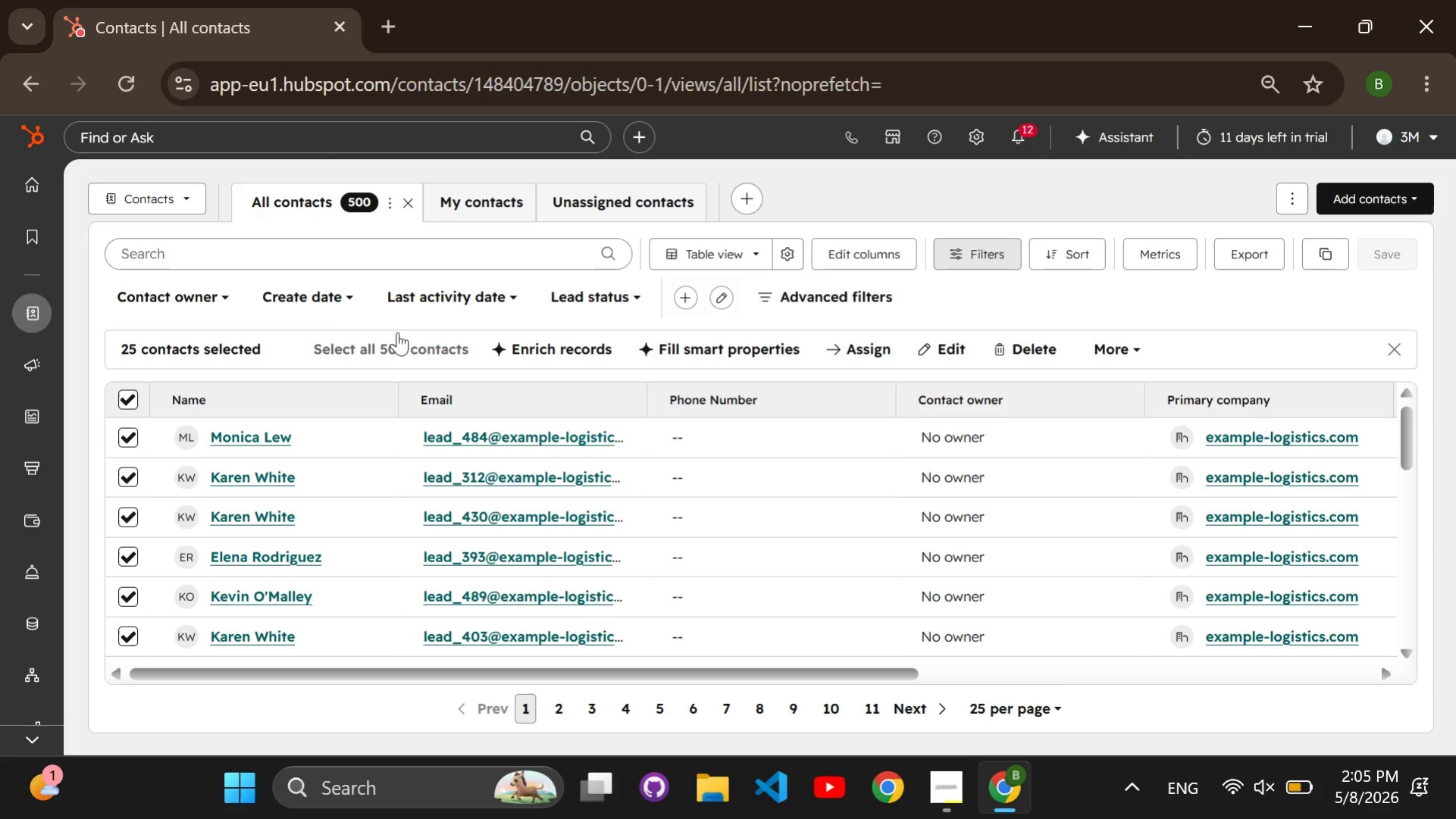 
left_click([125, 397])
 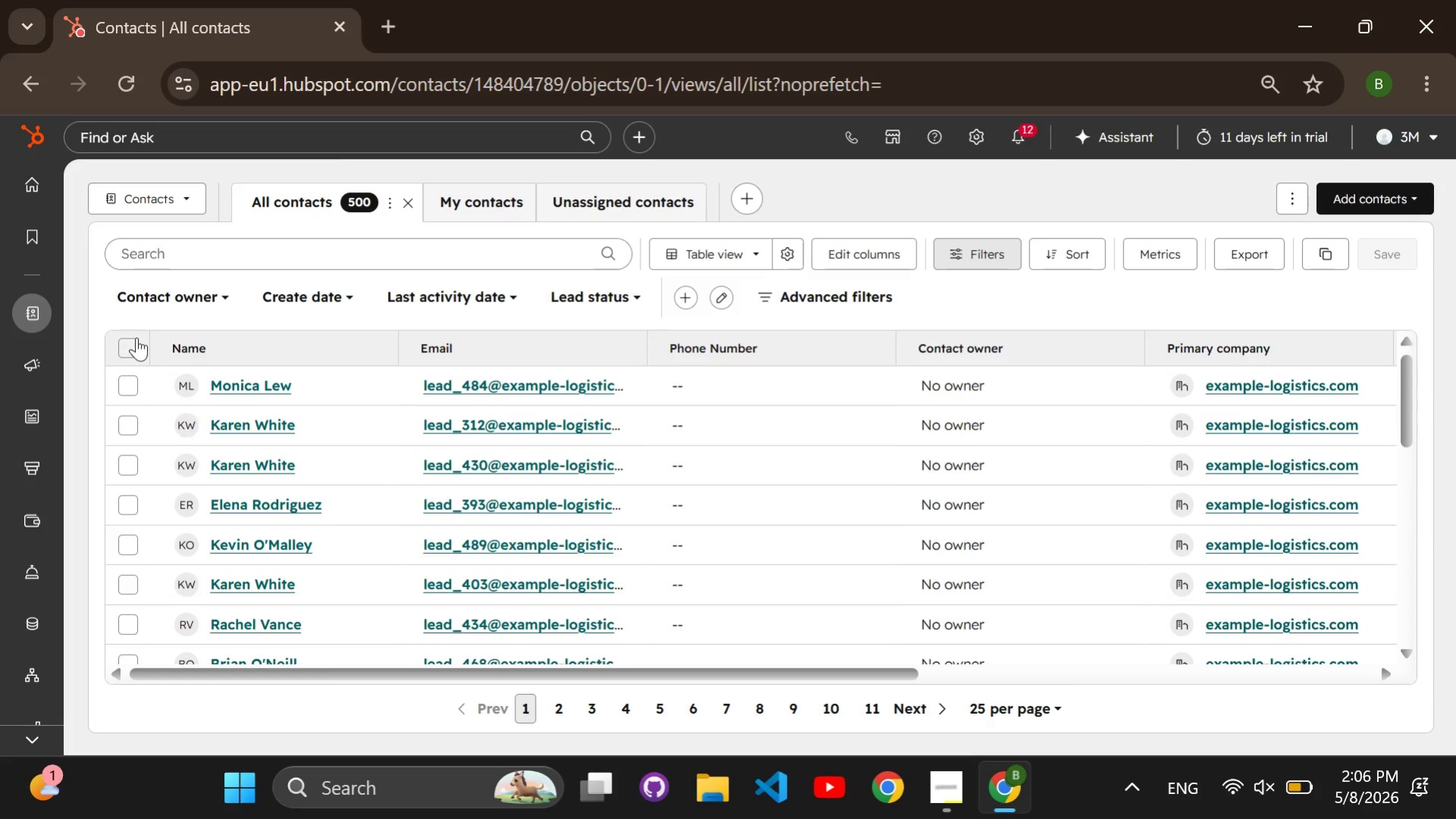 
double_click([137, 344])
 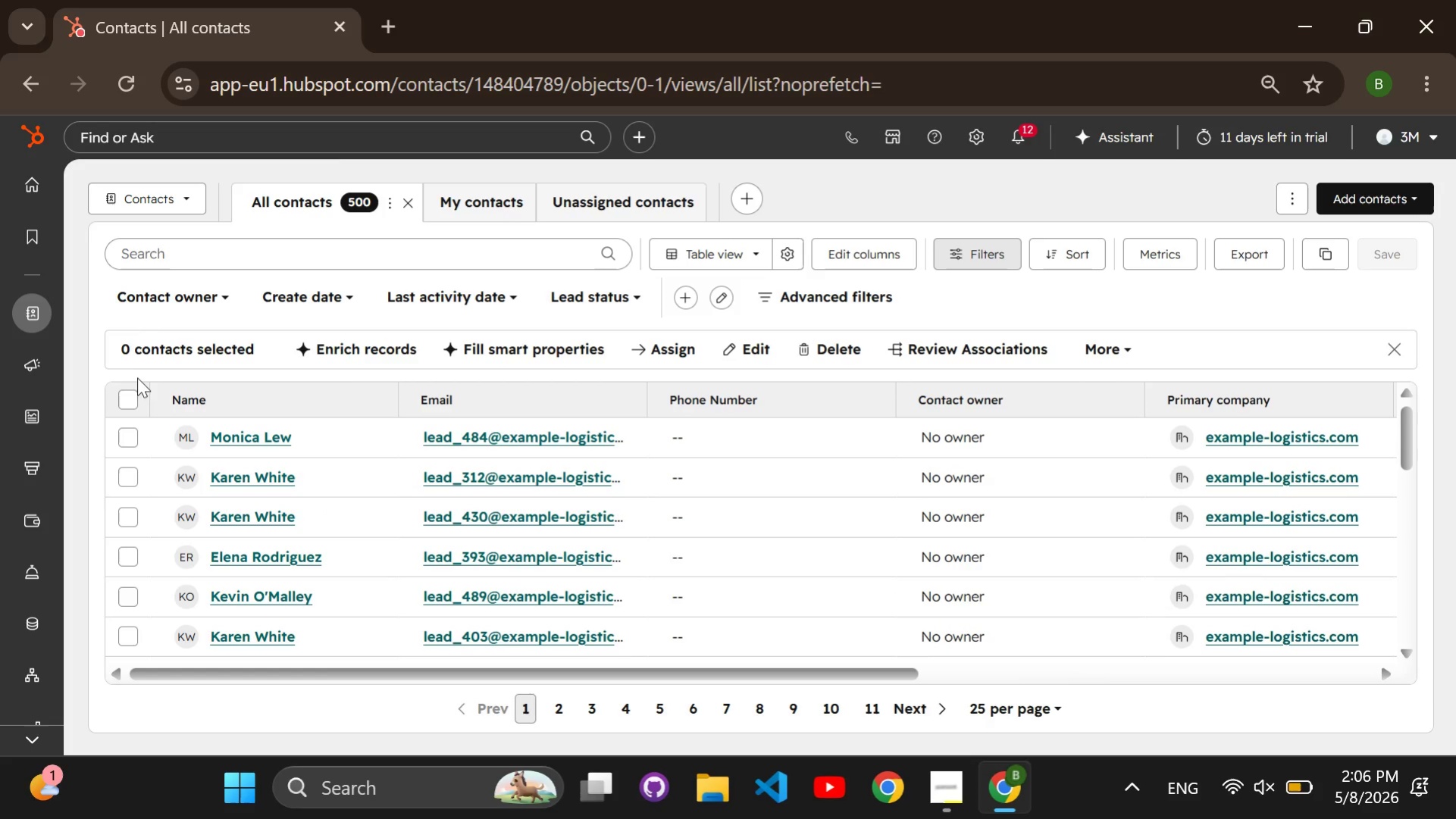 
double_click([127, 399])
 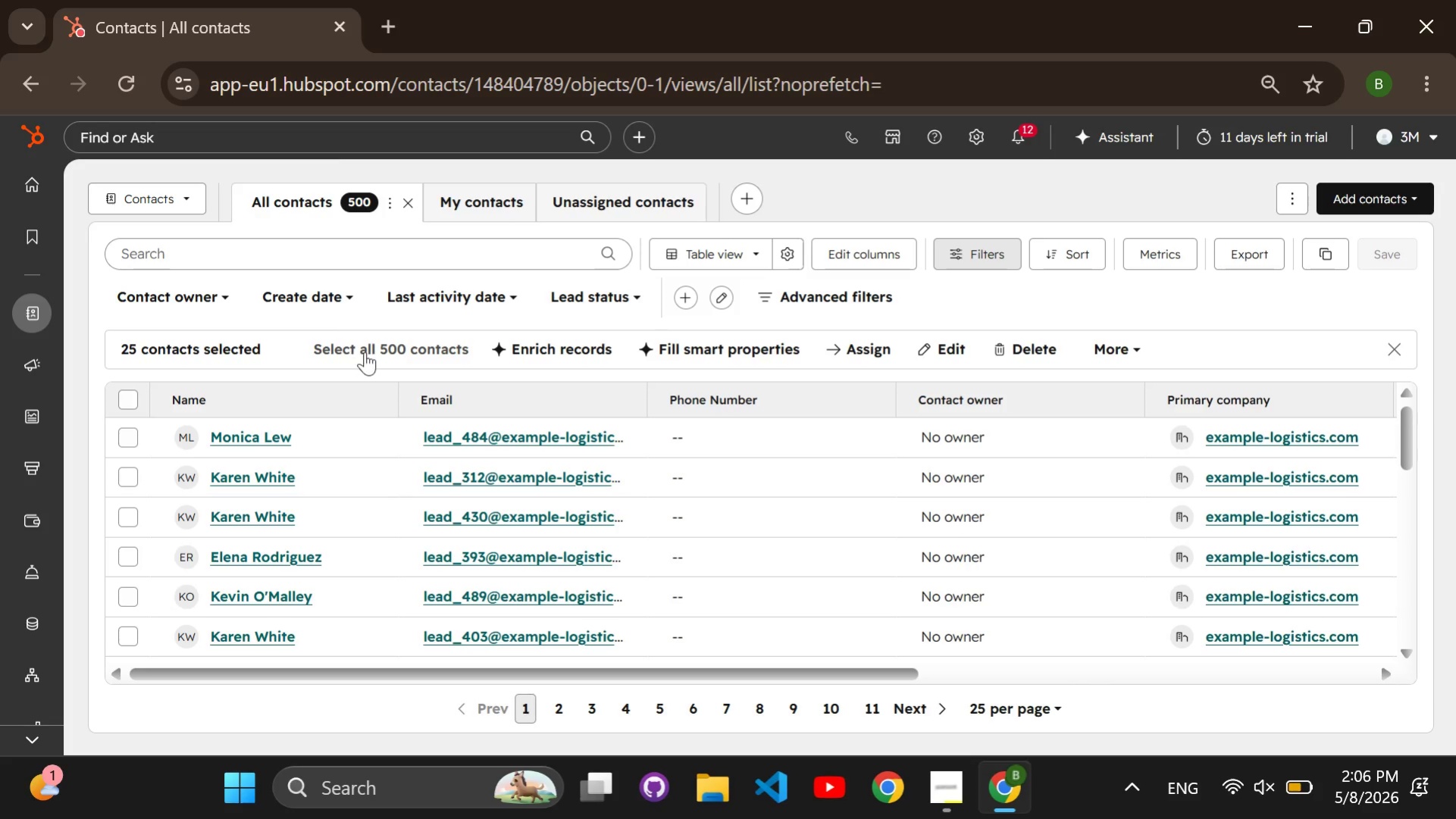 
left_click([365, 352])
 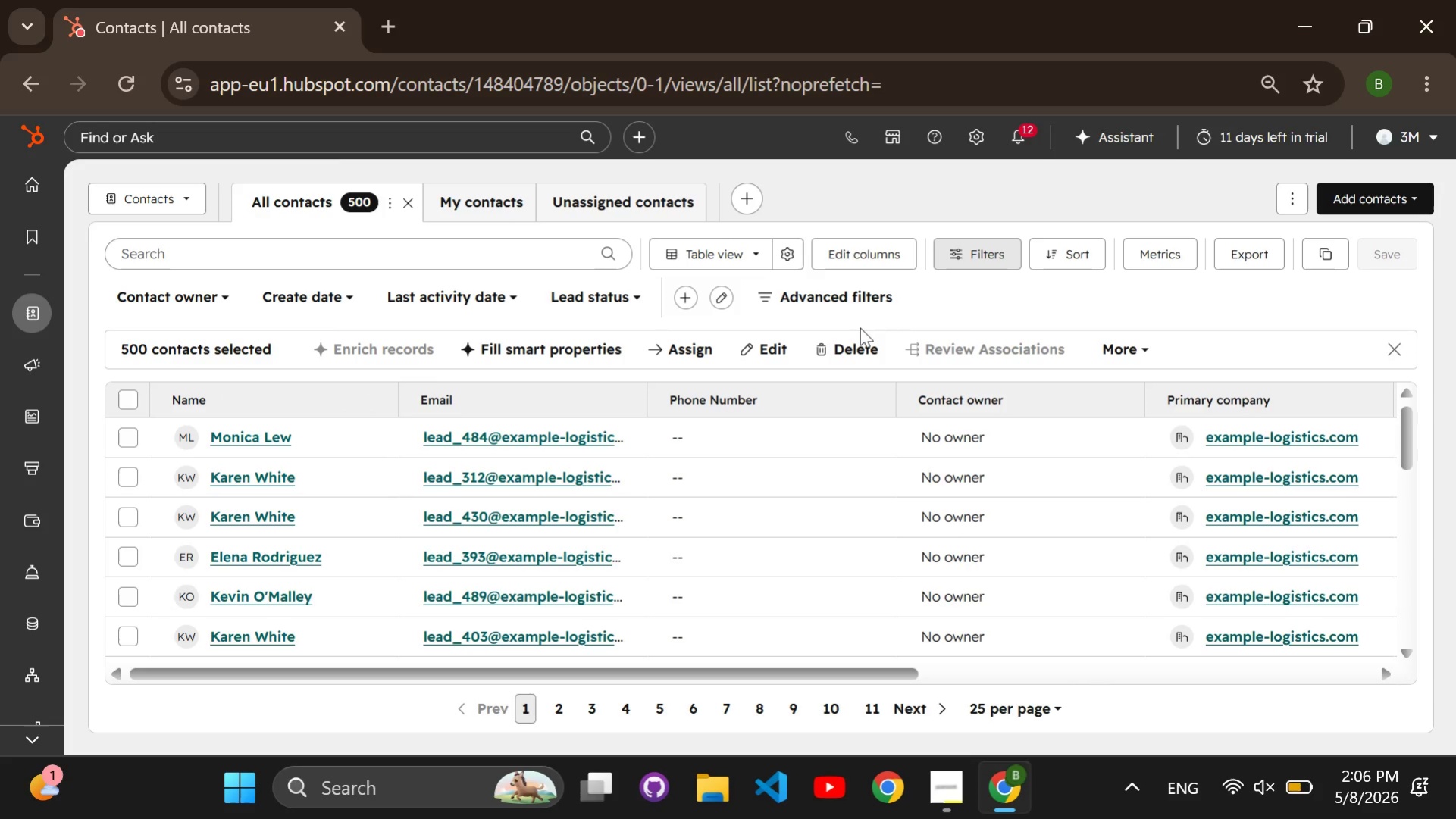 
left_click([1109, 347])
 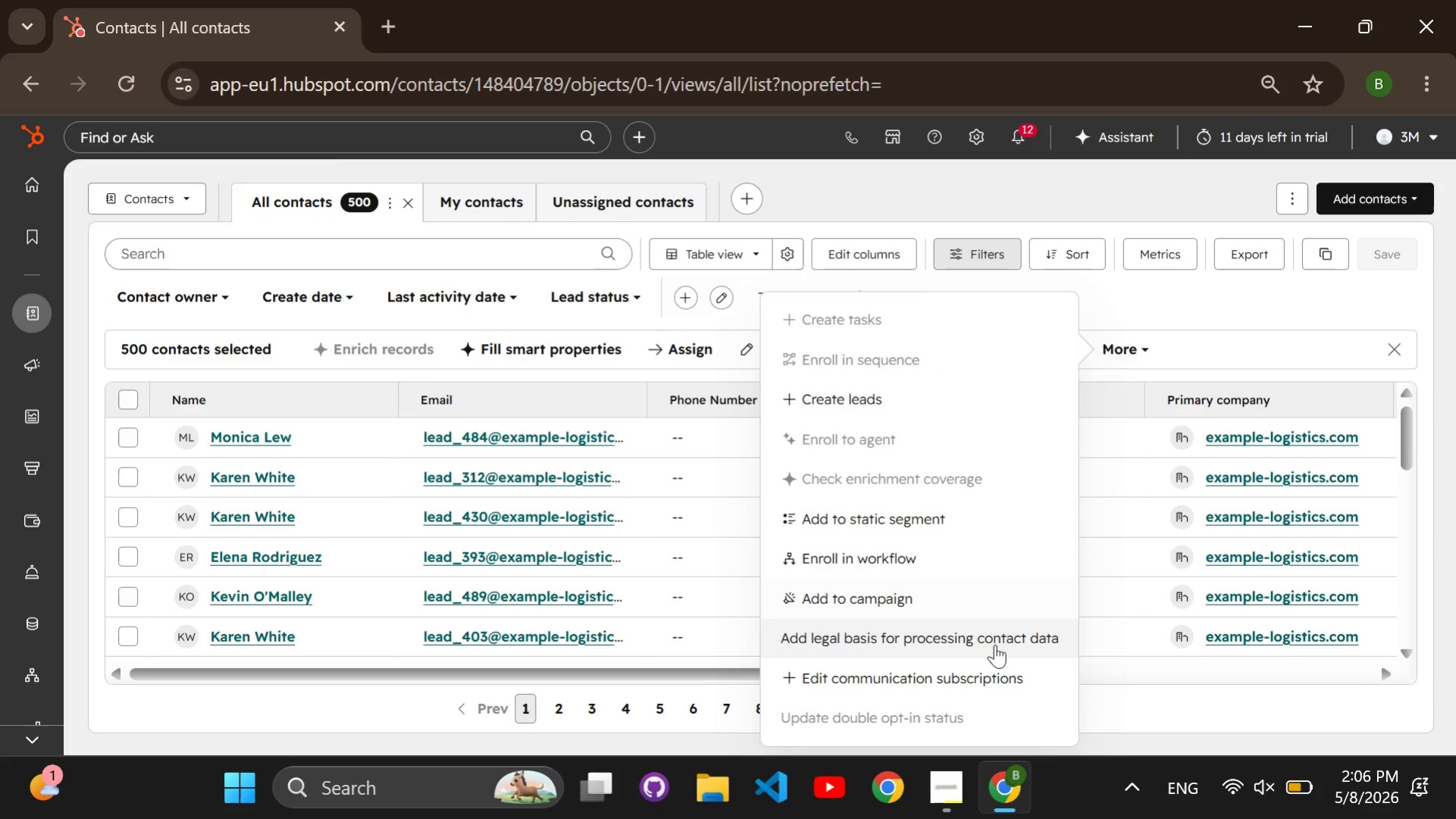 
left_click([992, 680])
 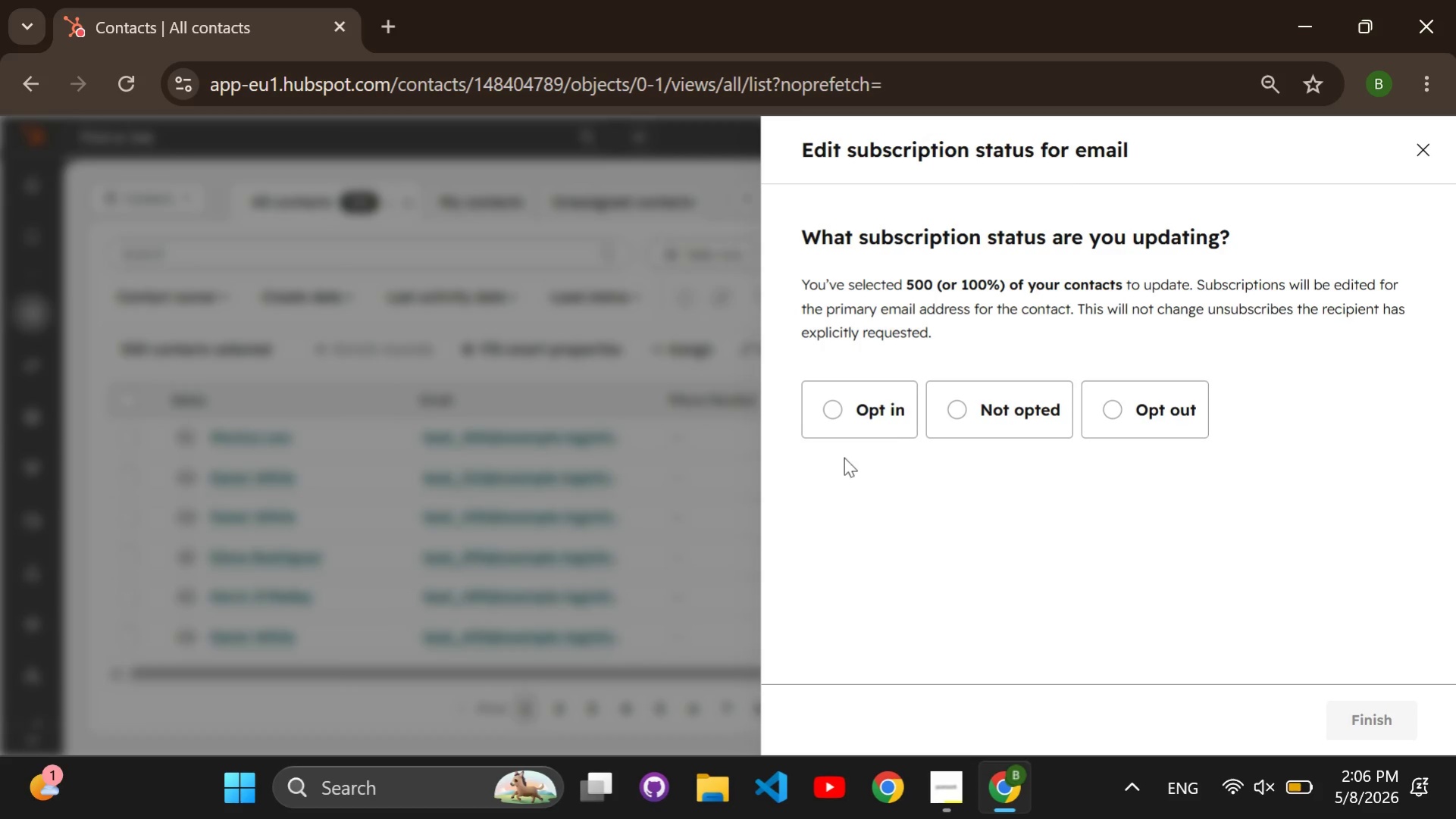 
left_click([839, 410])
 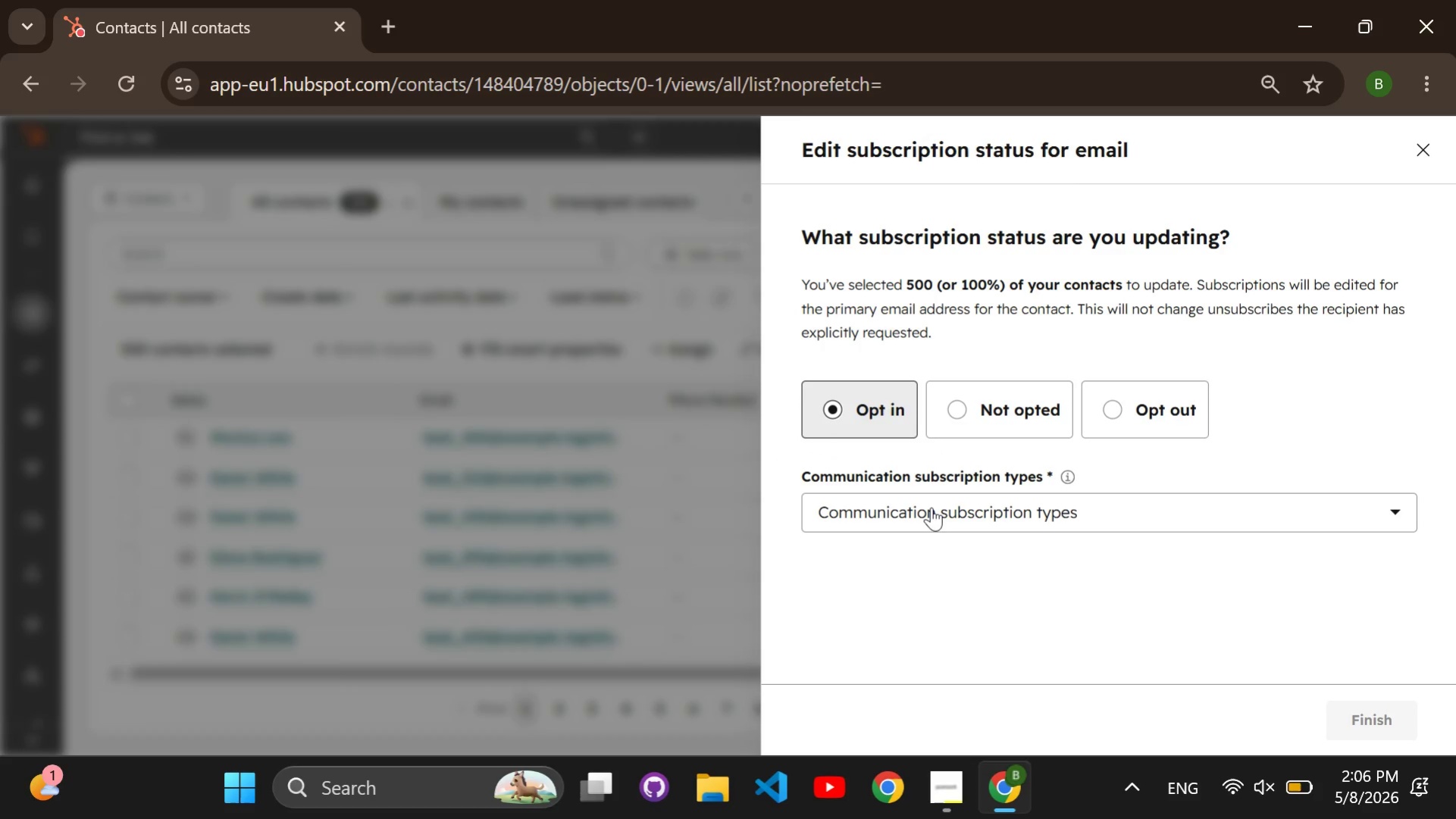 
left_click([931, 507])
 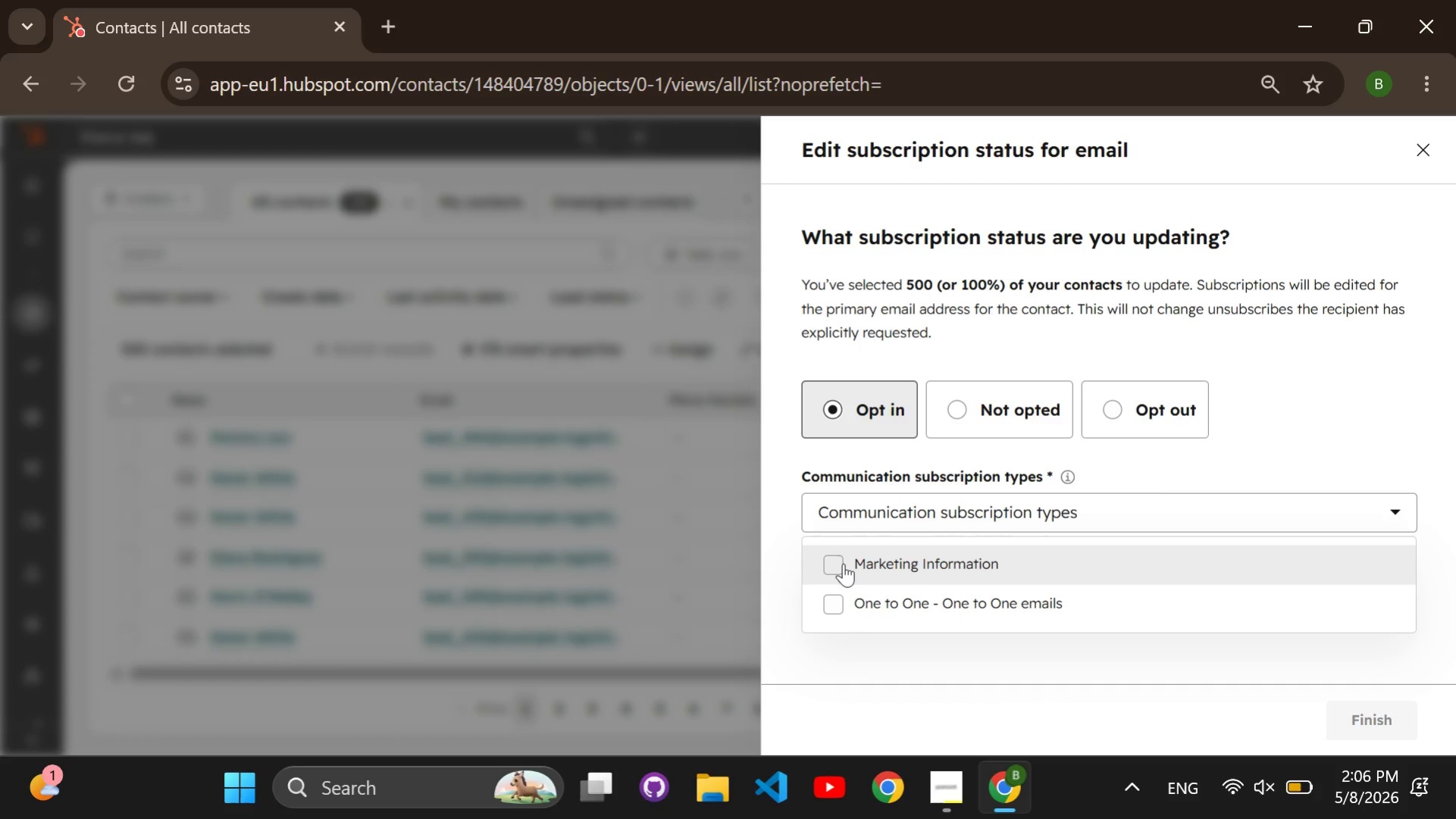 
left_click([841, 563])
 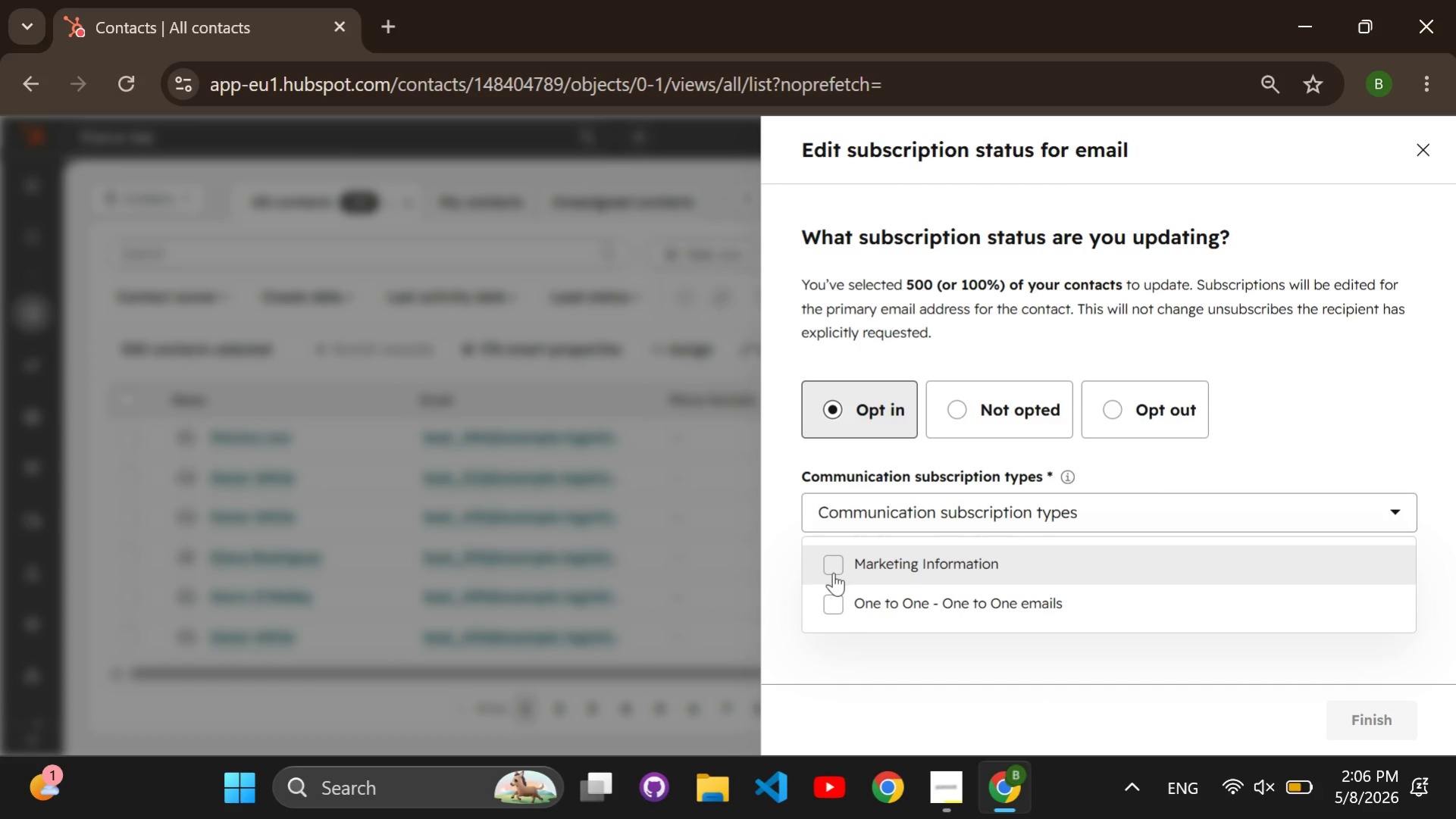 
double_click([841, 563])
 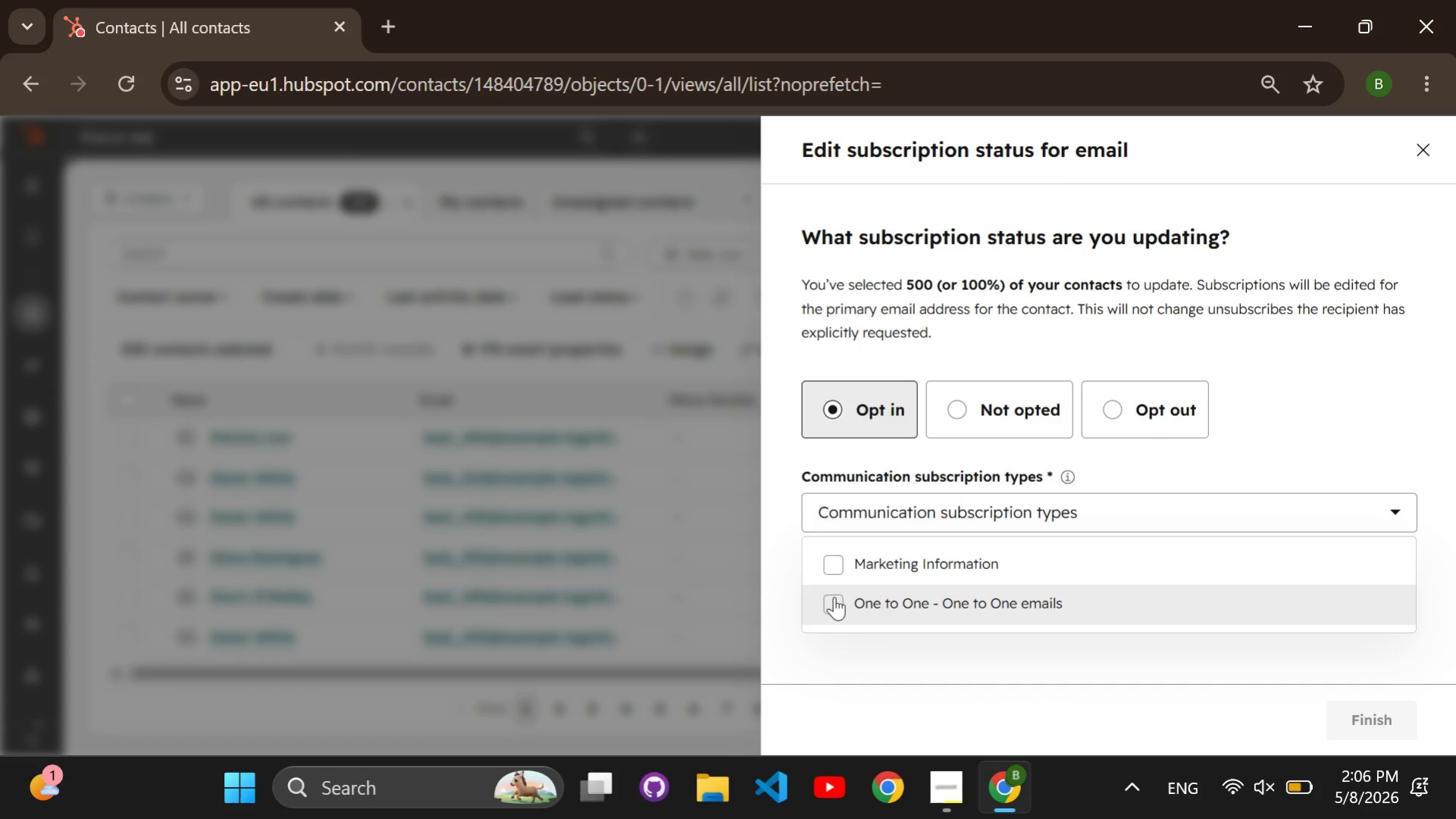 
double_click([834, 596])
 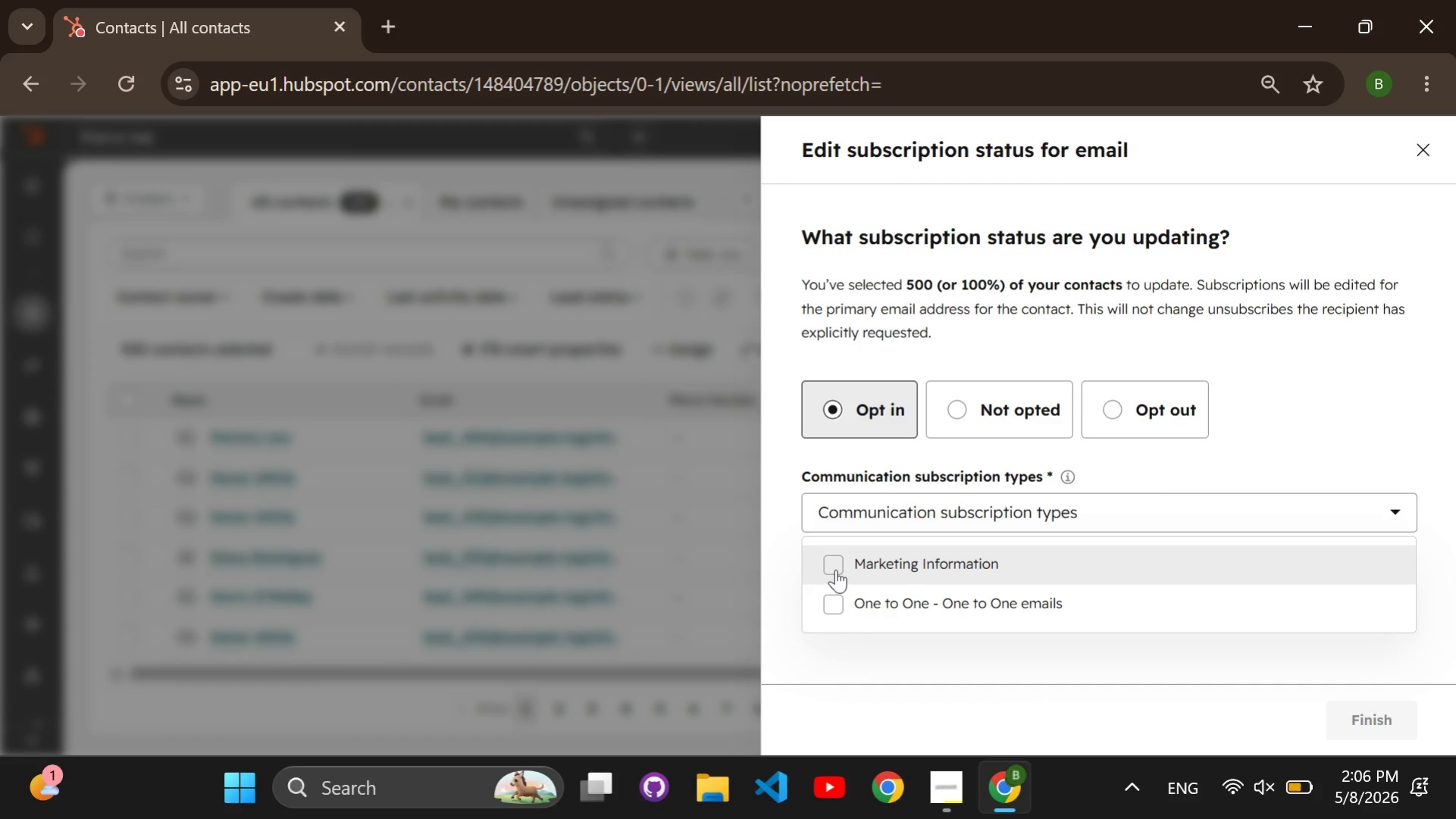 
left_click([835, 569])
 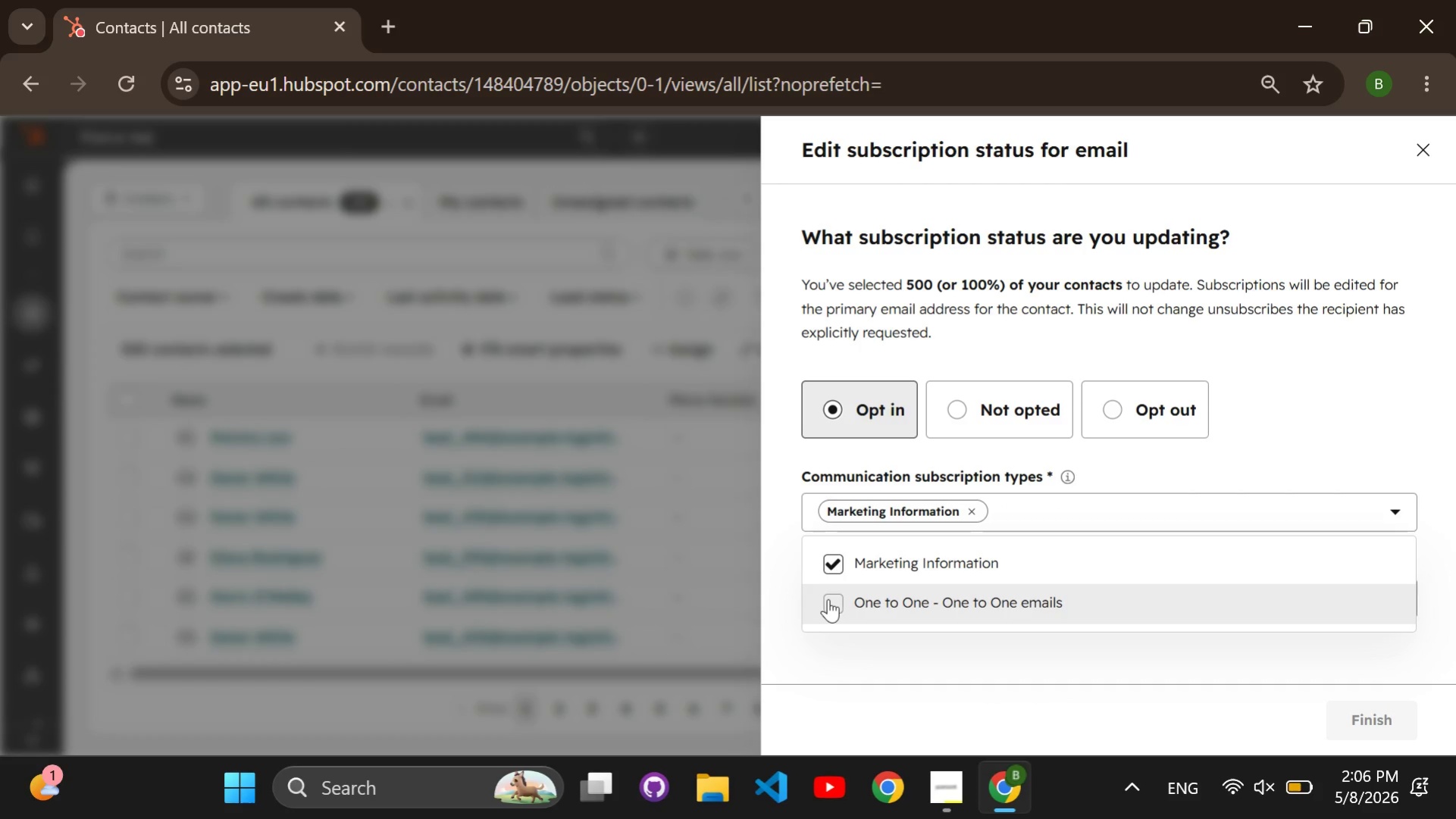 
left_click([828, 599])
 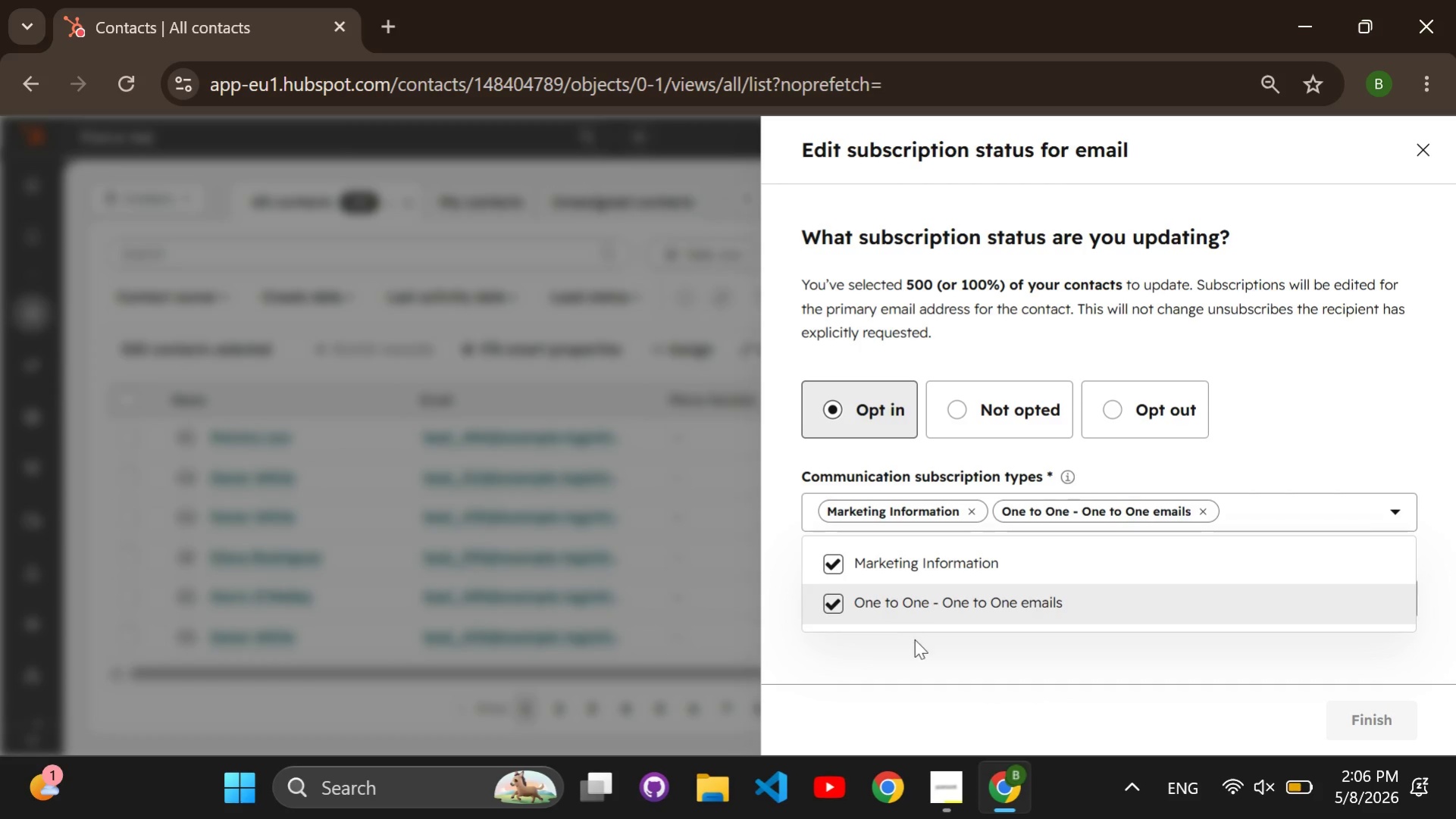 
left_click([928, 659])
 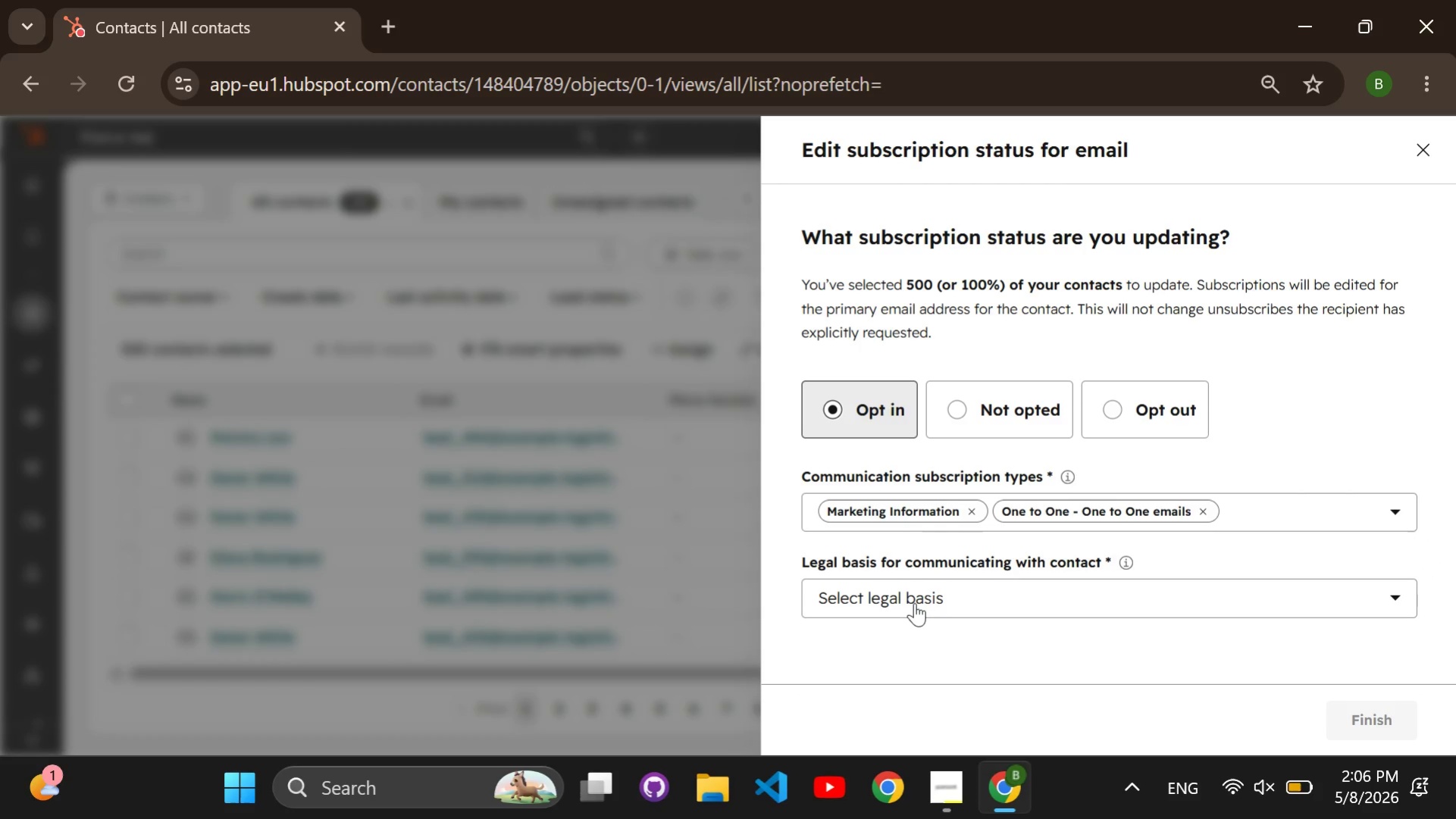 
left_click([914, 602])
 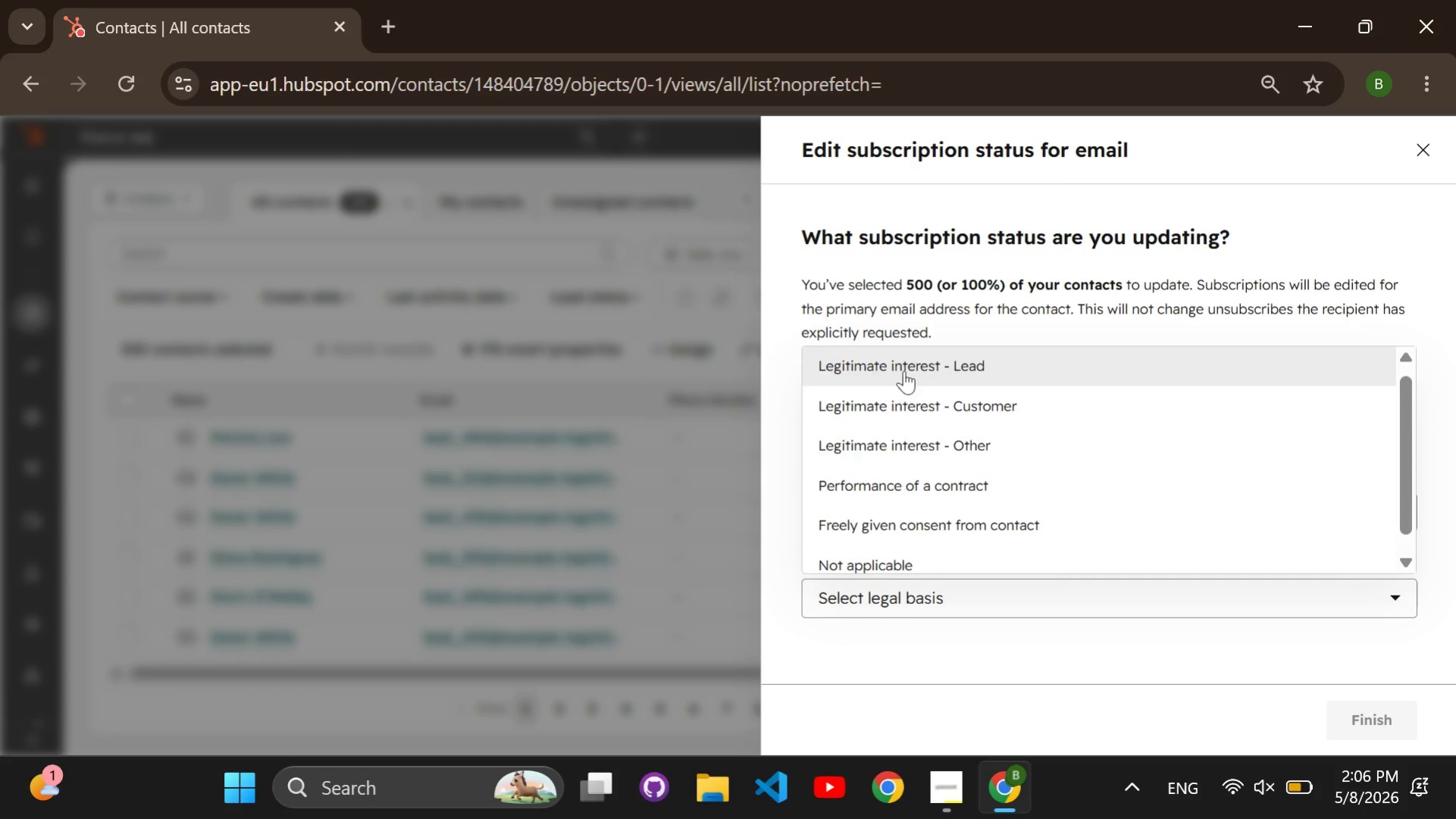 
left_click([904, 368])
 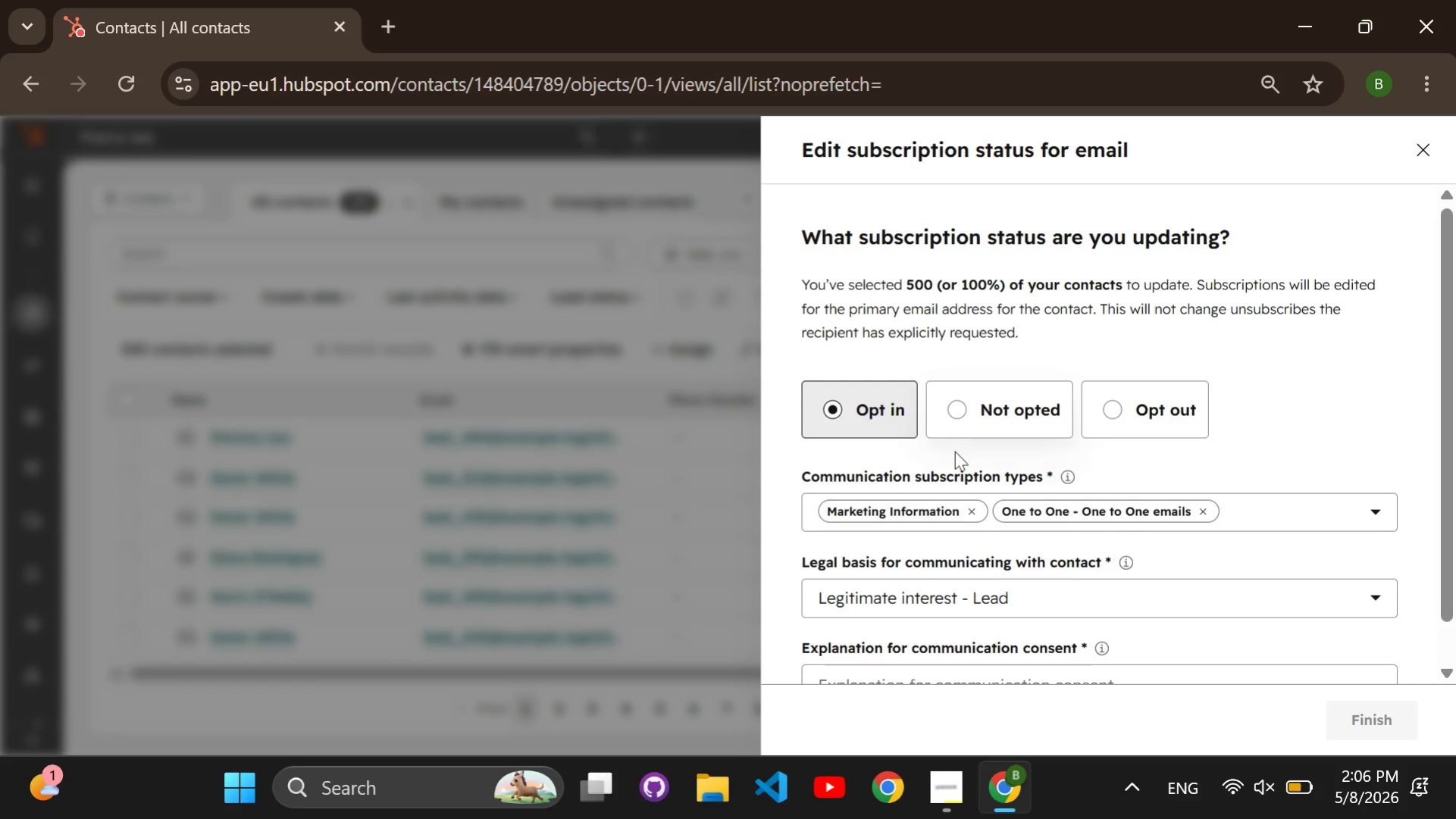 
scroll: coordinate [960, 472], scroll_direction: down, amount: 2.0
 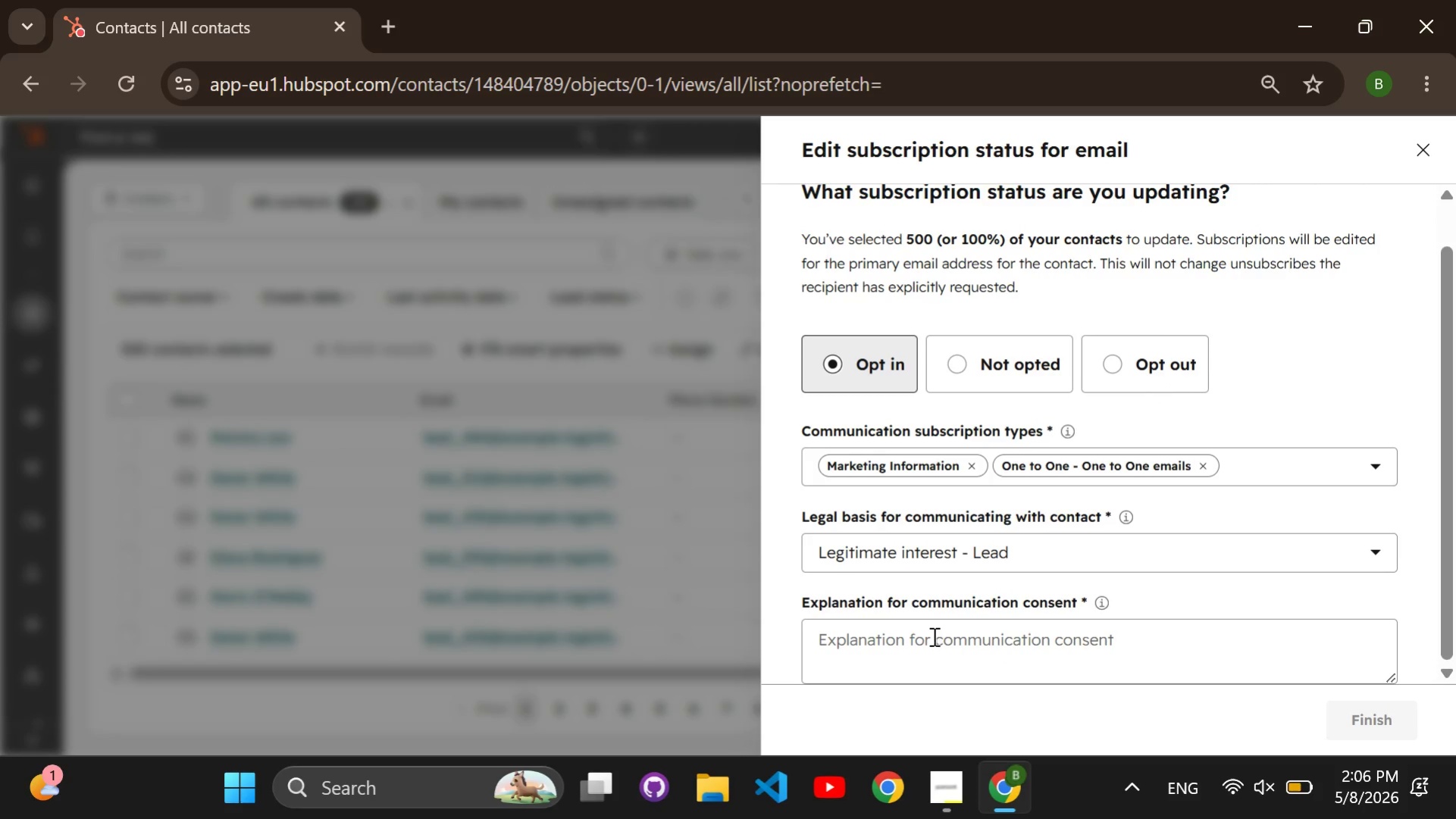 
left_click([935, 640])
 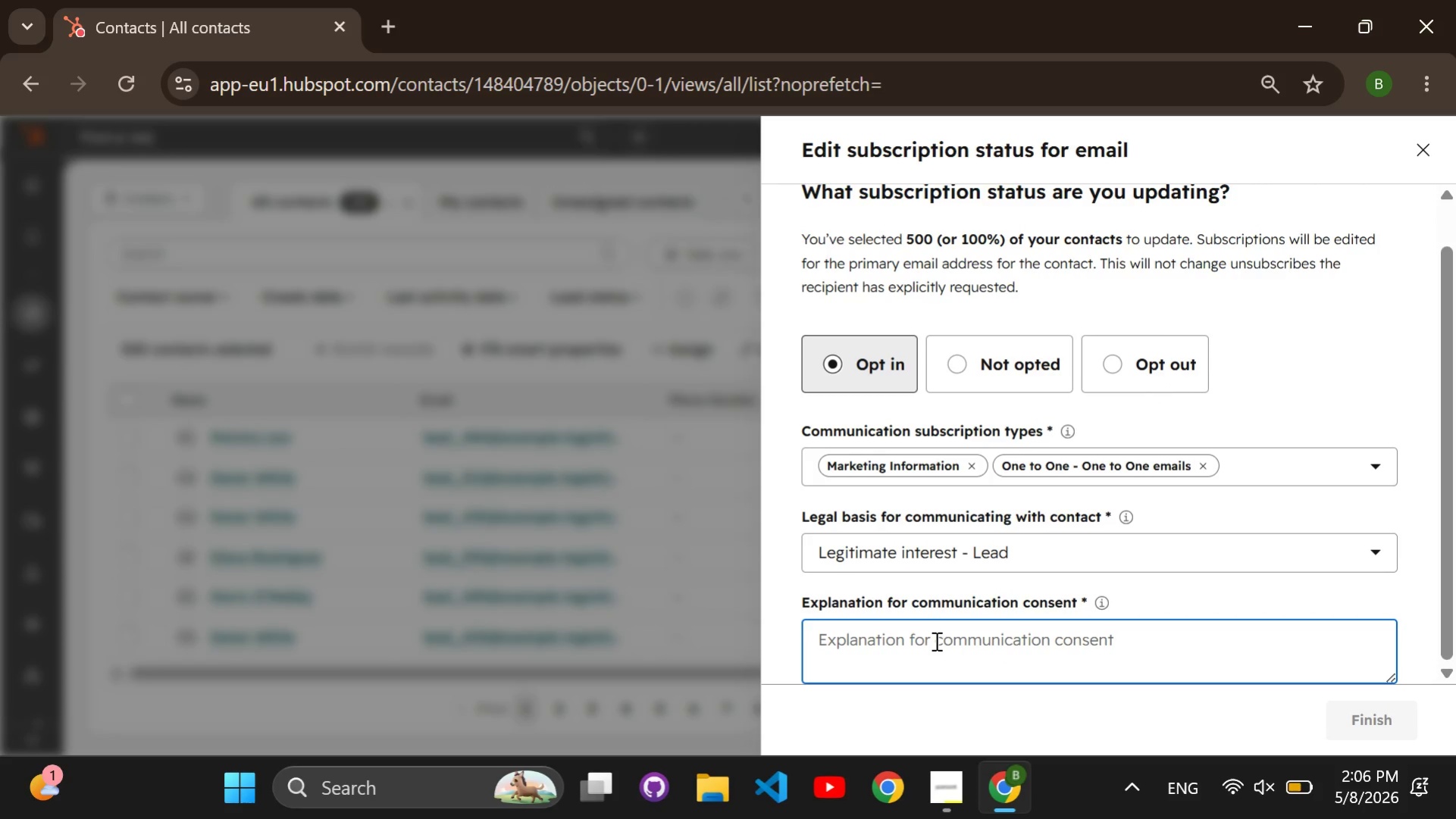 
type(All )
 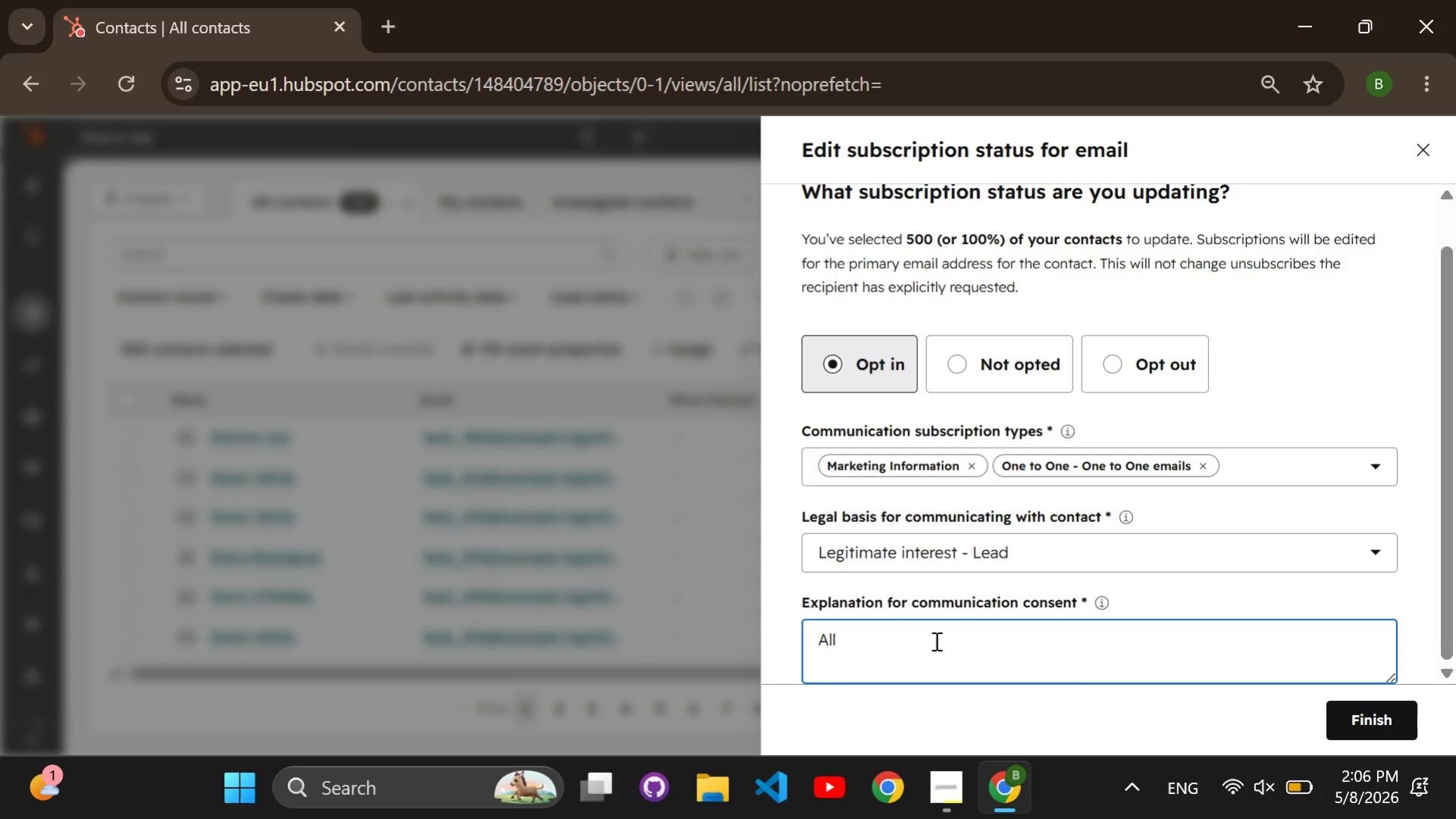 
hold_key(key=Backspace, duration=0.86)
 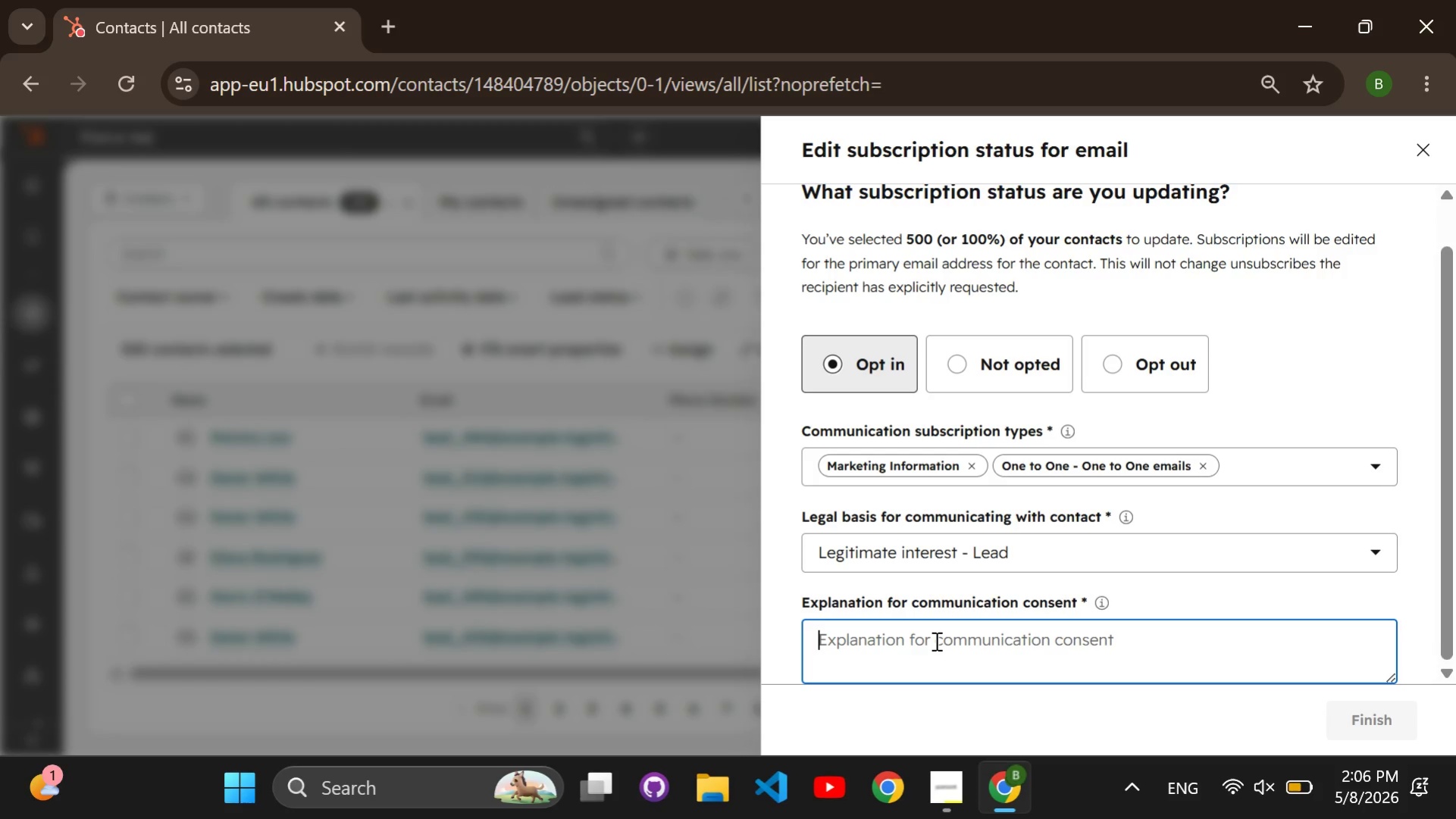 
type(These contacts are subscribed)
 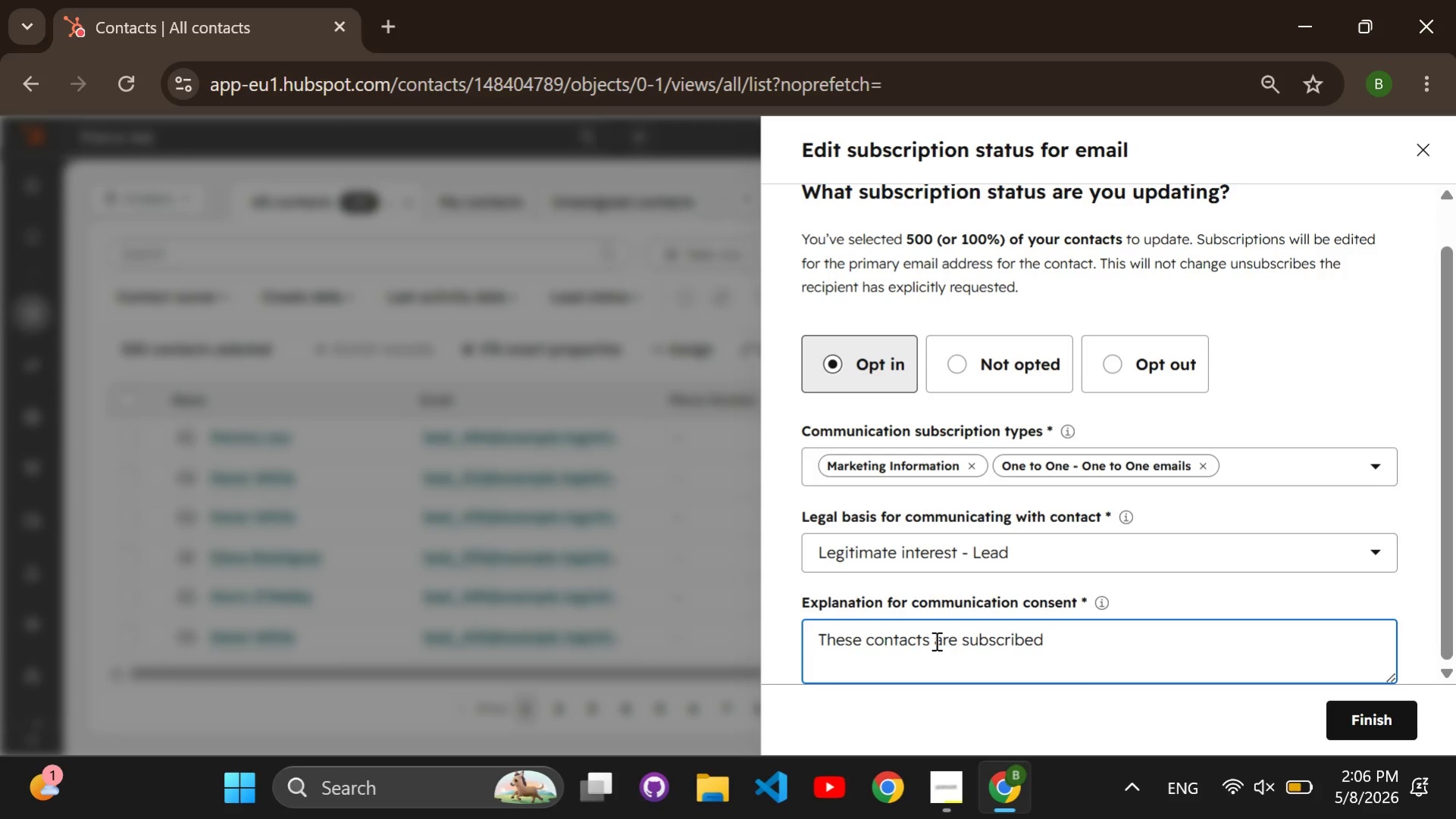 
hold_key(key=Backspace, duration=0.81)
 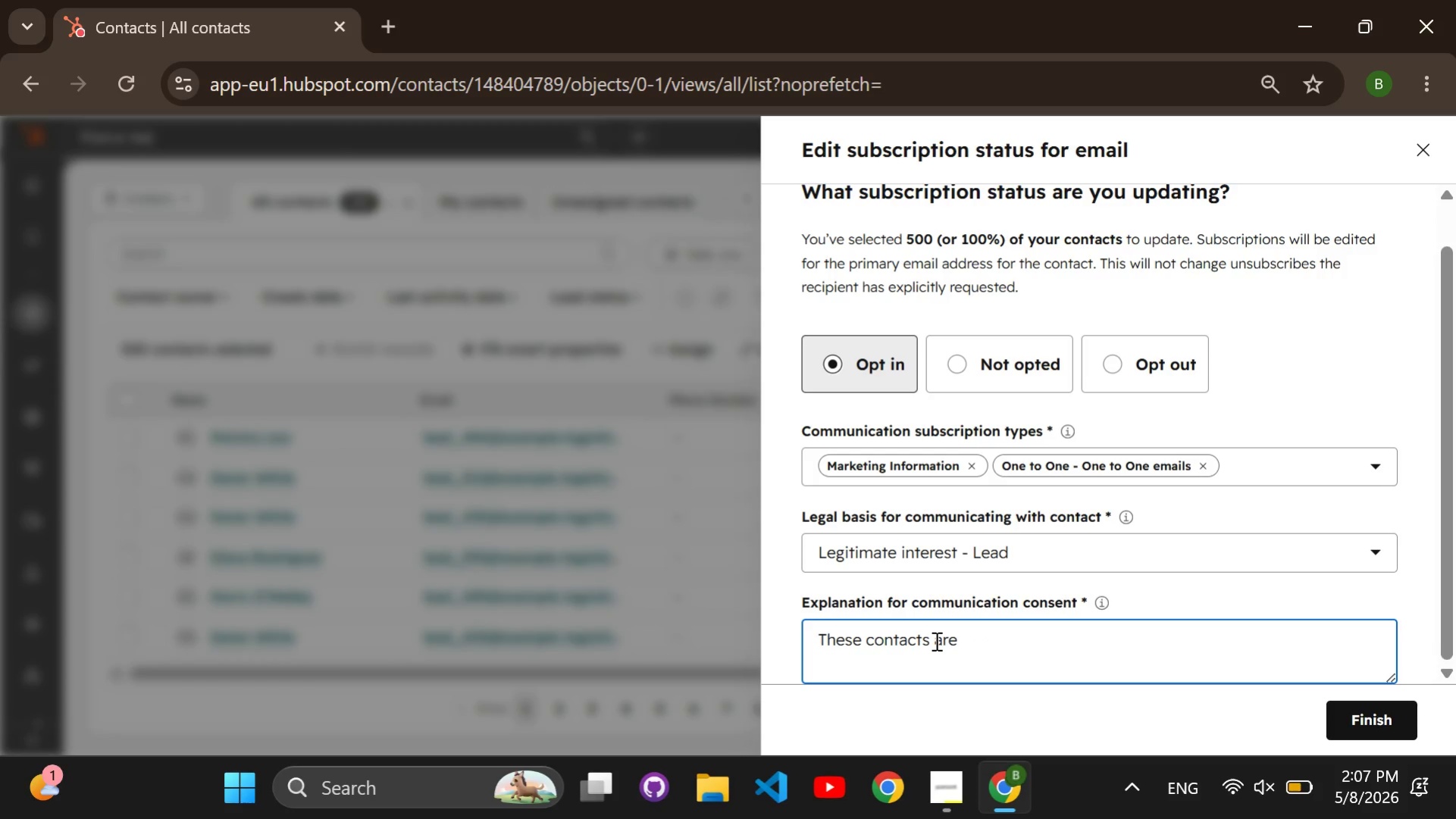 
key(Backspace)
key(Backspace)
key(Backspace)
key(Backspace)
type(re subscribed.)
 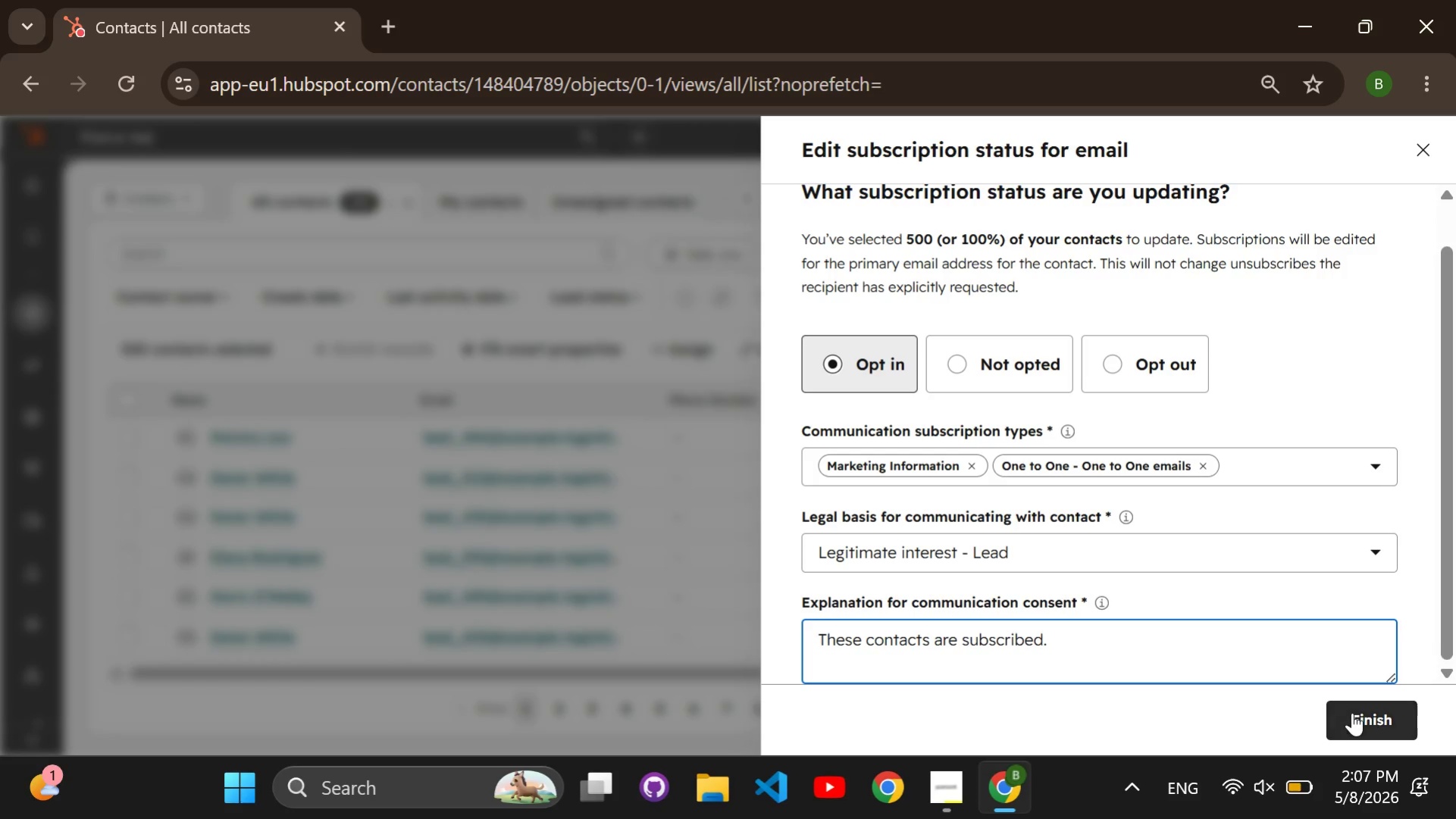 
left_click([1351, 712])
 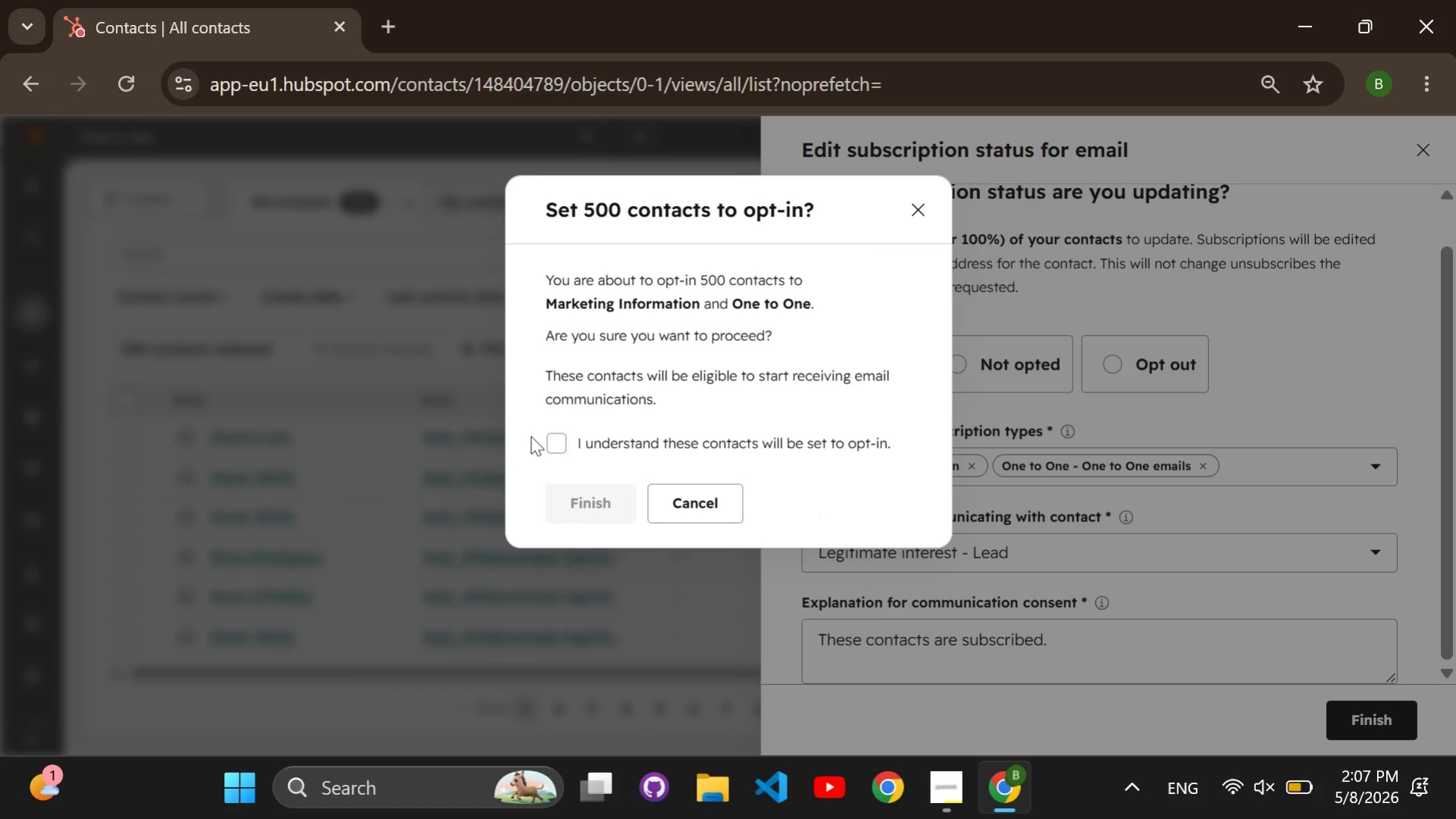 
left_click([568, 439])
 